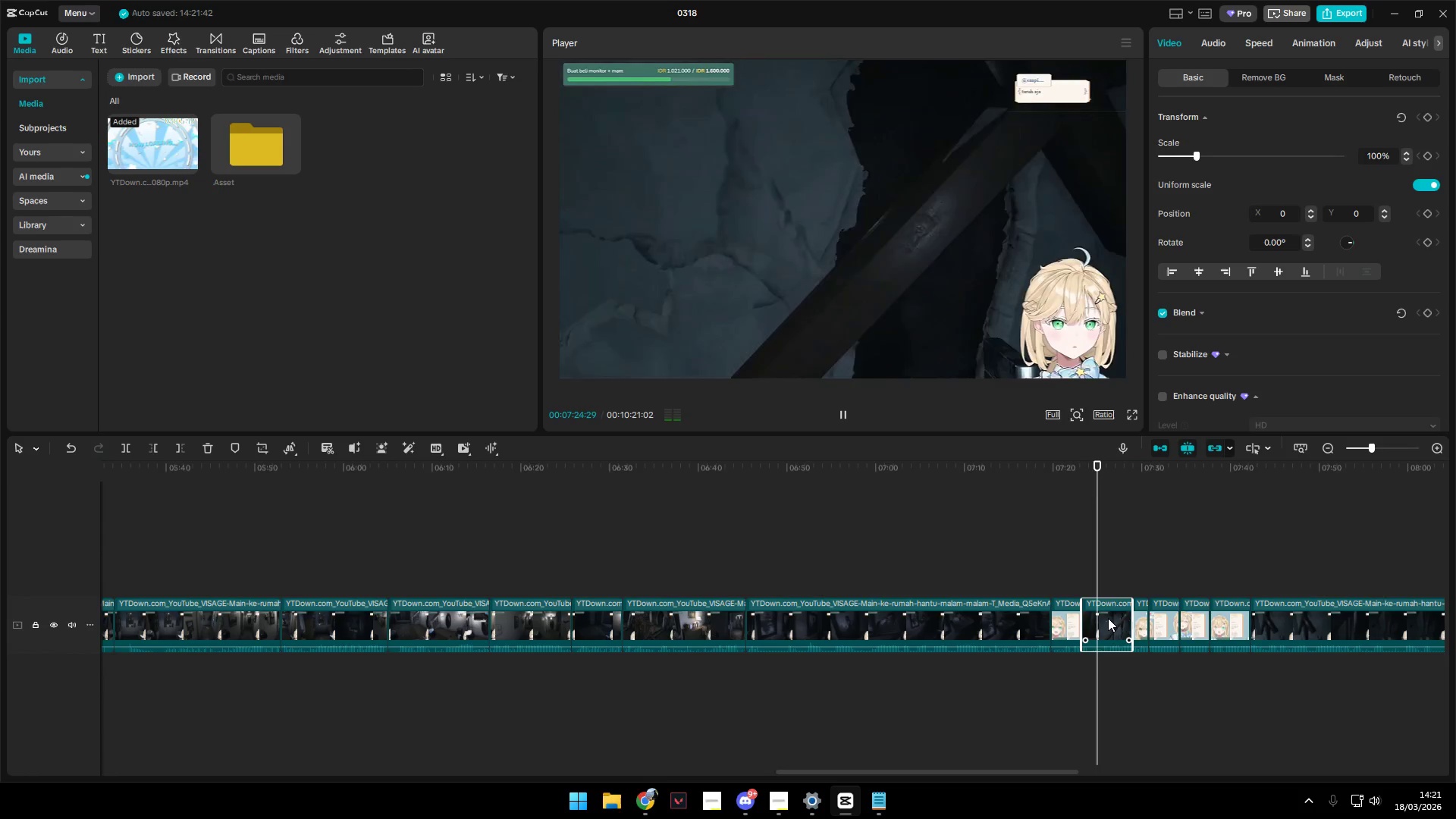 
key(Space)
 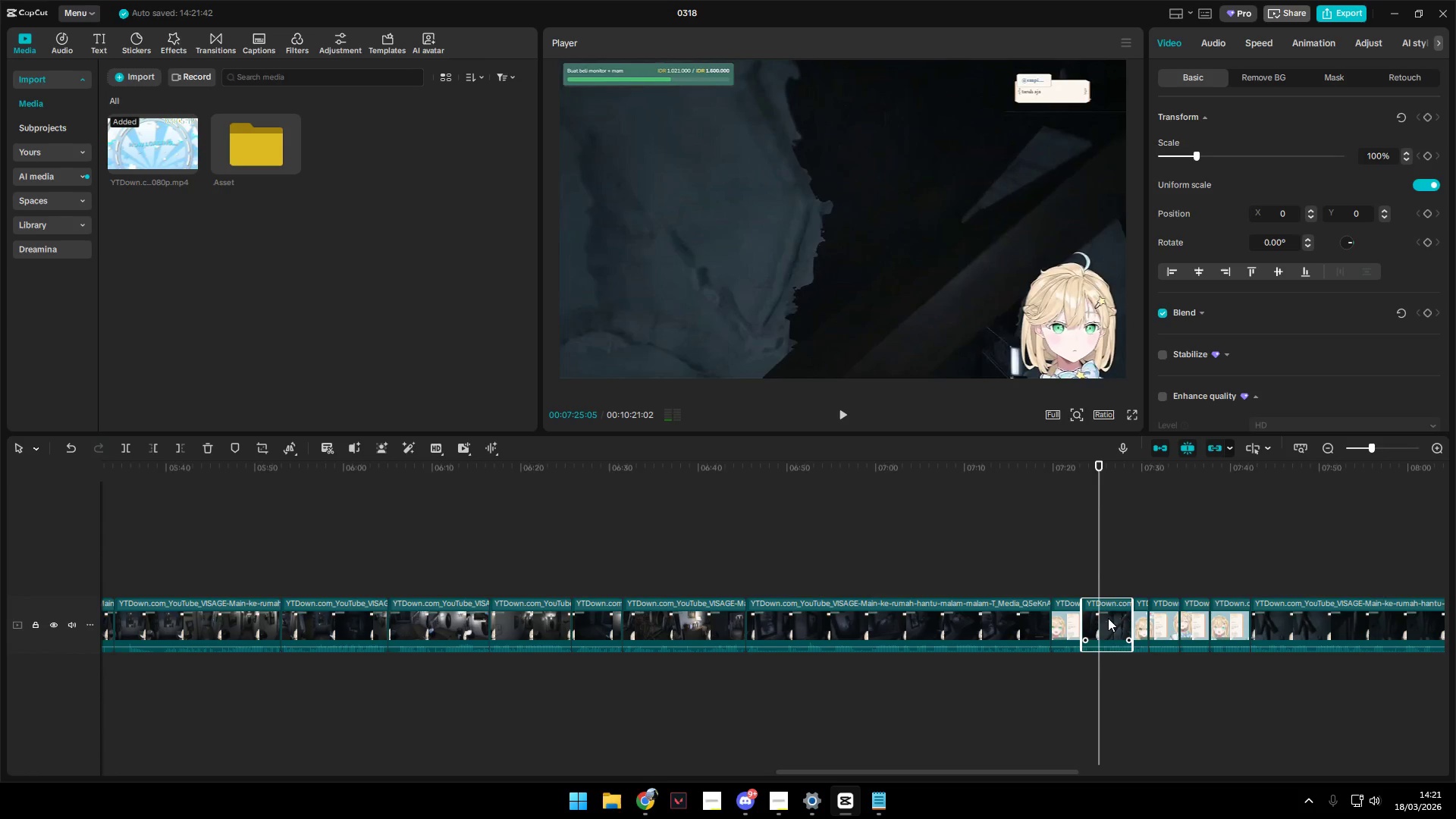 
key(Q)
 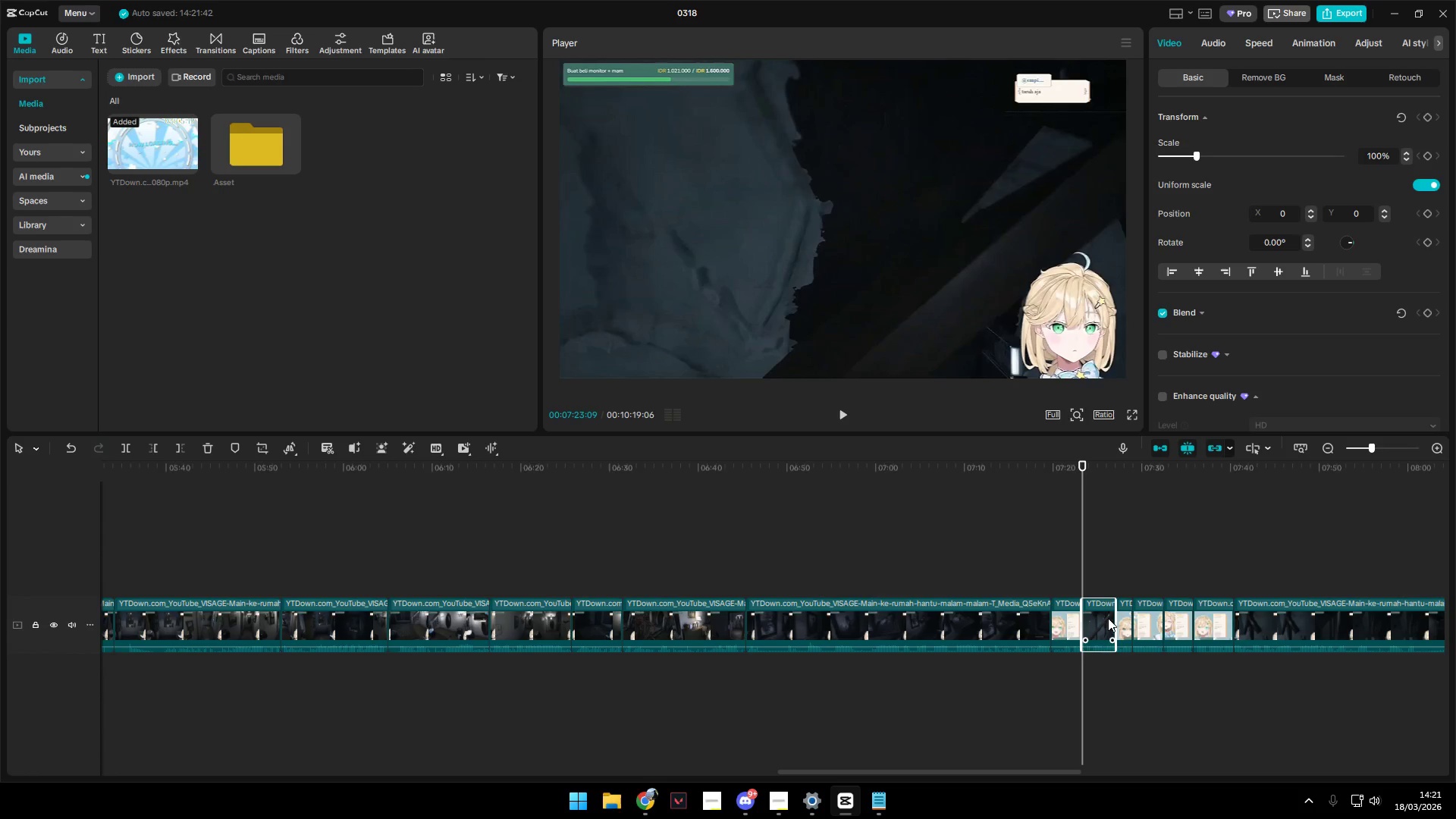 
key(Space)
 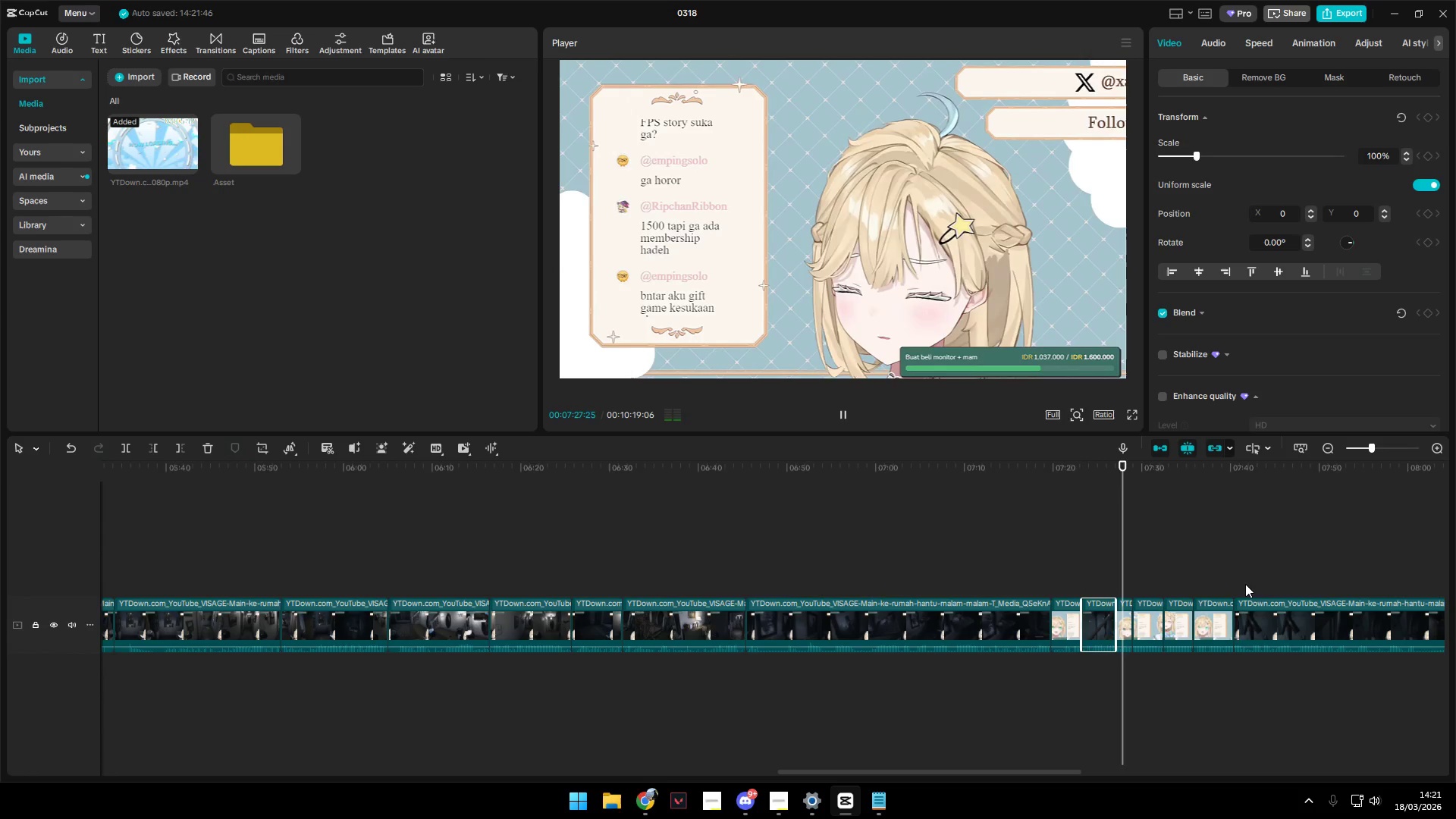 
wait(6.58)
 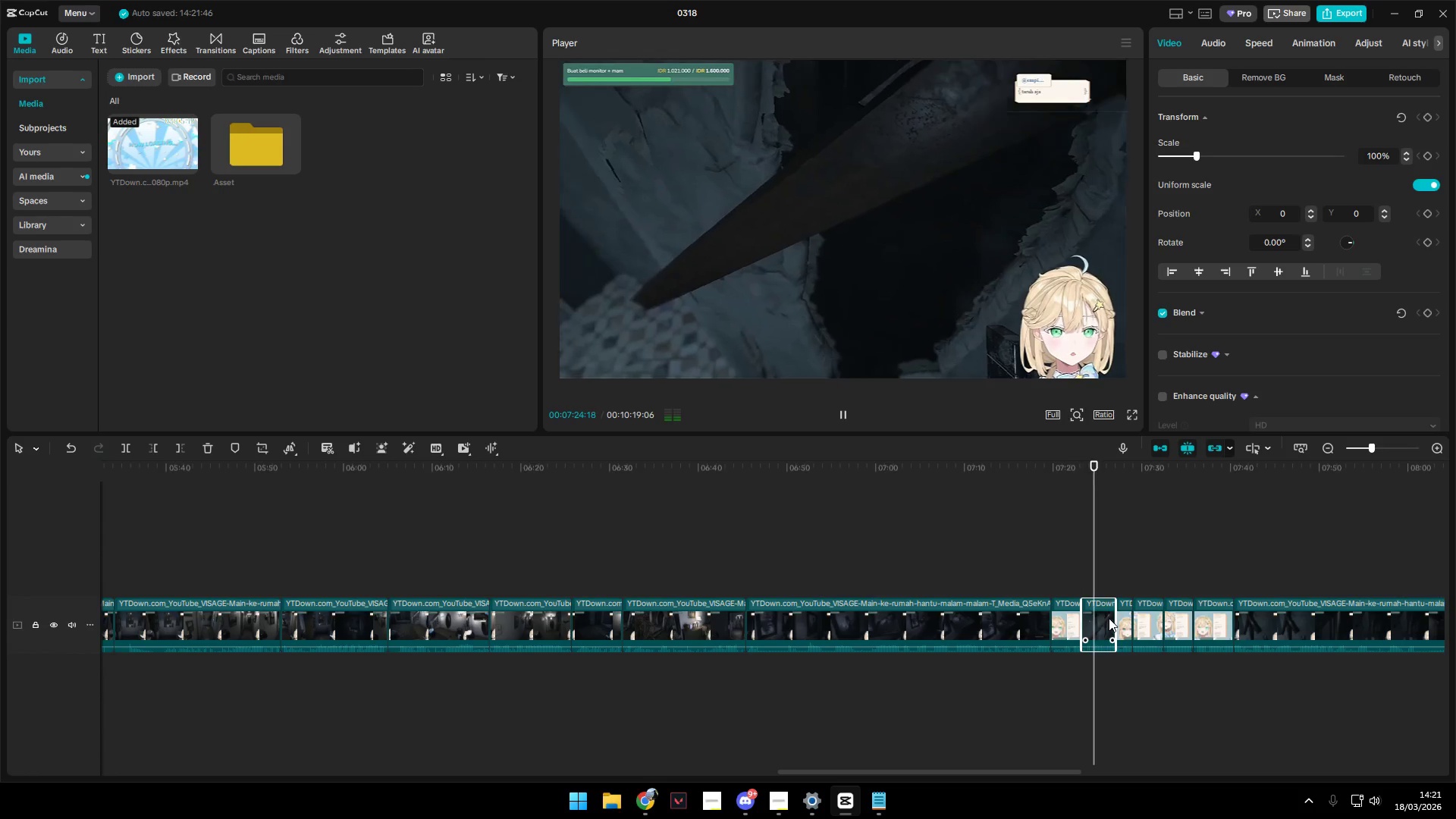 
left_click([1235, 583])
 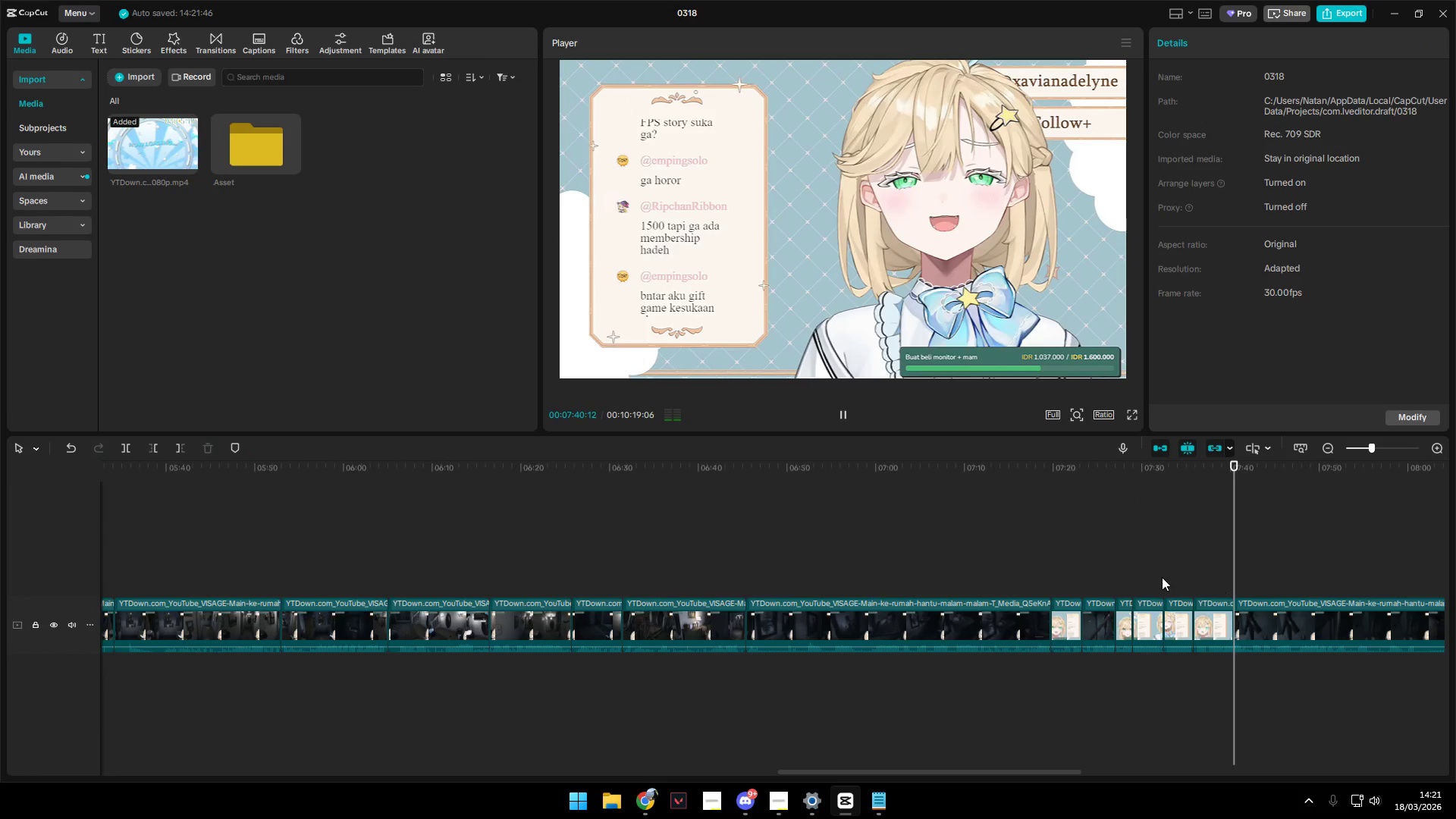 
left_click_drag(start_coordinate=[1134, 573], to_coordinate=[1128, 573])
 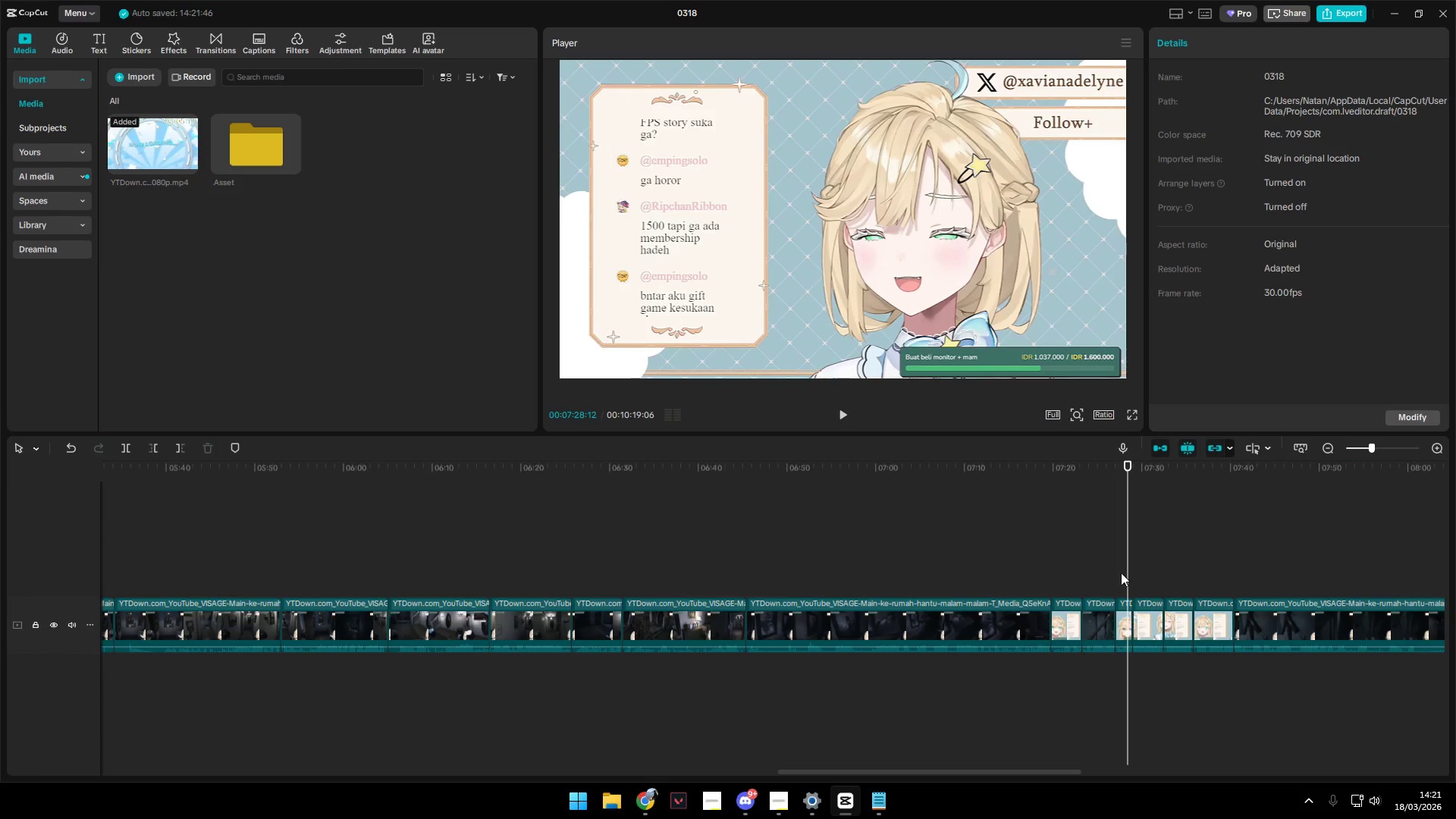 
key(Space)
 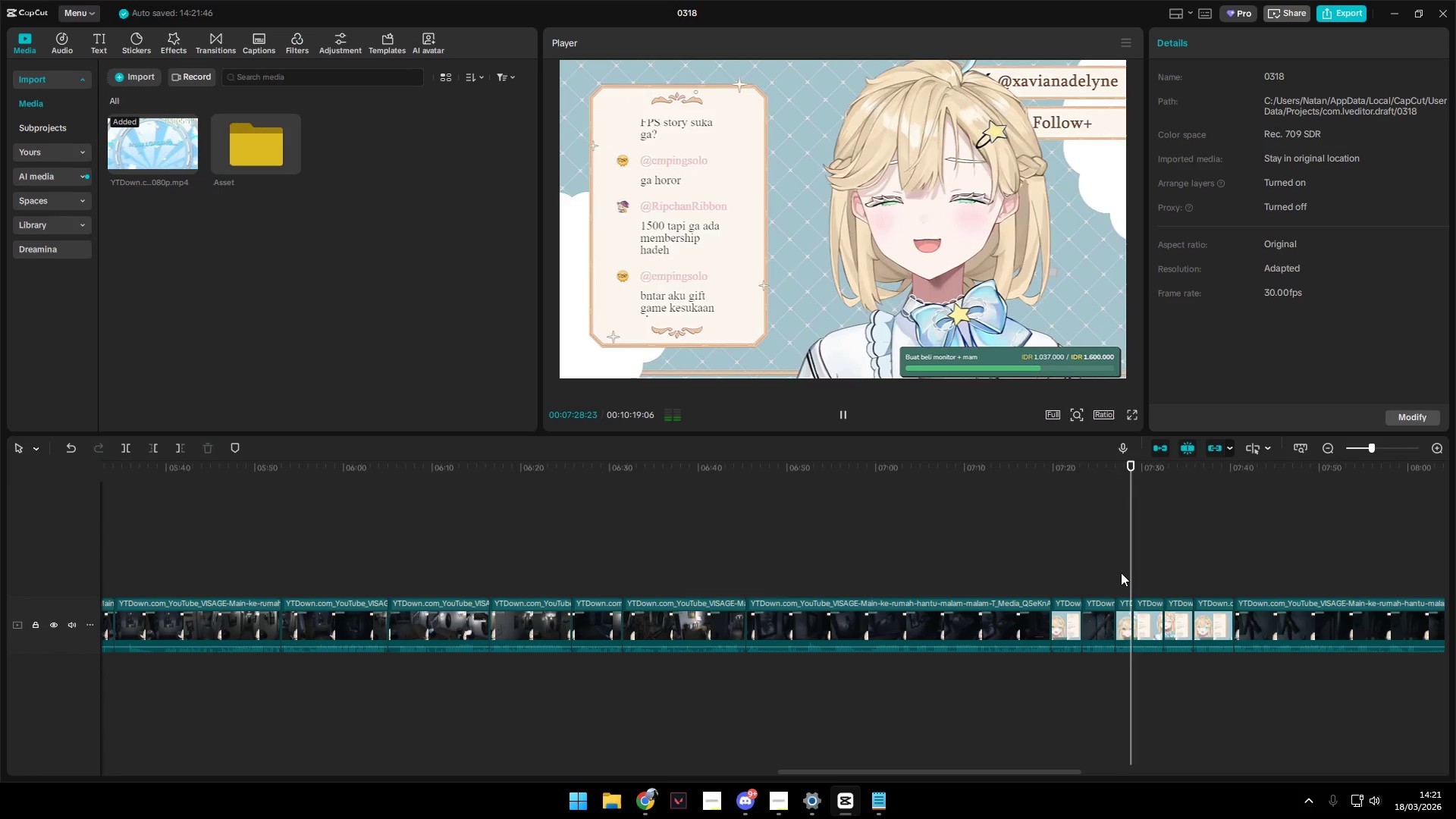 
key(Space)
 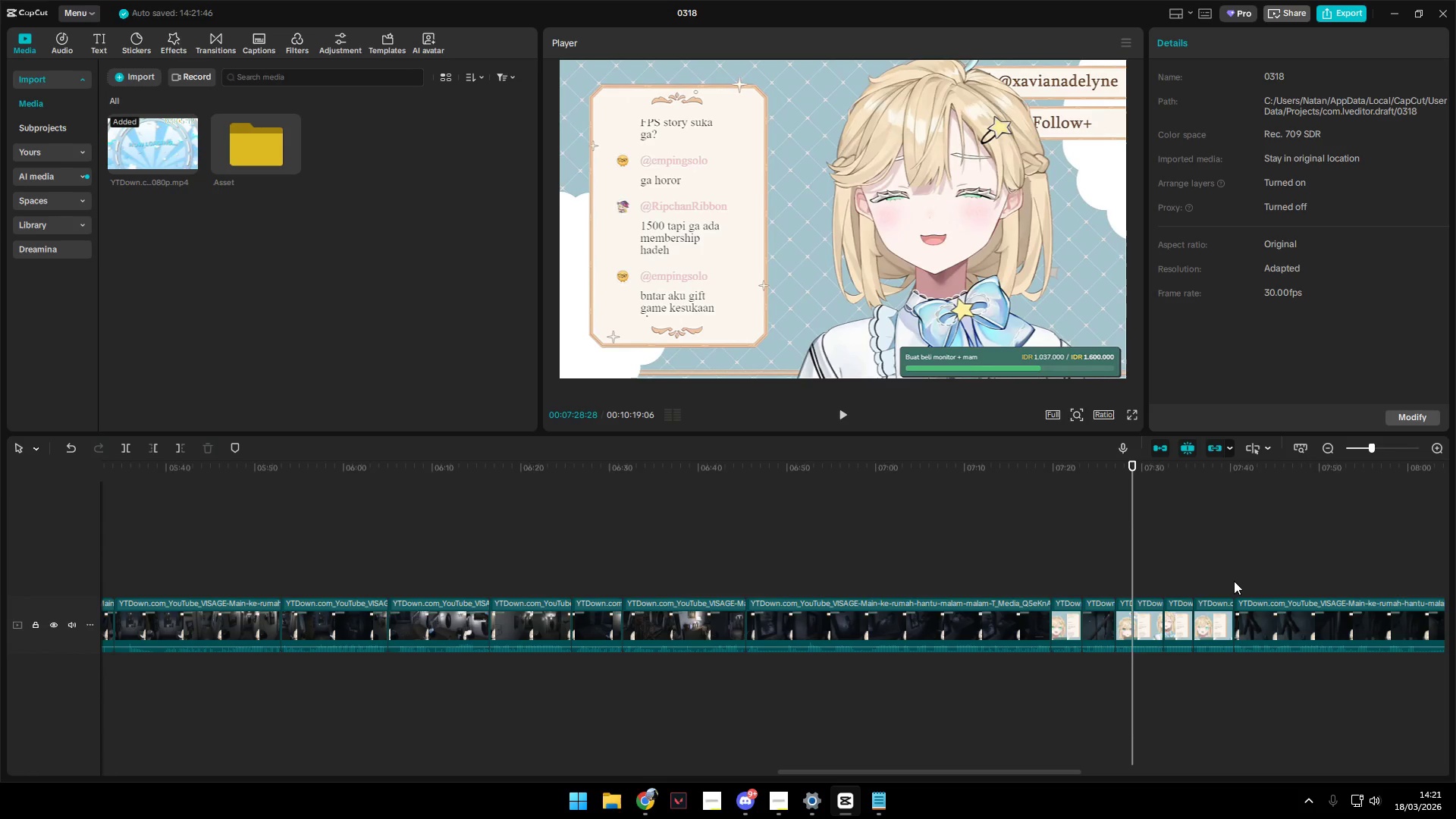 
key(Space)
 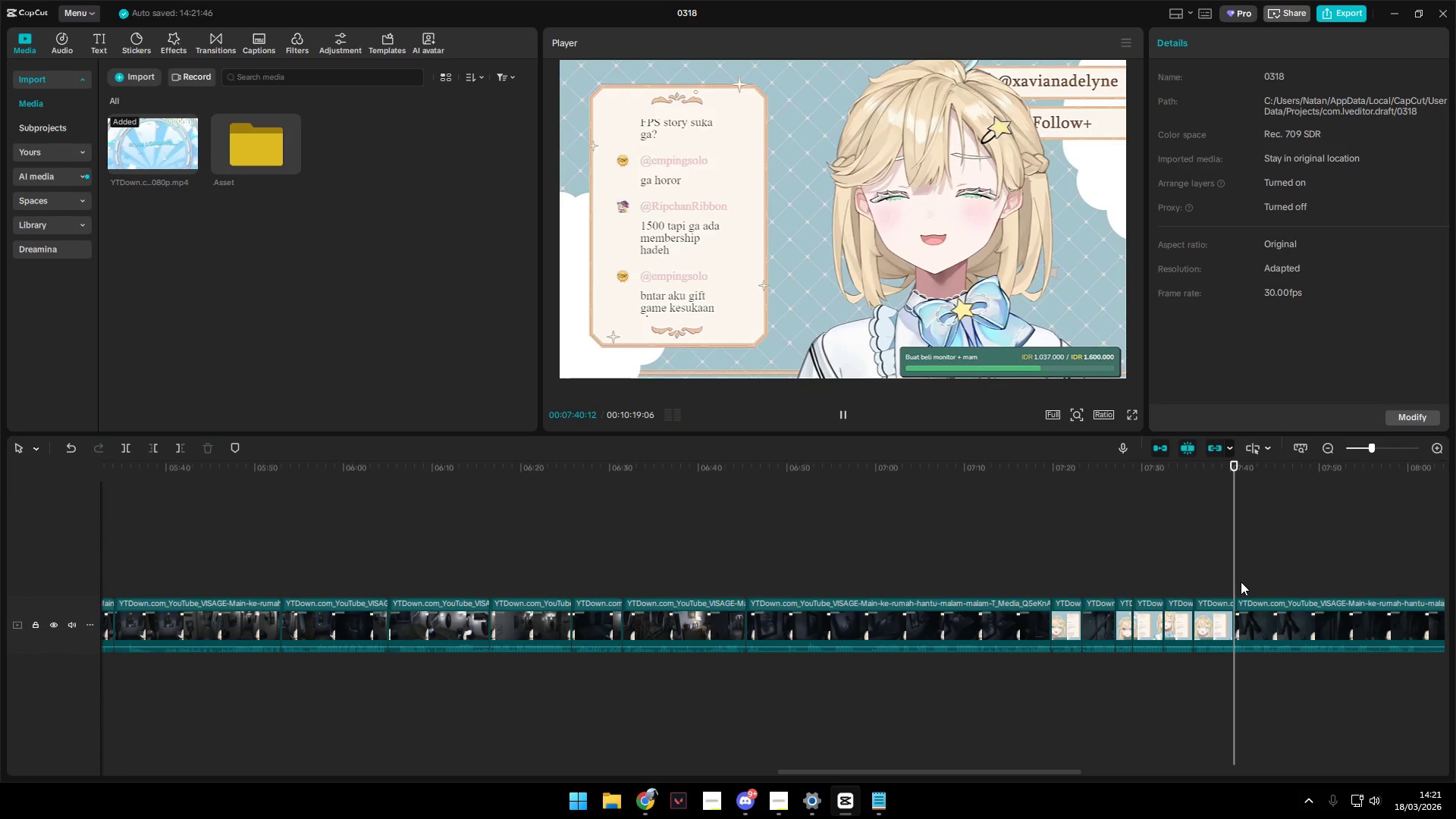 
key(Space)
 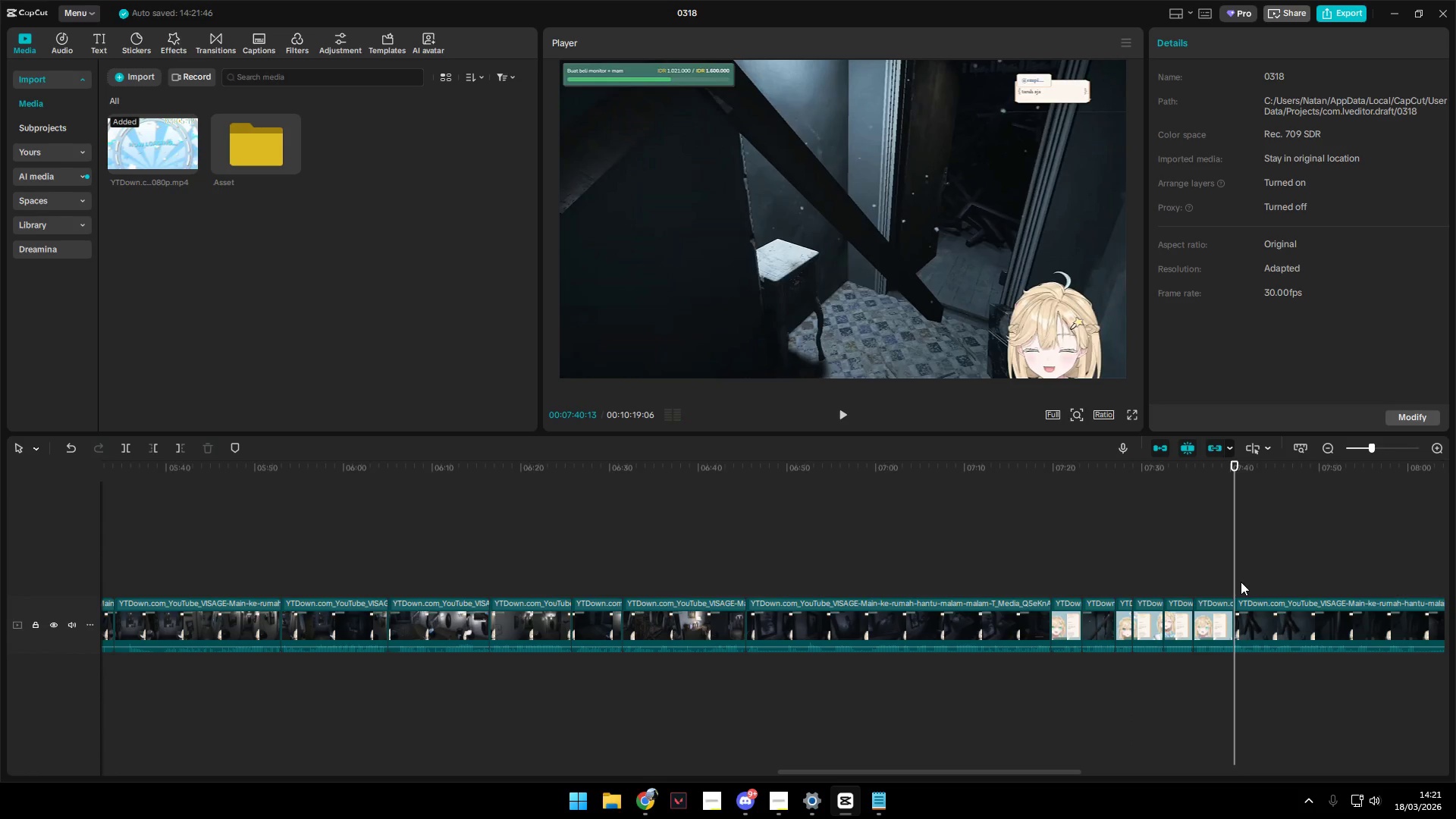 
key(Space)
 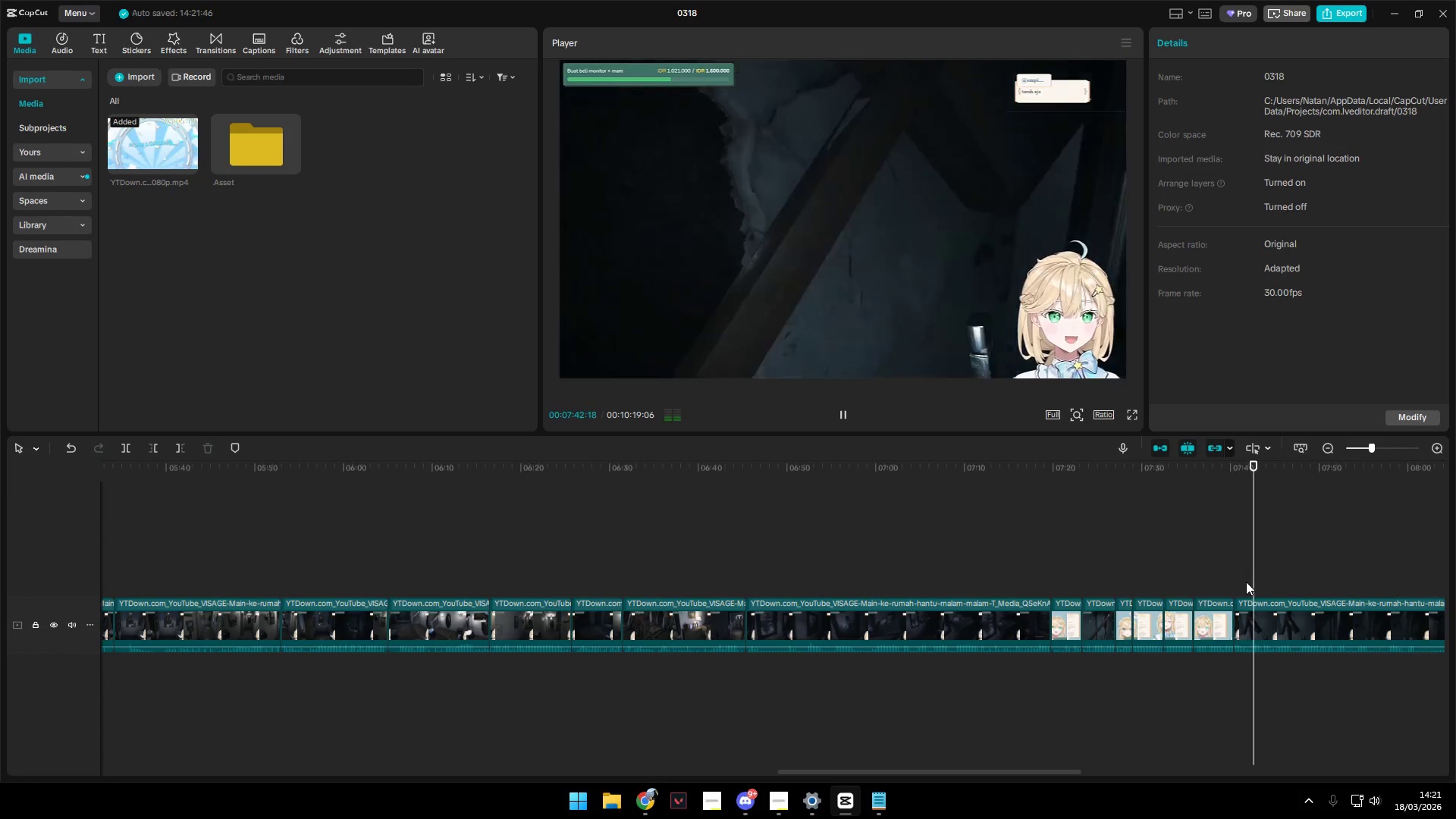 
key(Space)
 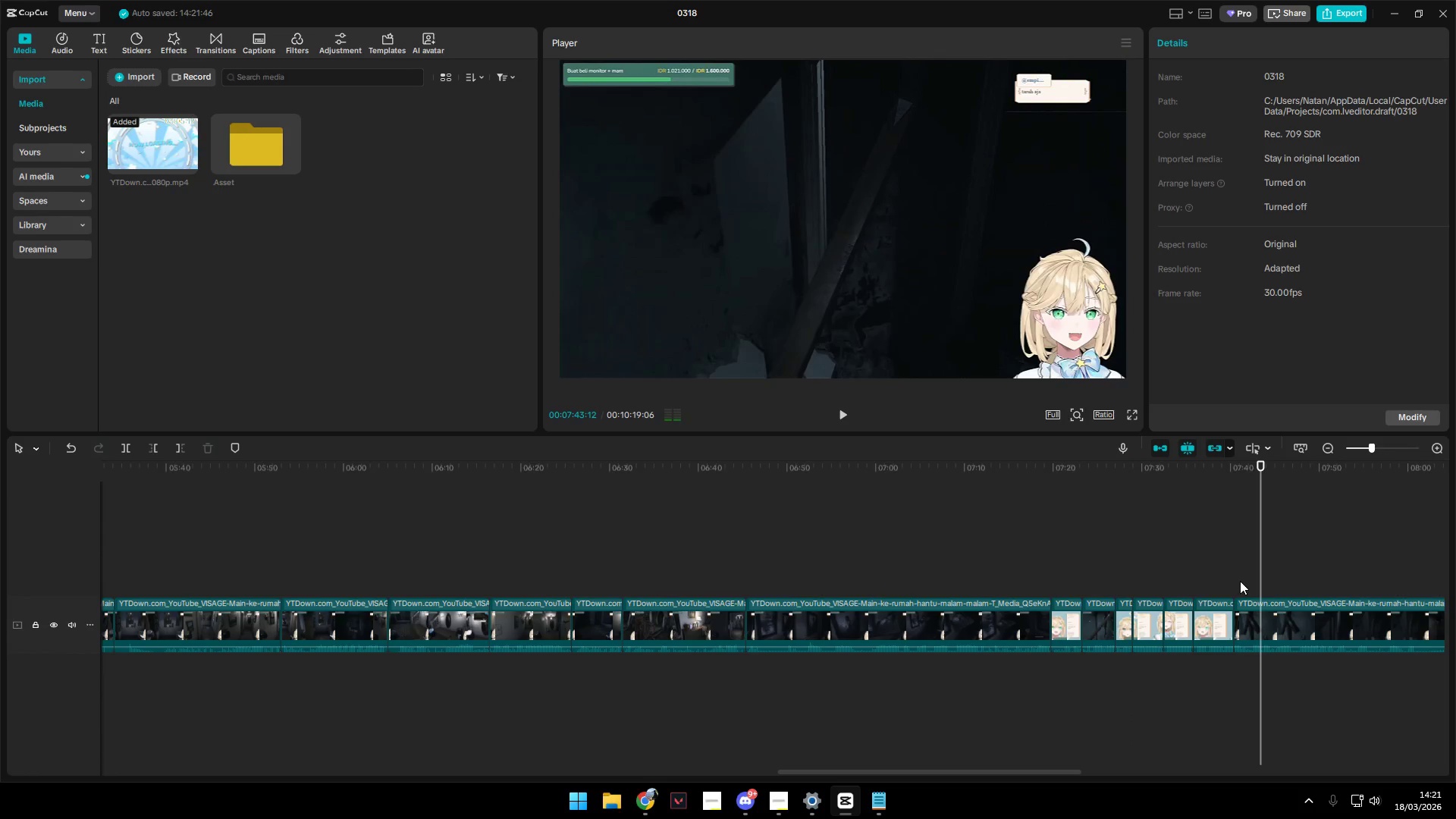 
left_click([1240, 579])
 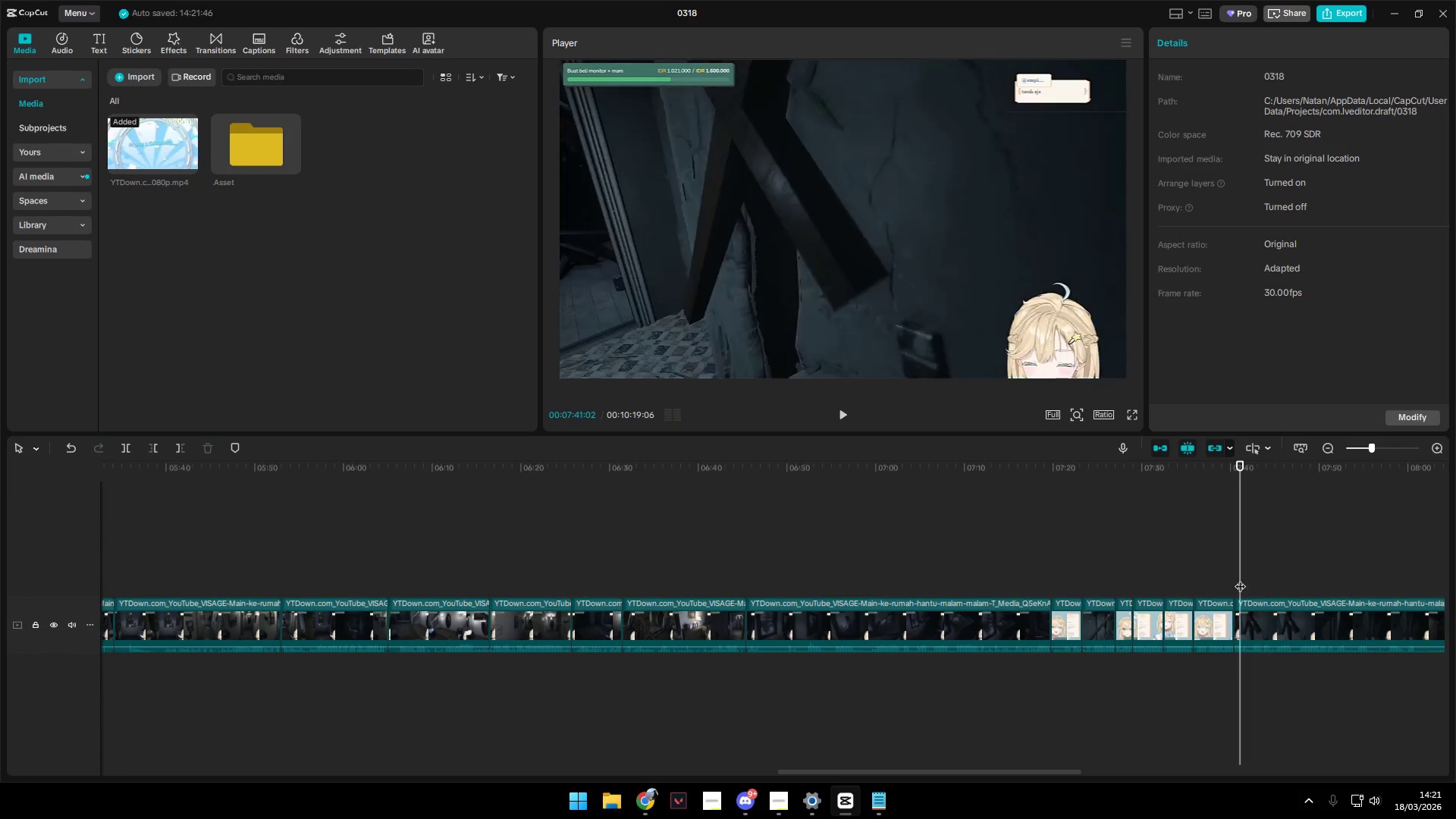 
key(Space)
 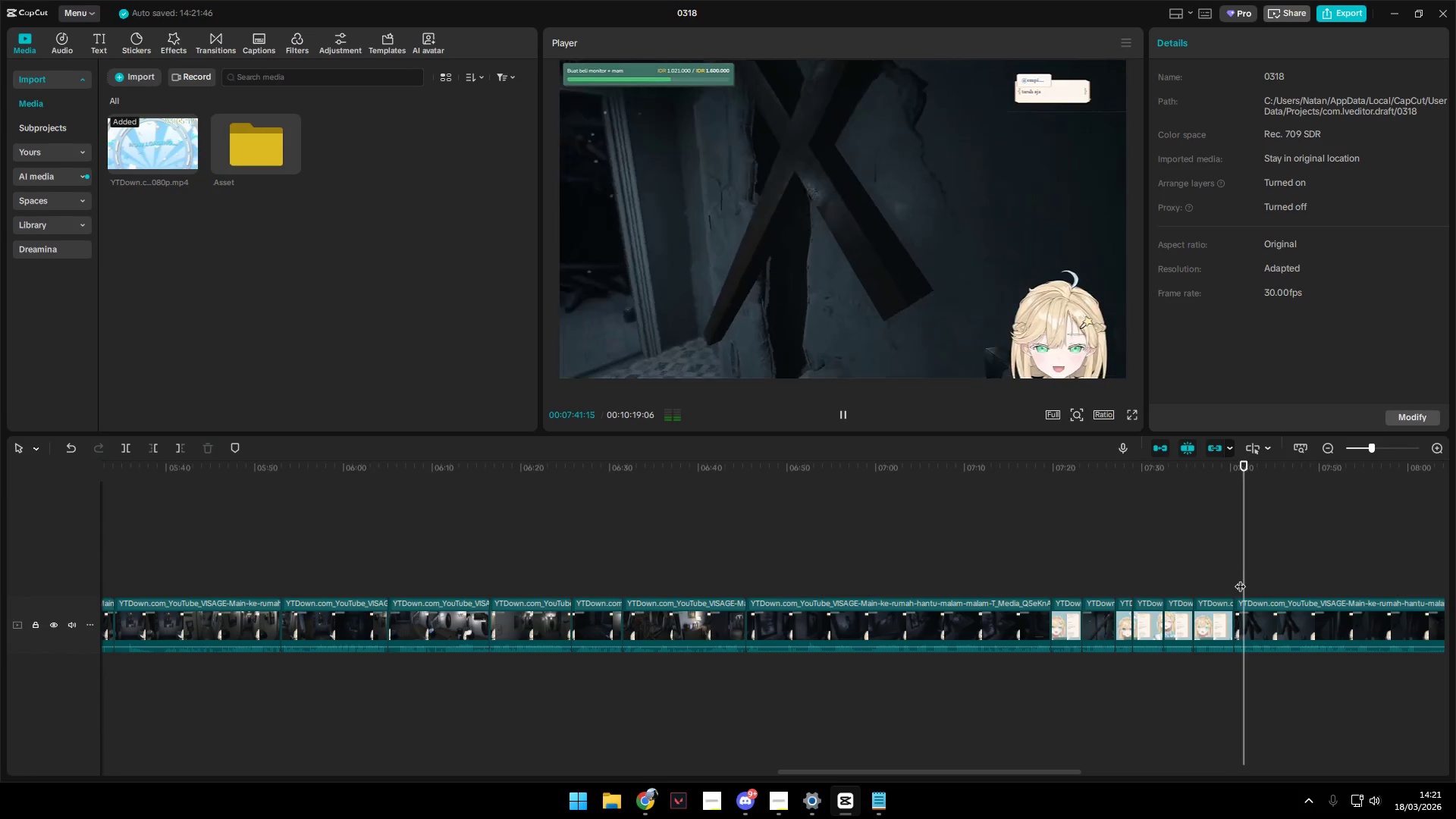 
key(Space)
 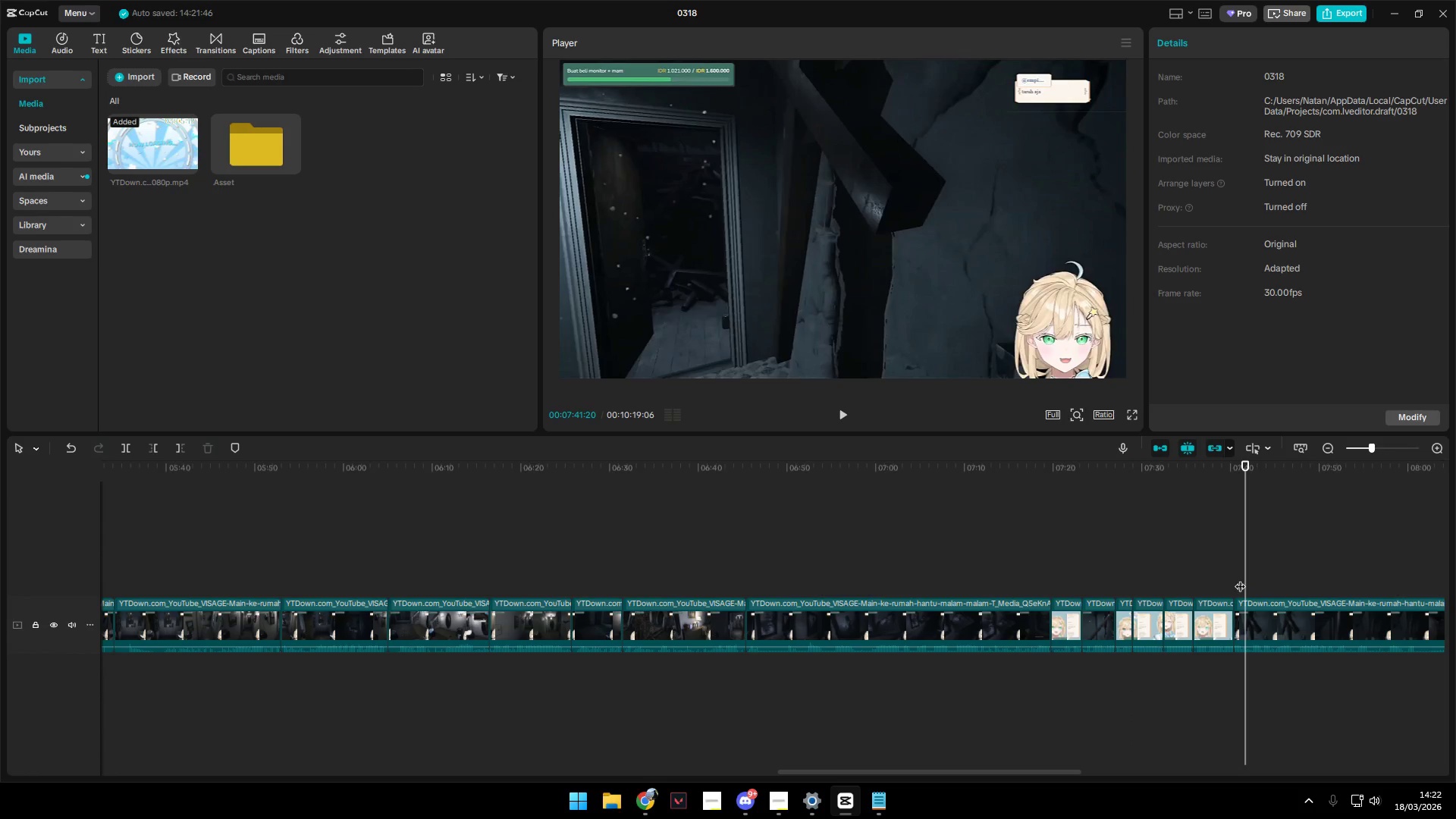 
key(Q)
 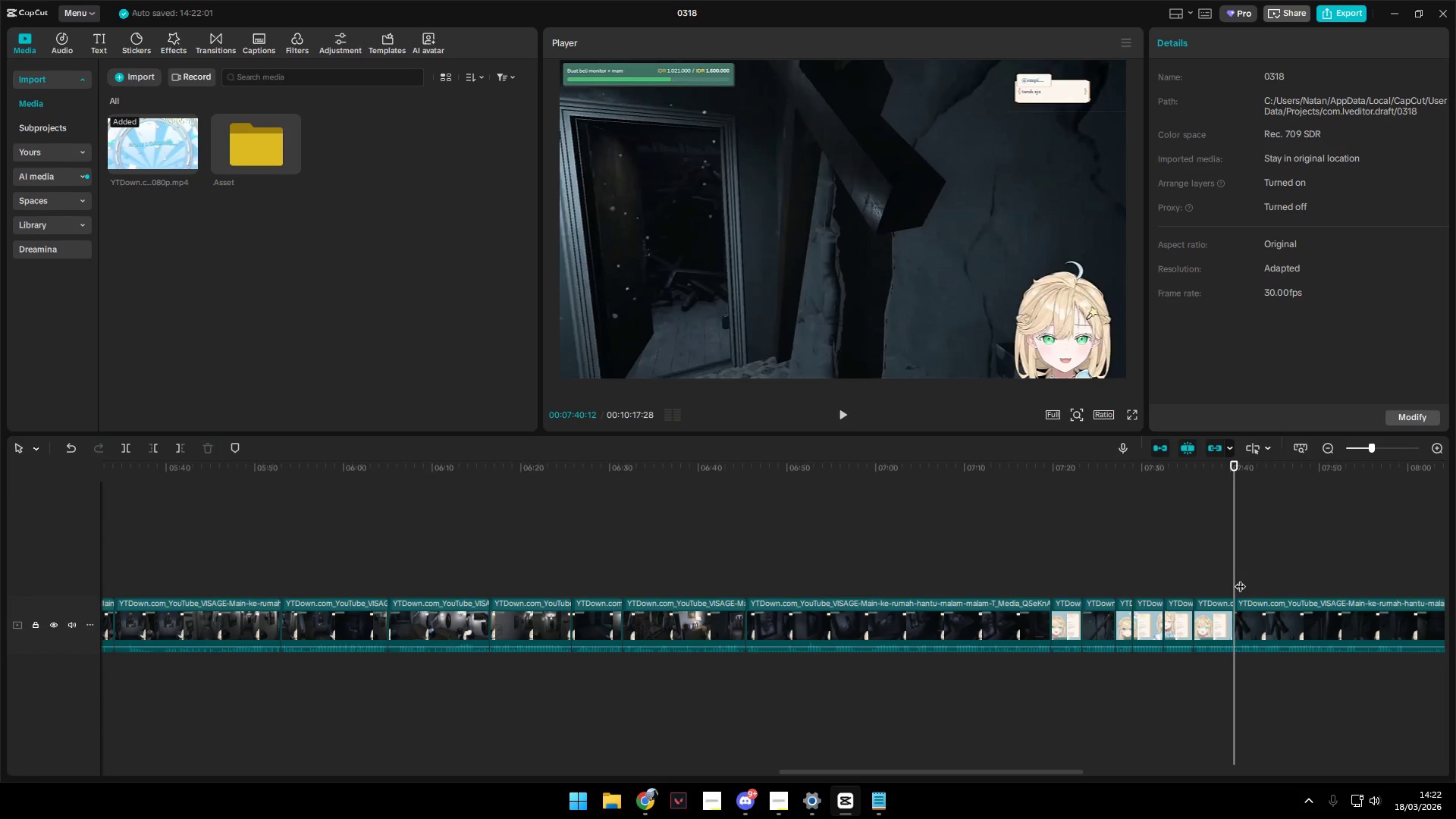 
key(Space)
 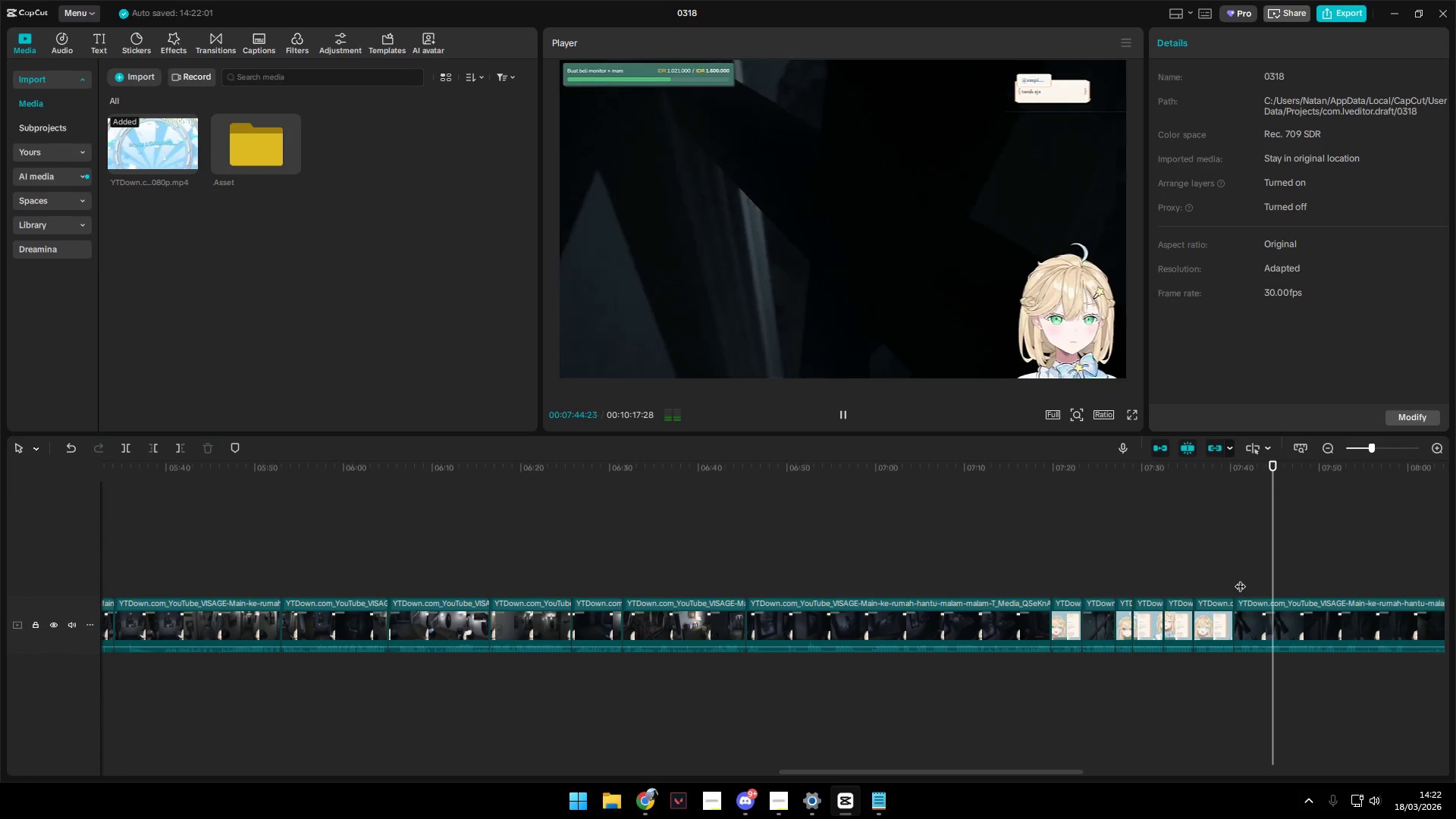 
wait(5.92)
 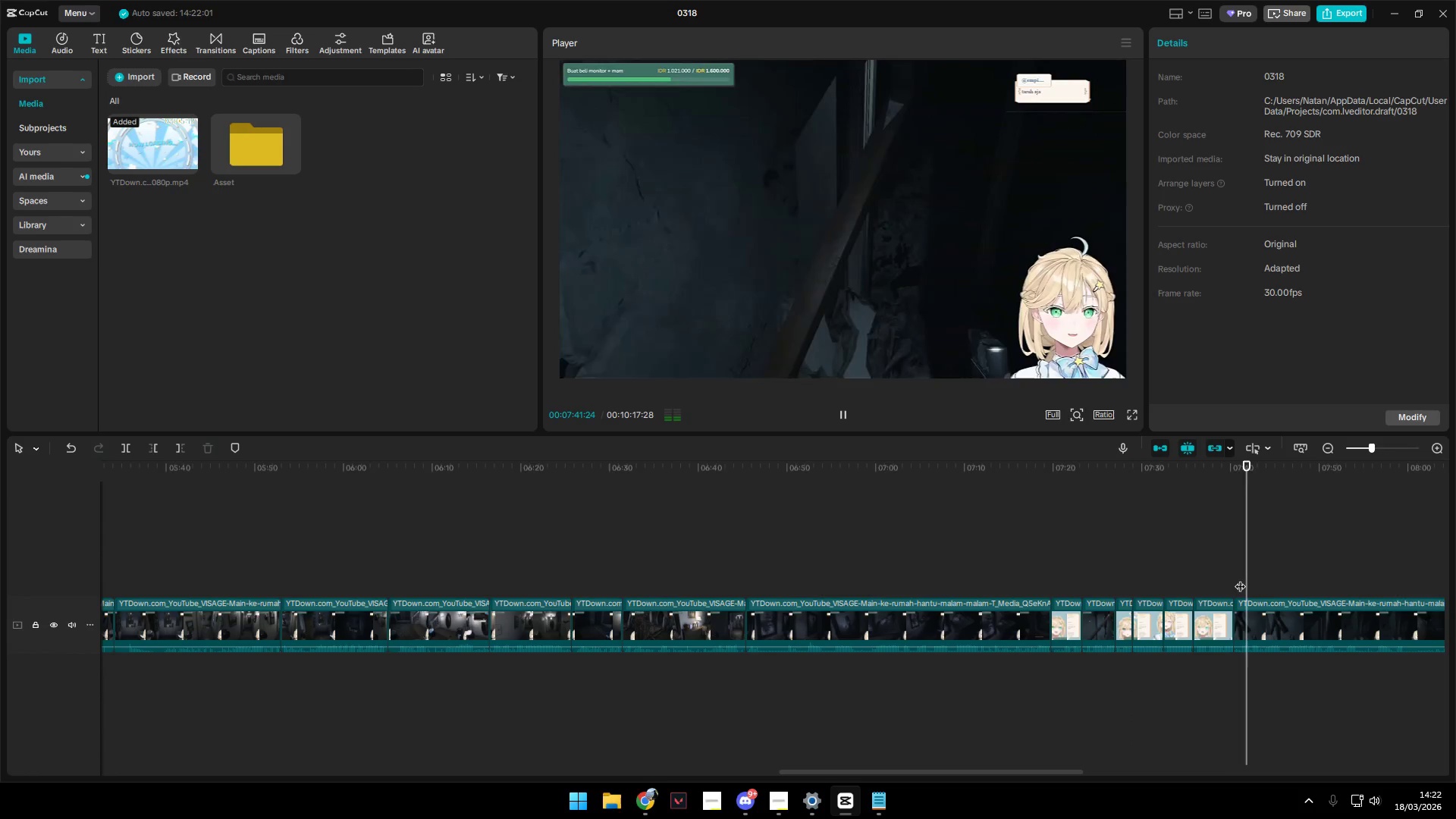 
key(Space)
 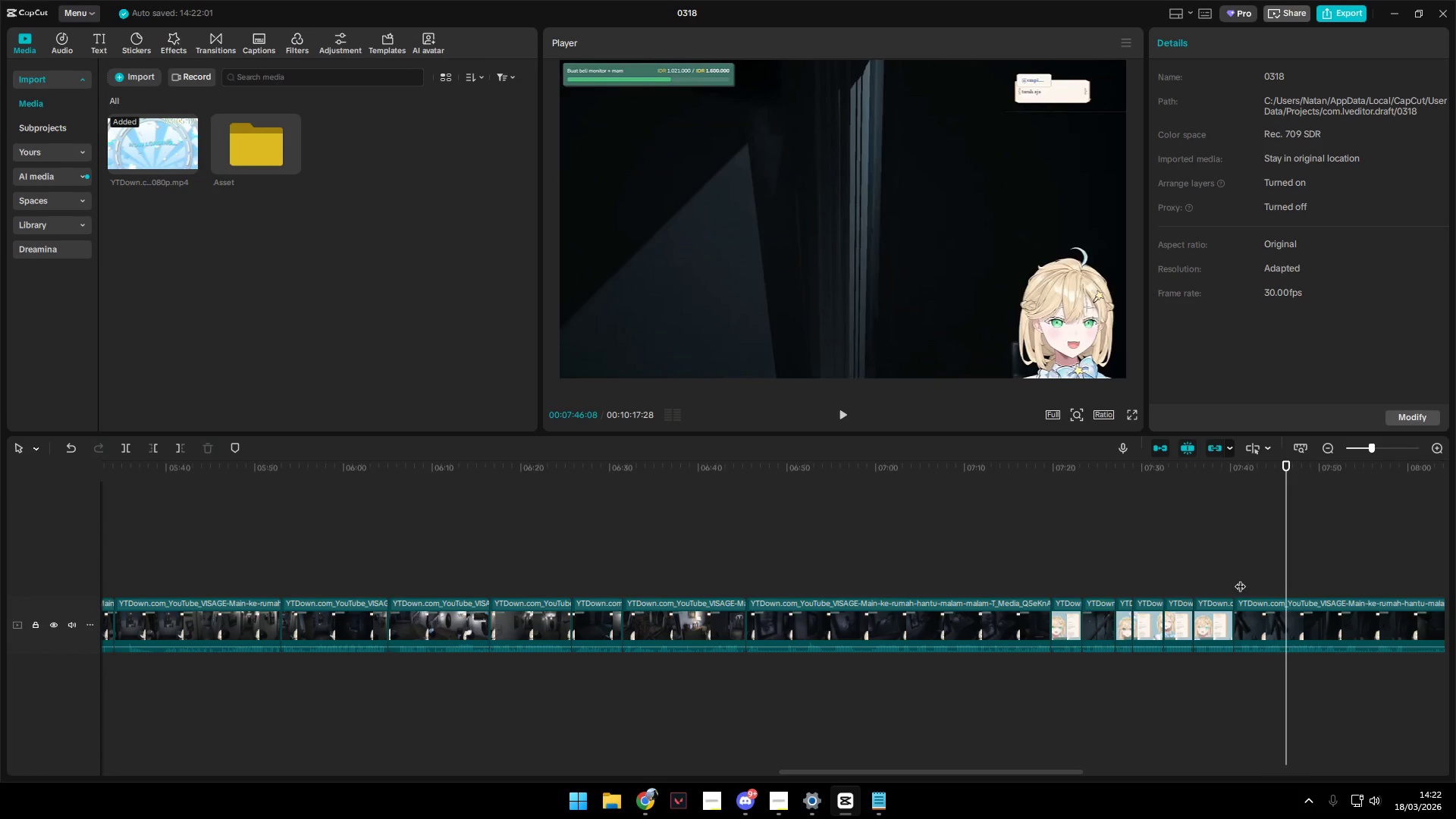 
key(Space)
 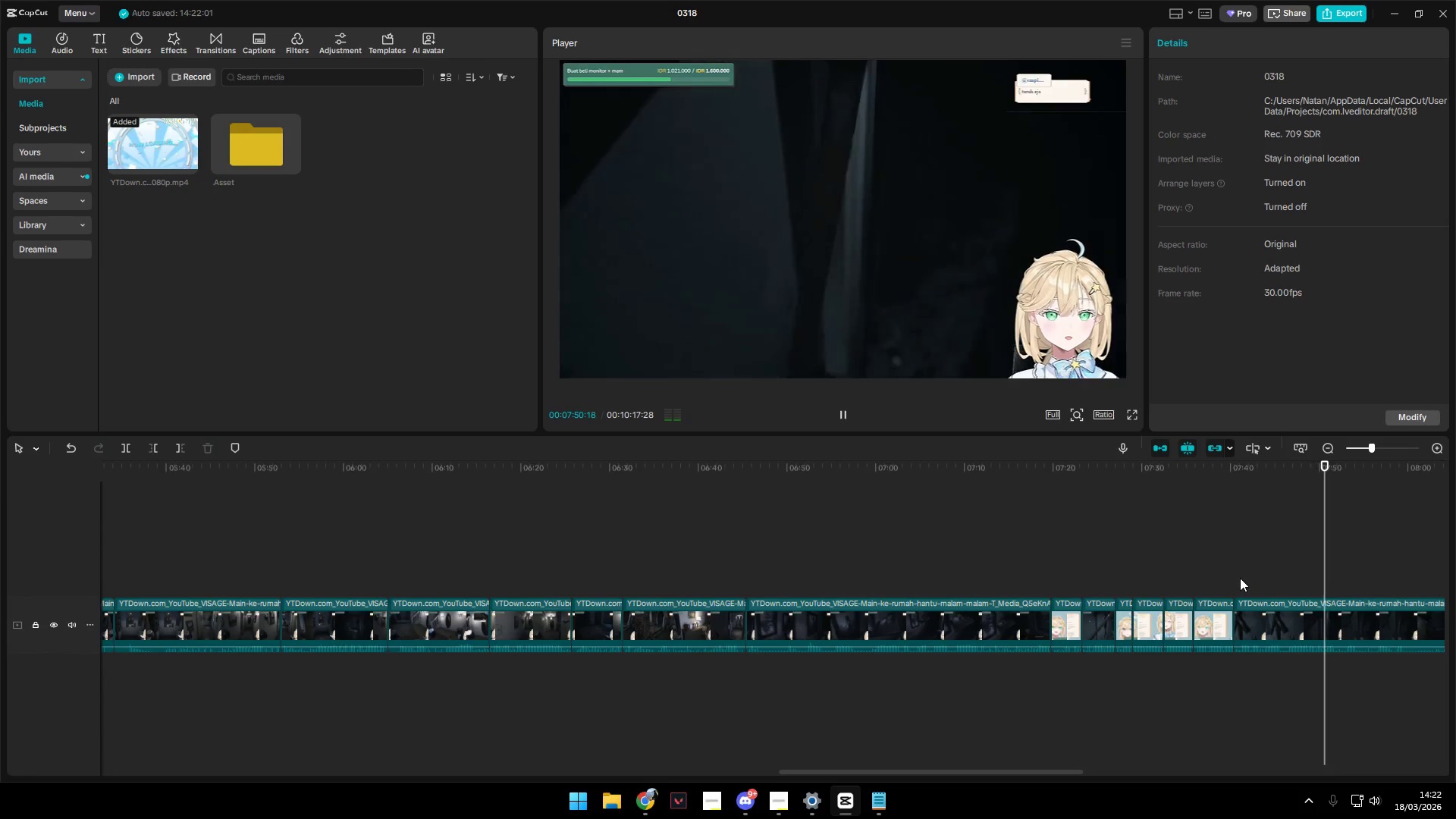 
wait(5.81)
 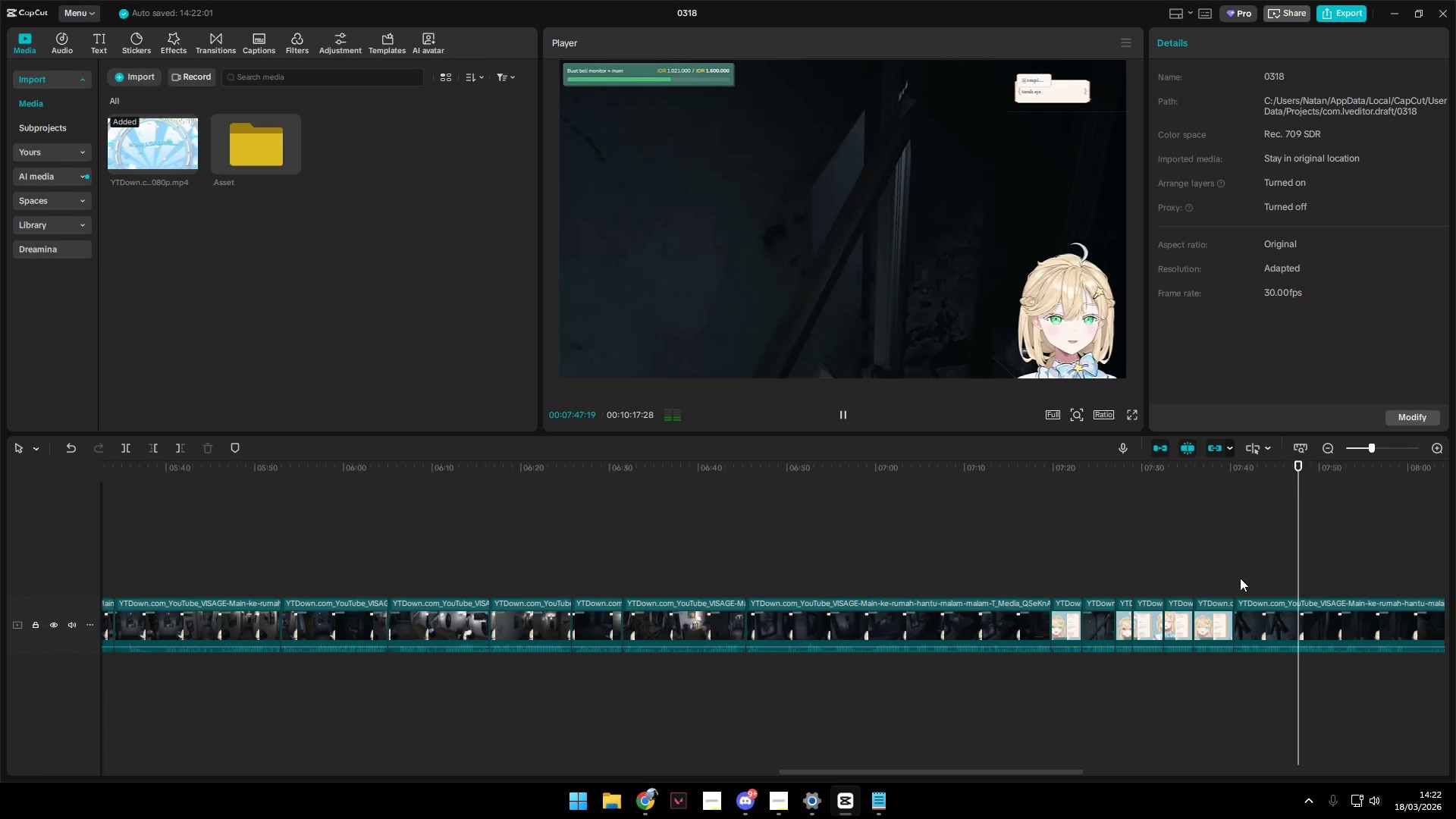 
left_click([1248, 575])
 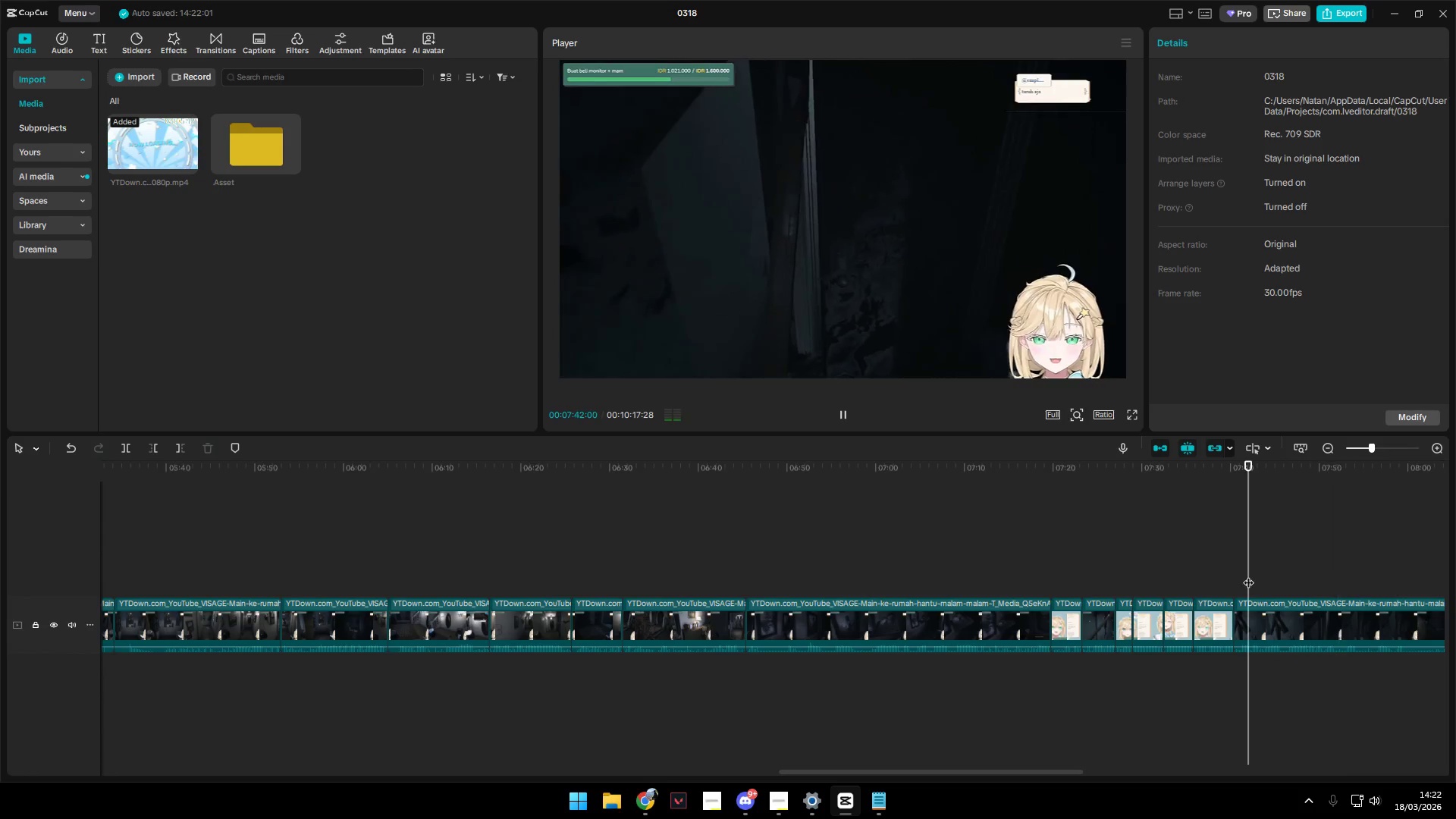 
key(Space)
 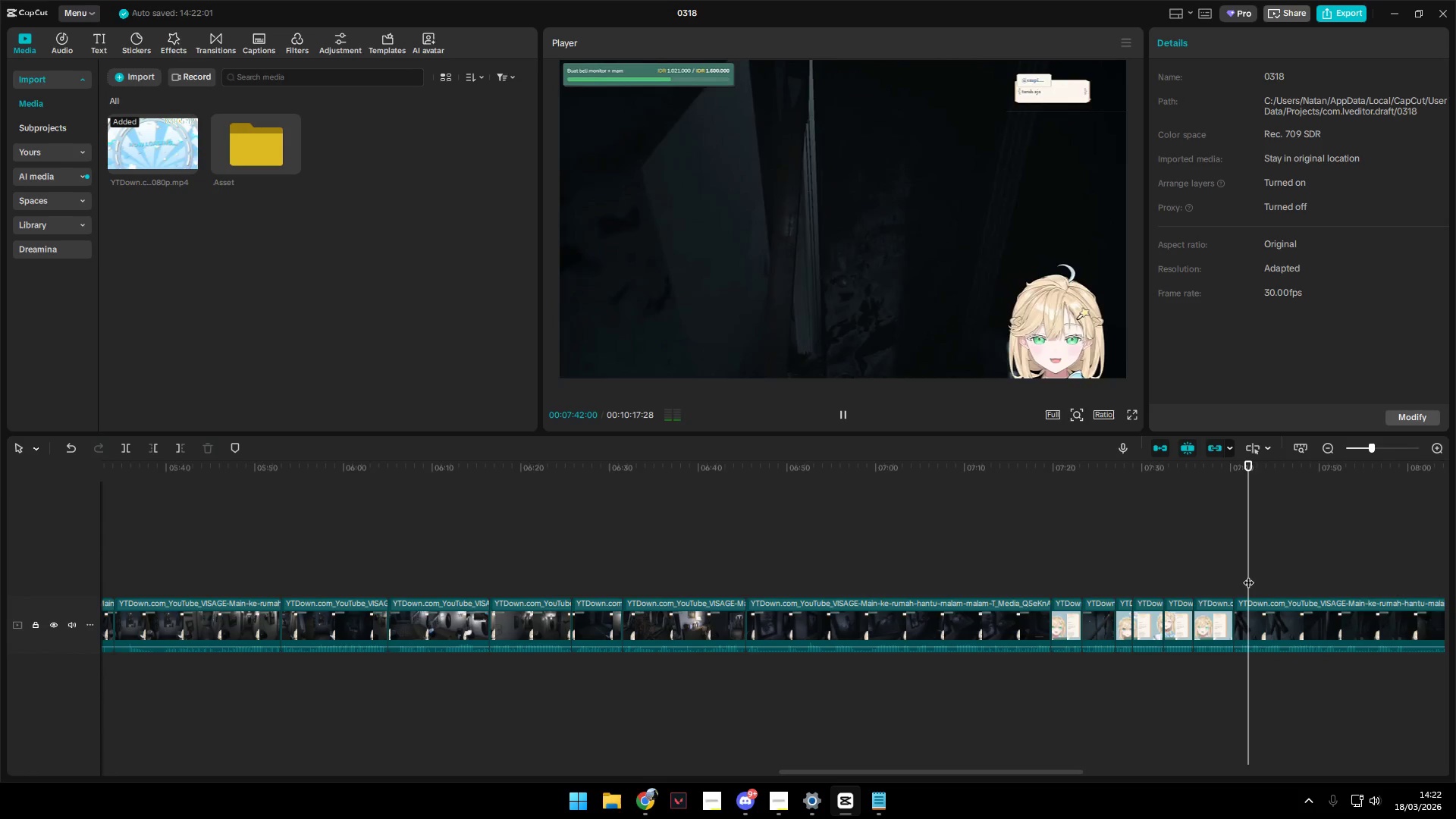 
key(Space)
 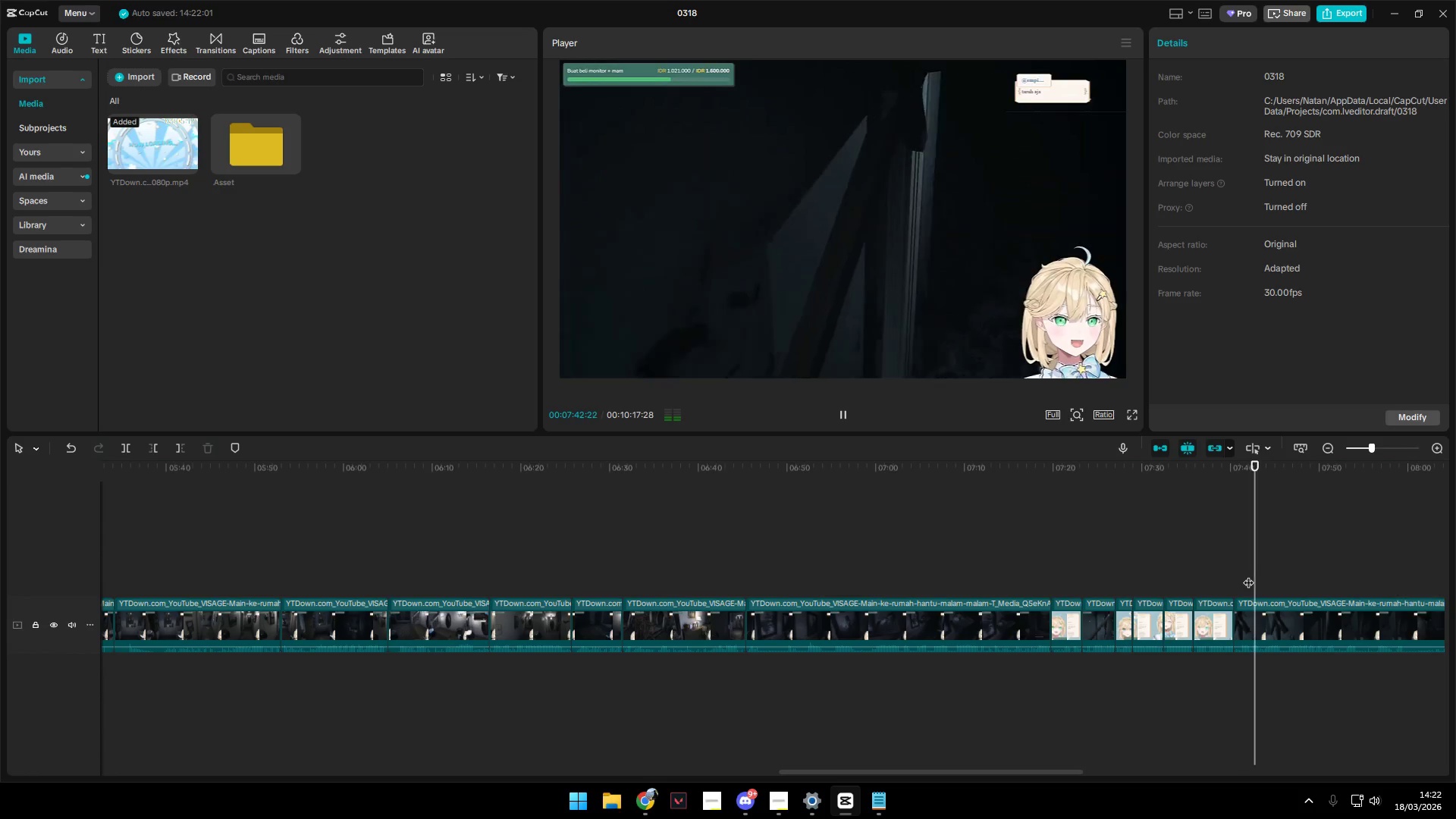 
left_click_drag(start_coordinate=[1220, 577], to_coordinate=[1232, 579])
 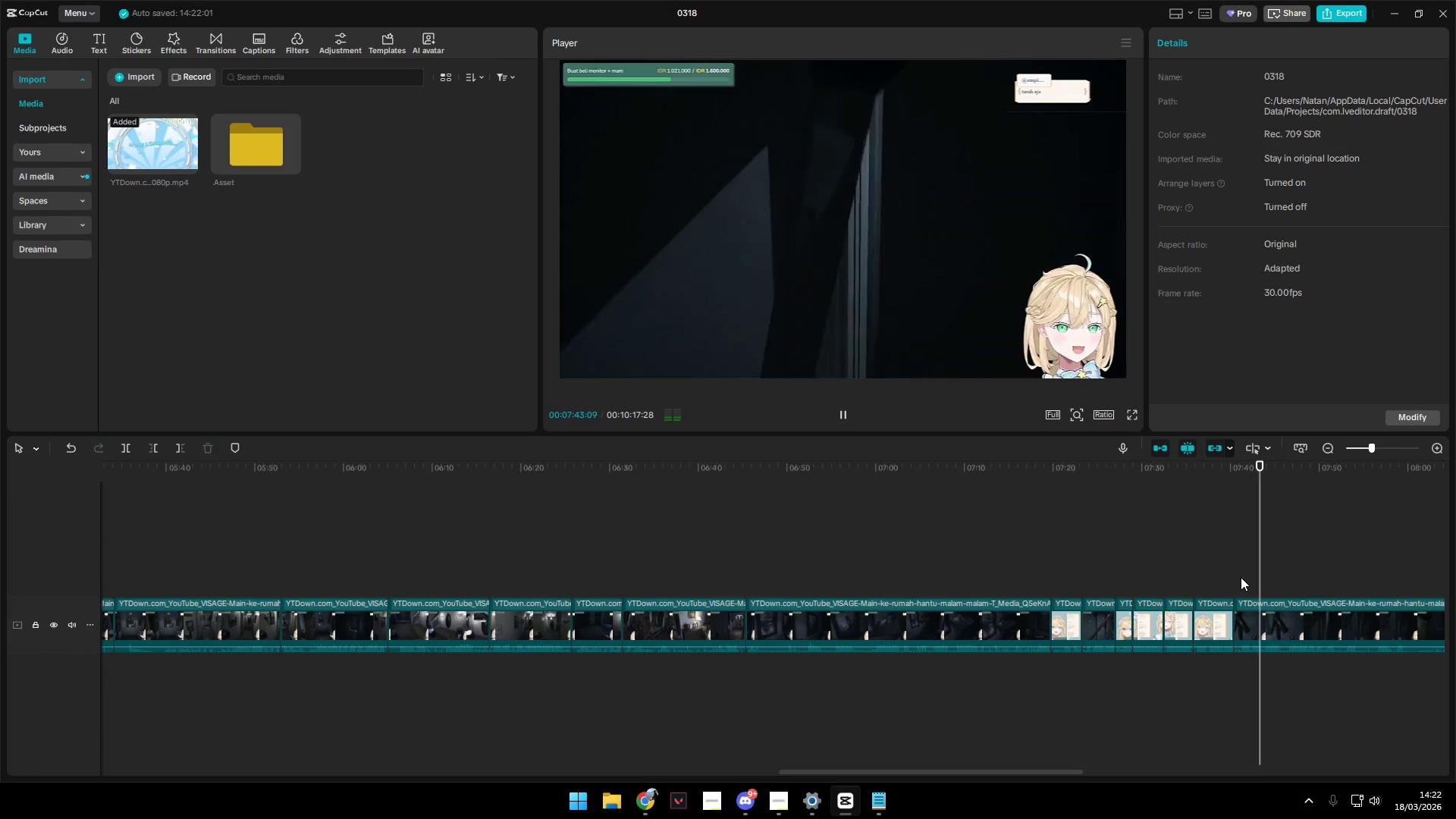 
double_click([1242, 576])
 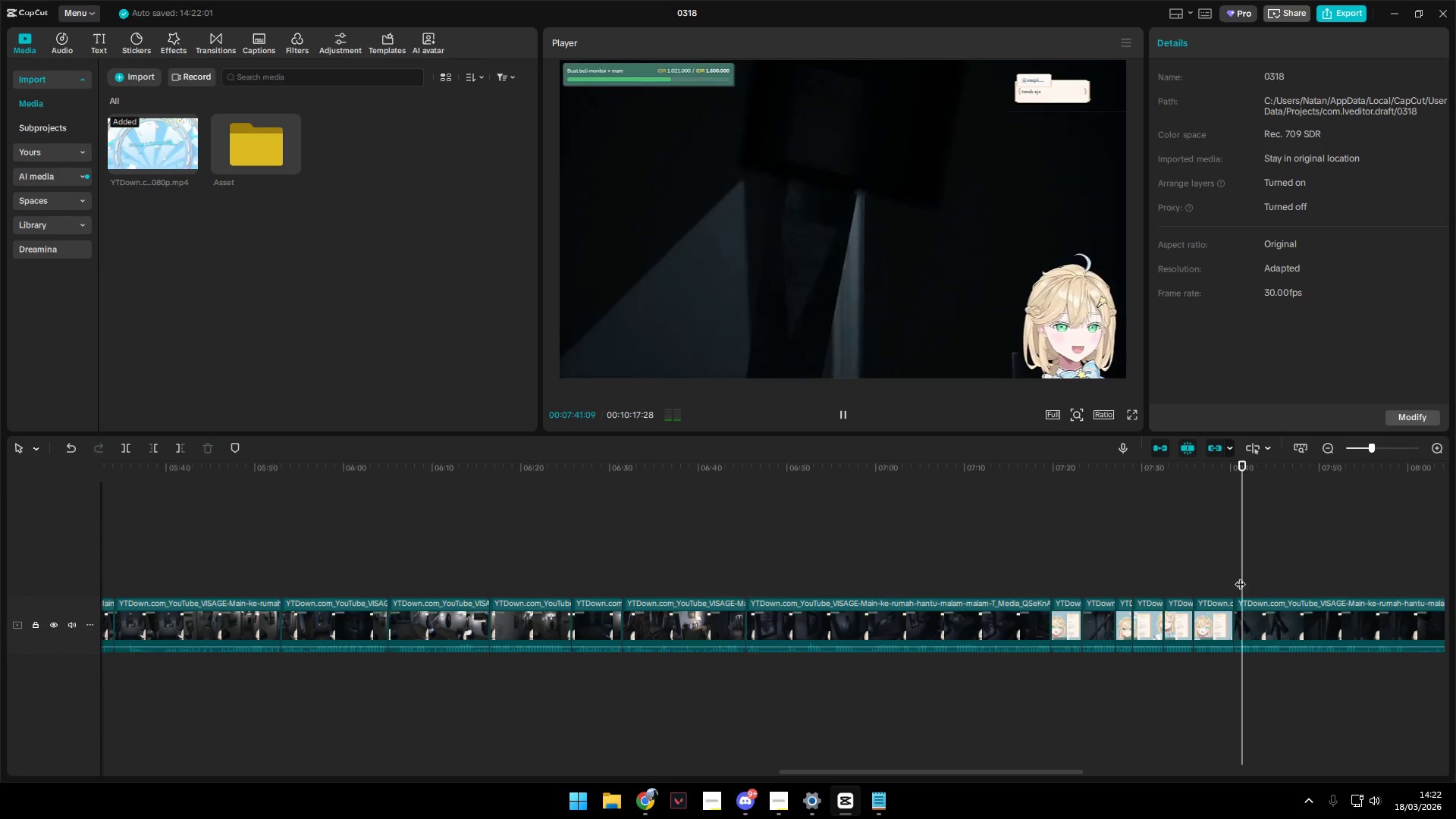 
triple_click([1240, 576])
 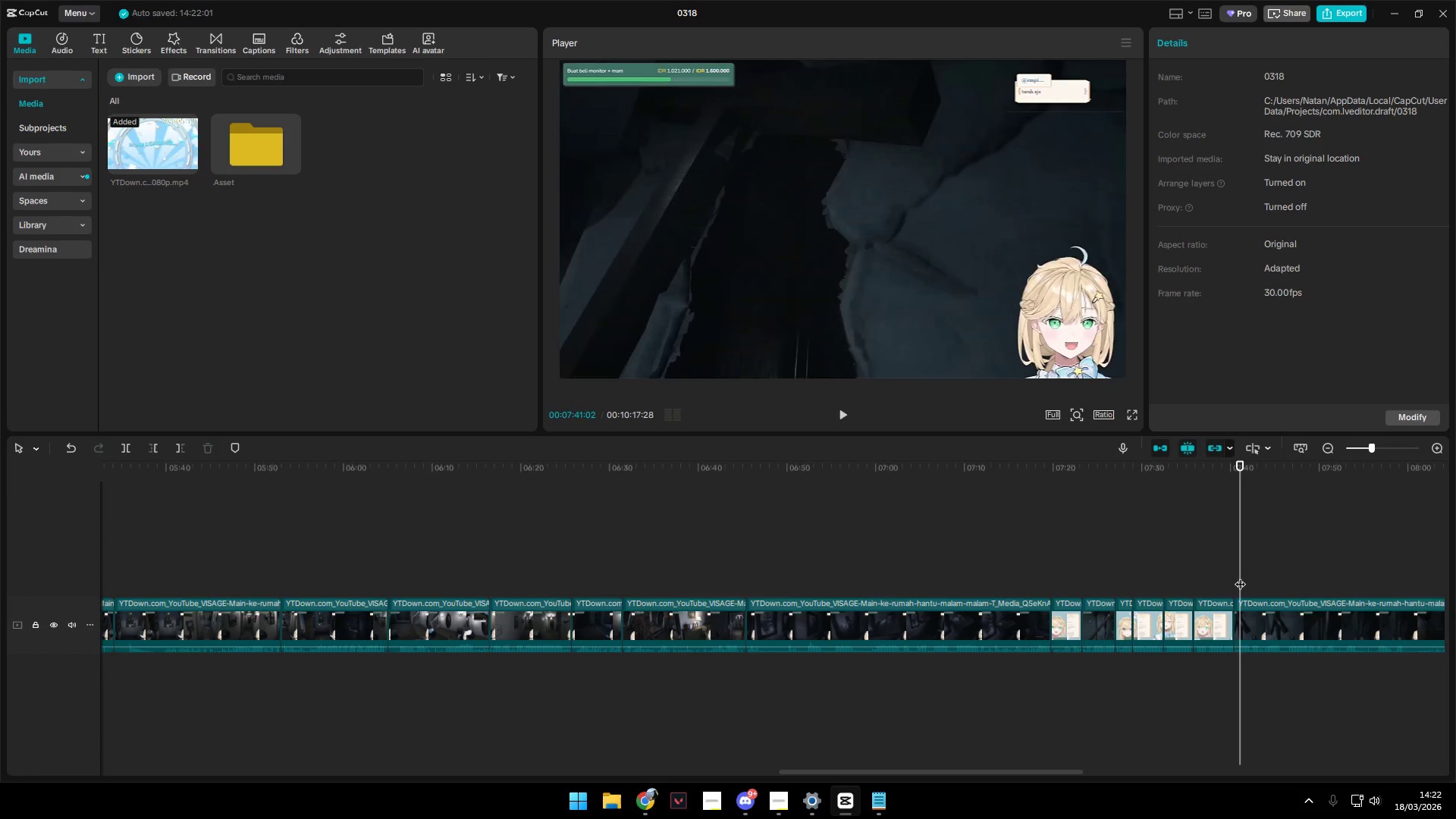 
key(Space)
 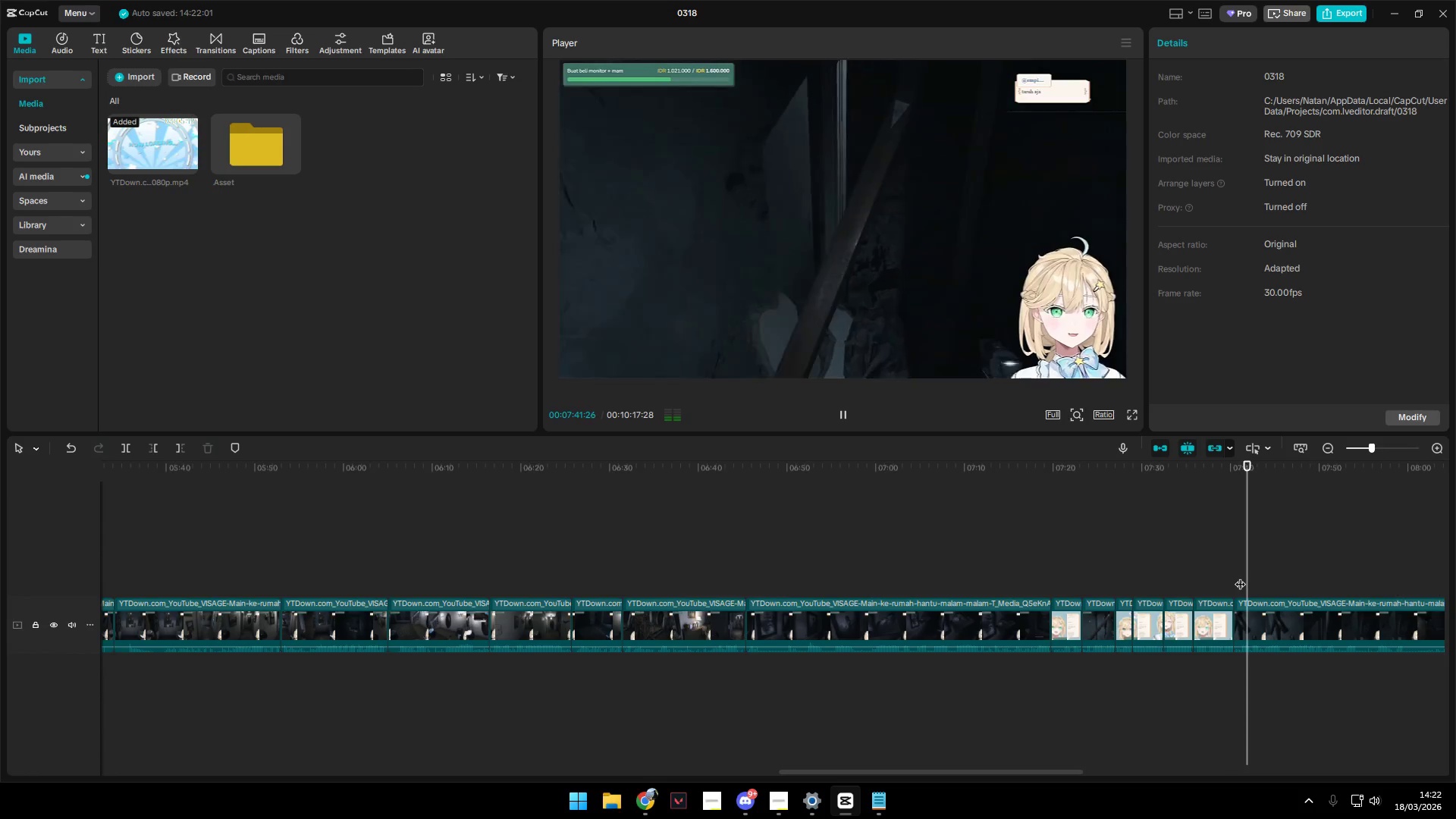 
key(Space)
 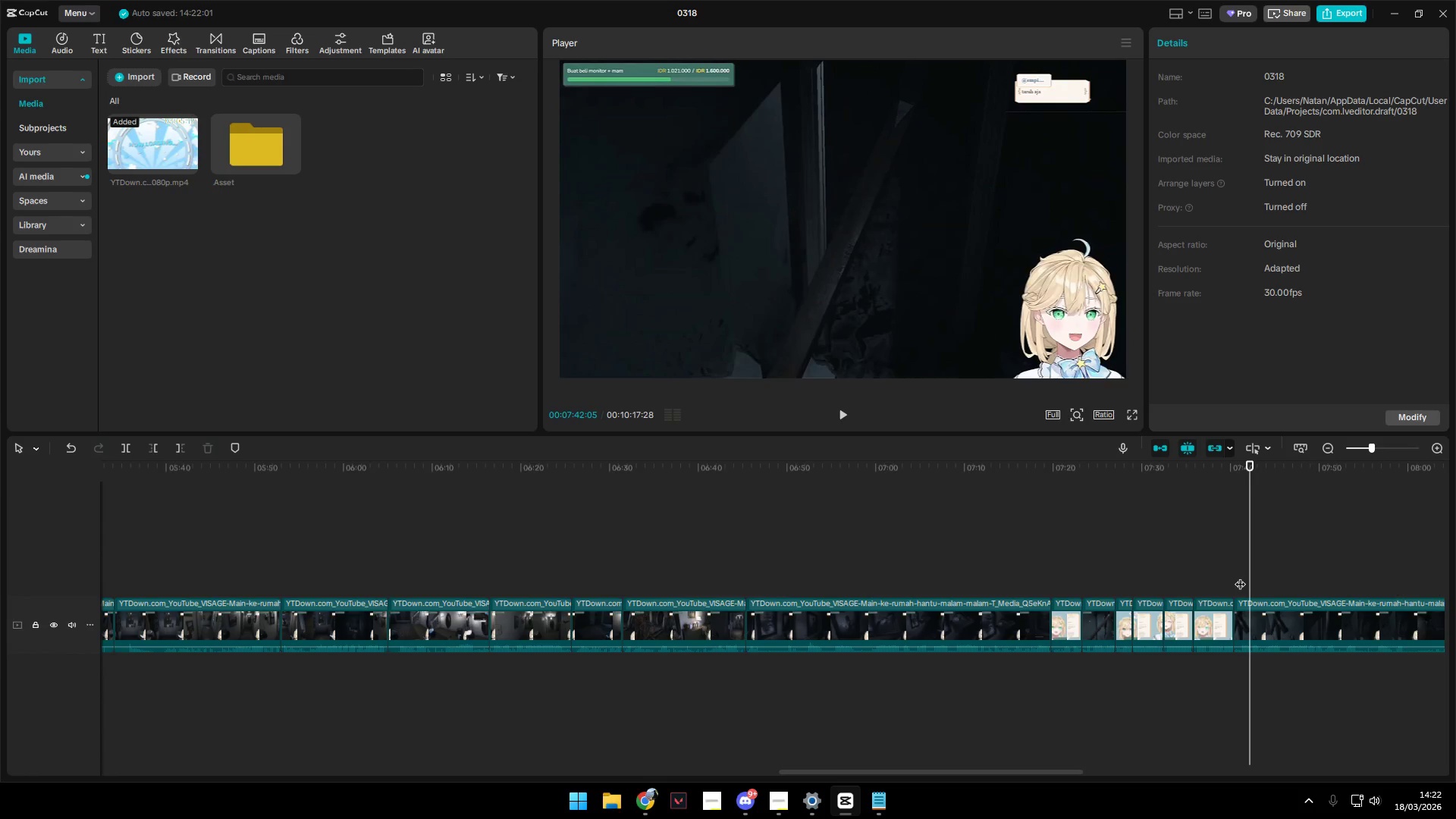 
left_click([1240, 576])
 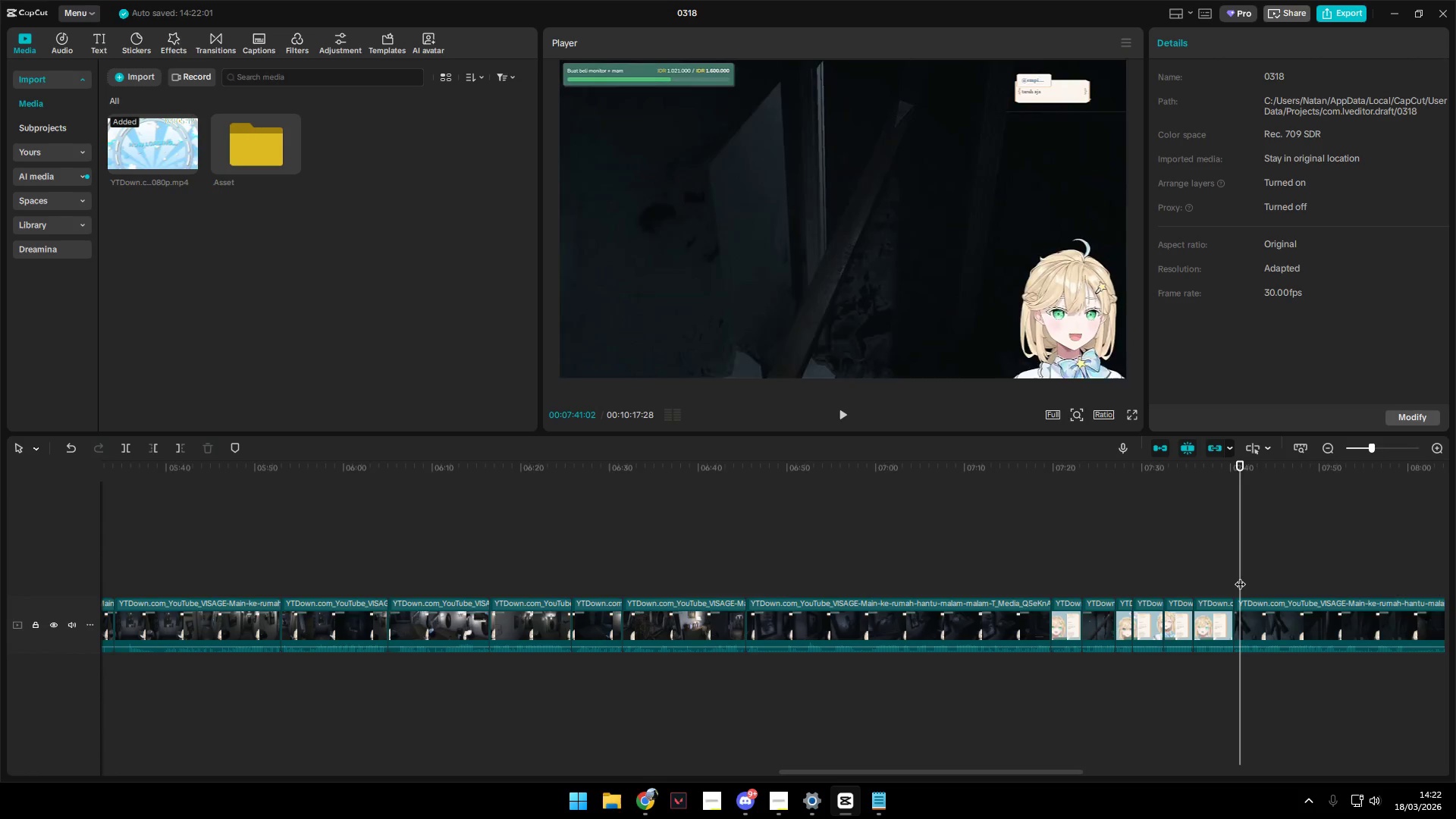 
left_click_drag(start_coordinate=[1240, 576], to_coordinate=[1235, 576])
 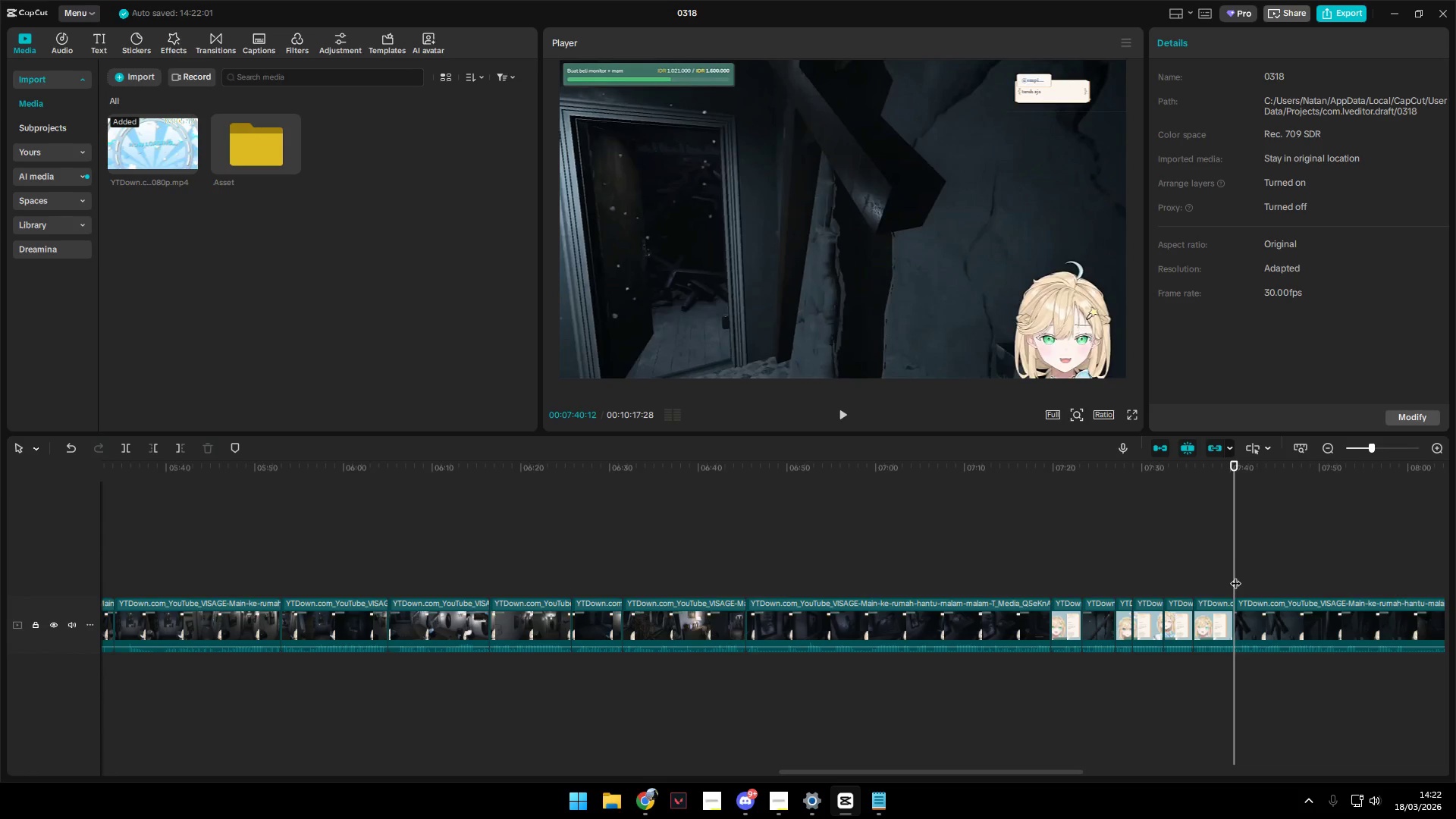 
key(Control+Z)
 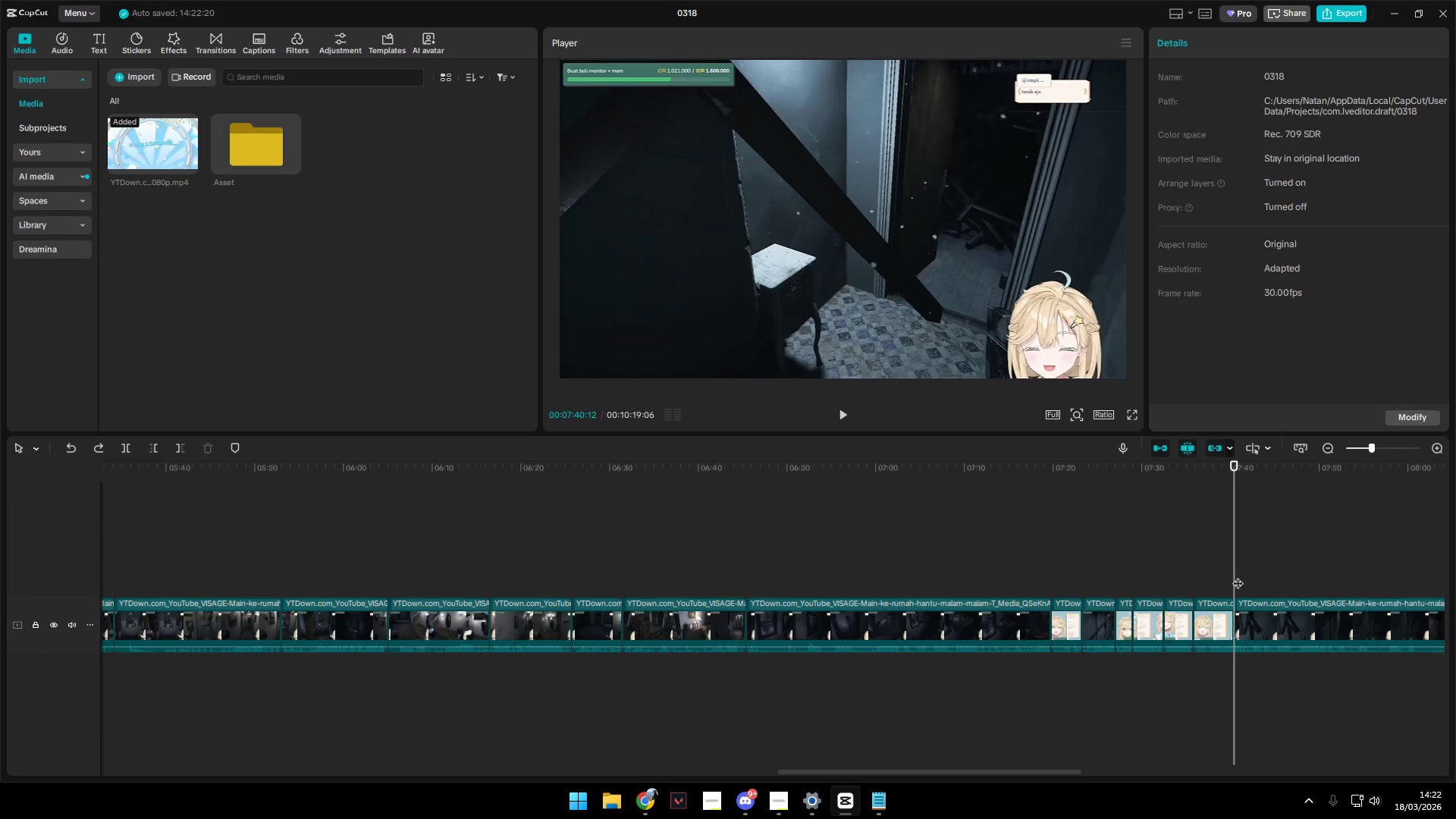 
key(Space)
 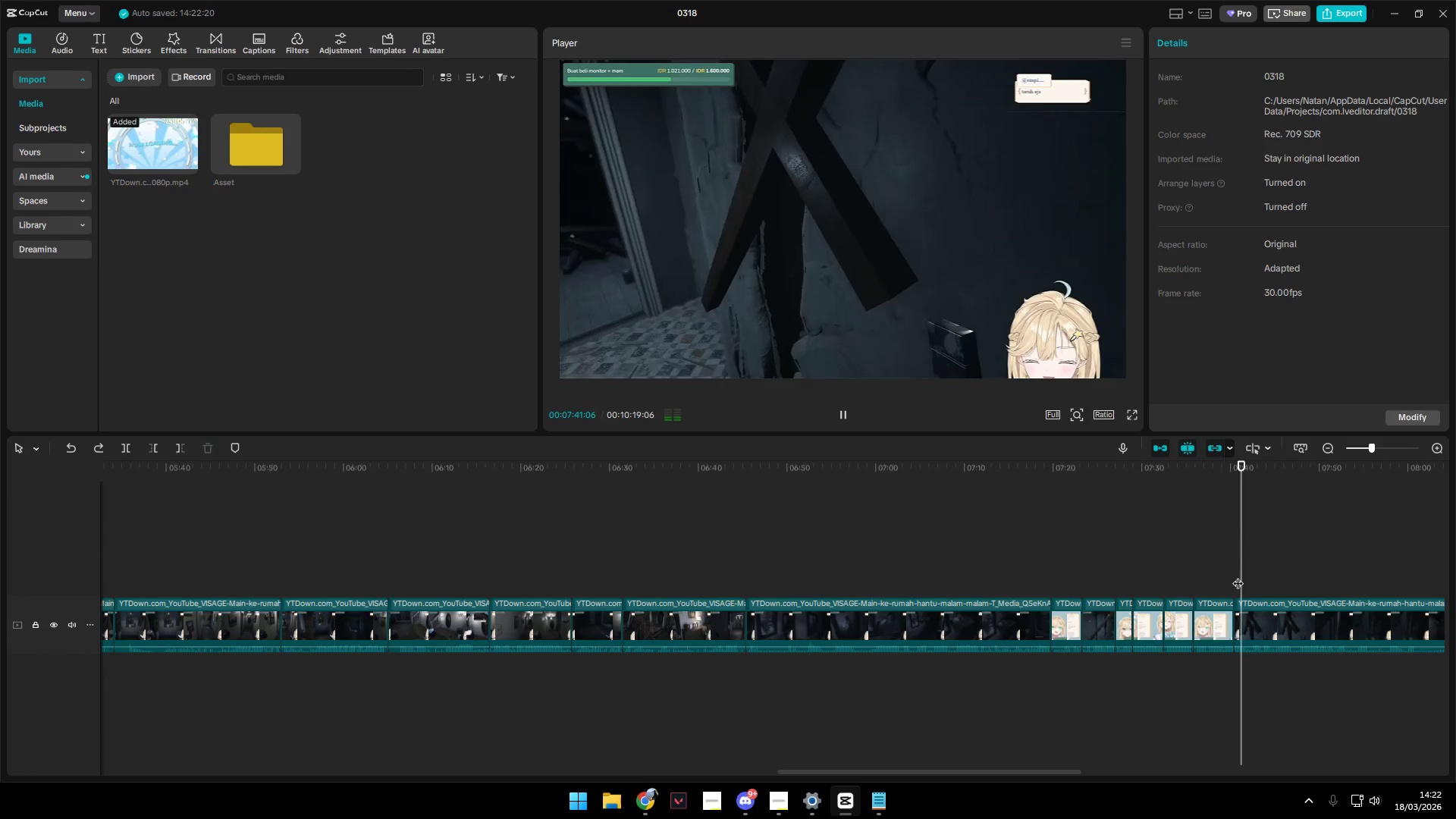 
key(Space)
 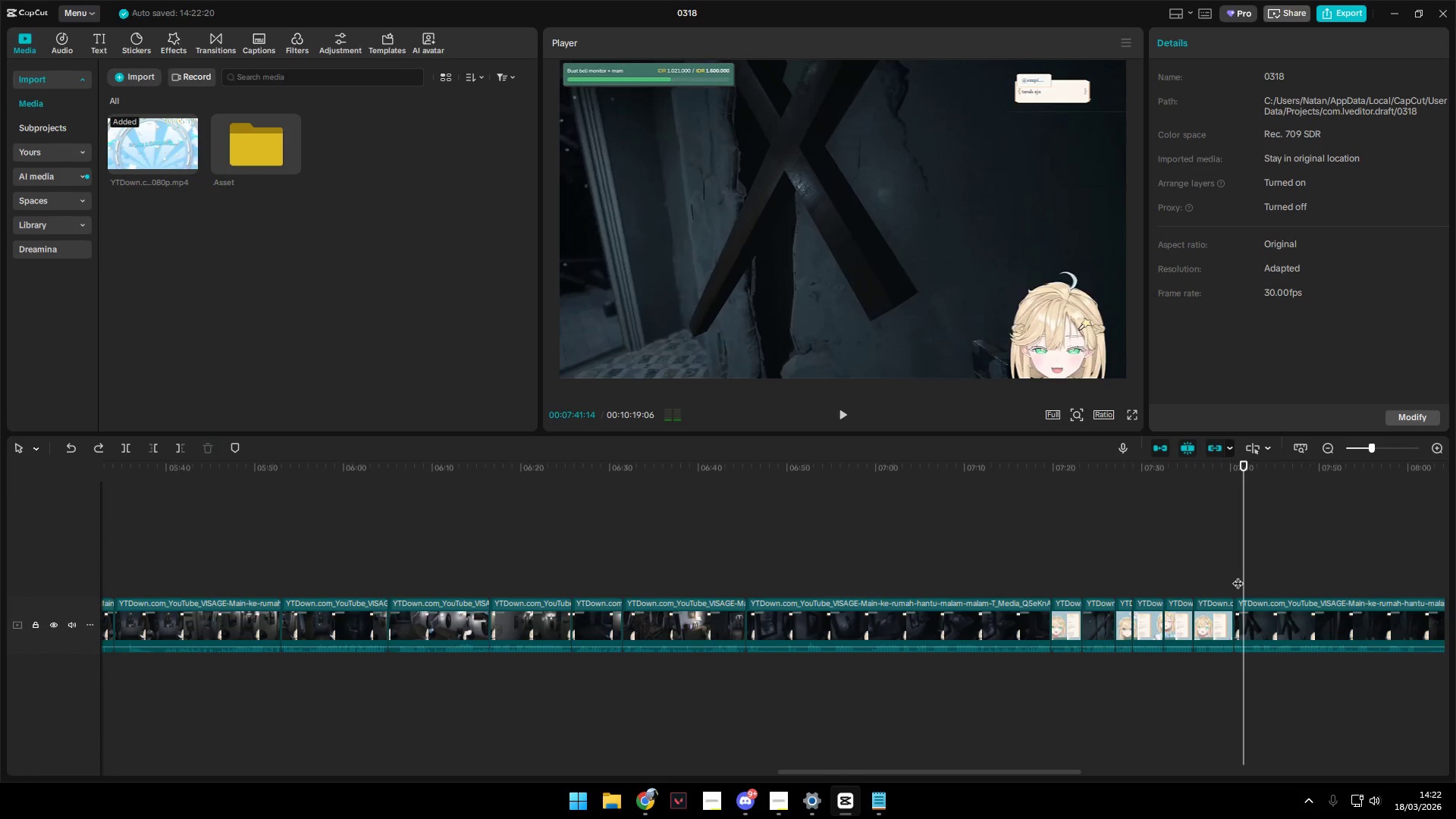 
key(Q)
 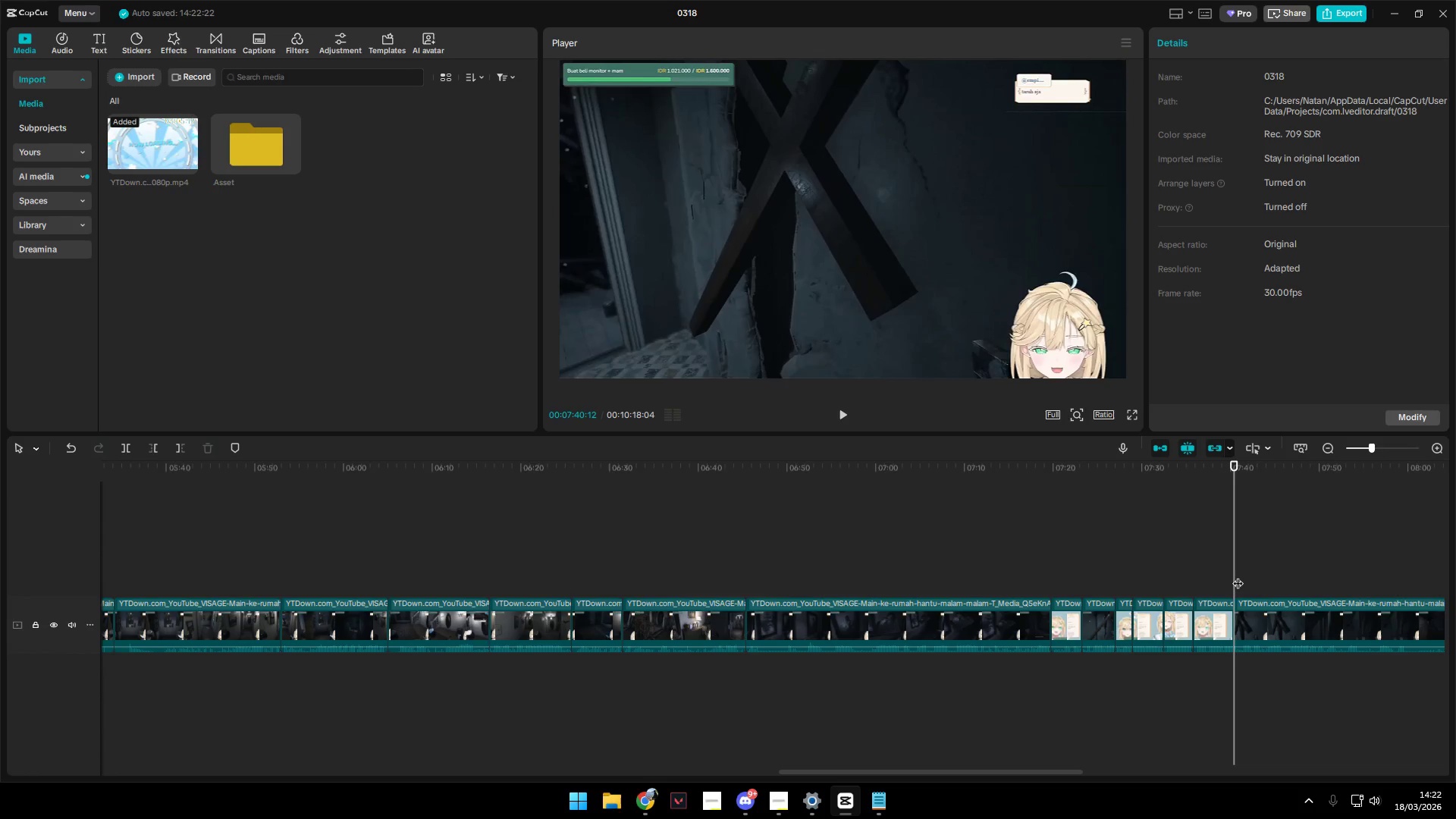 
key(Space)
 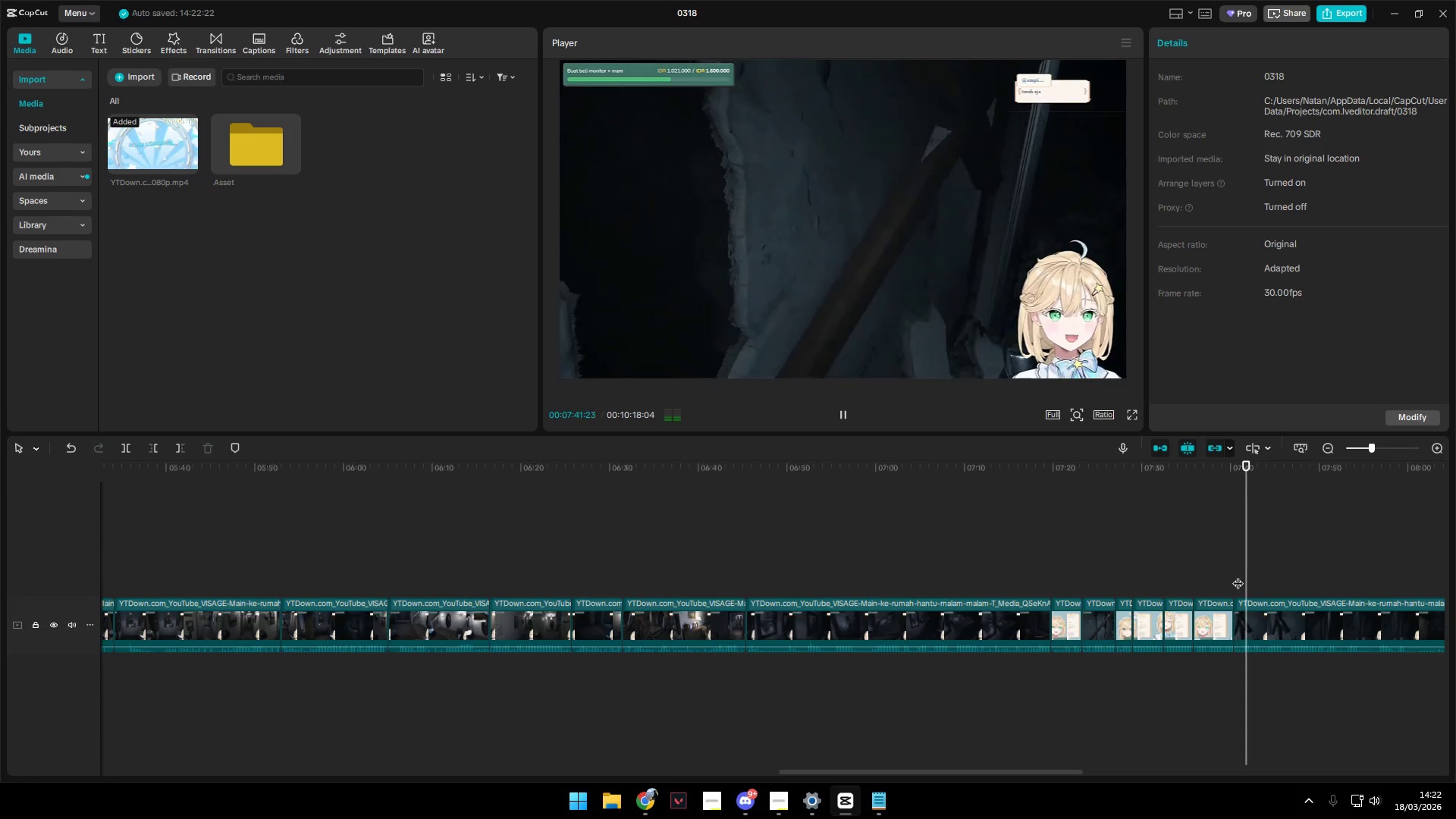 
key(Space)
 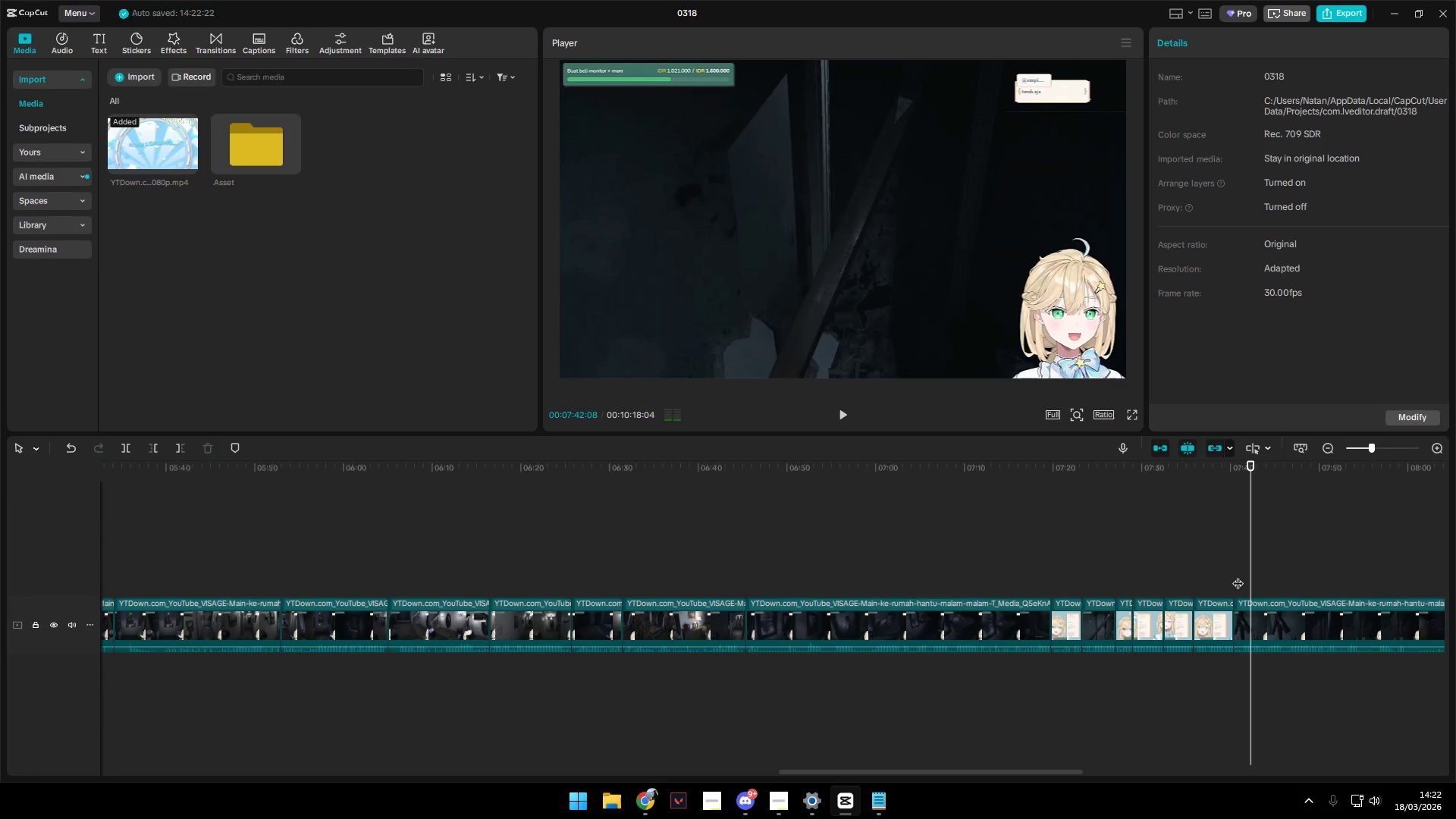 
key(Shift+E)
 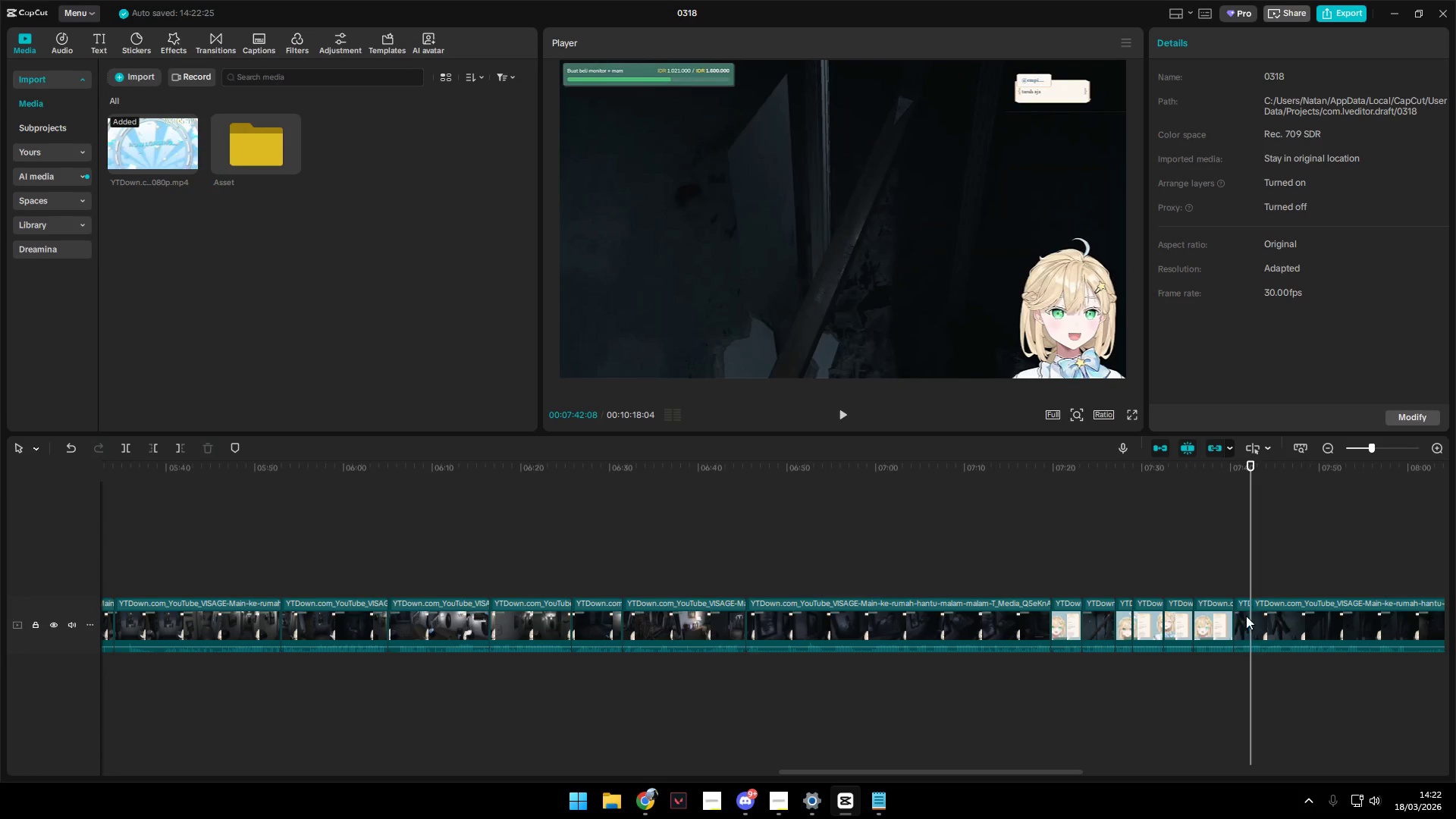 
left_click_drag(start_coordinate=[1244, 618], to_coordinate=[1200, 624])
 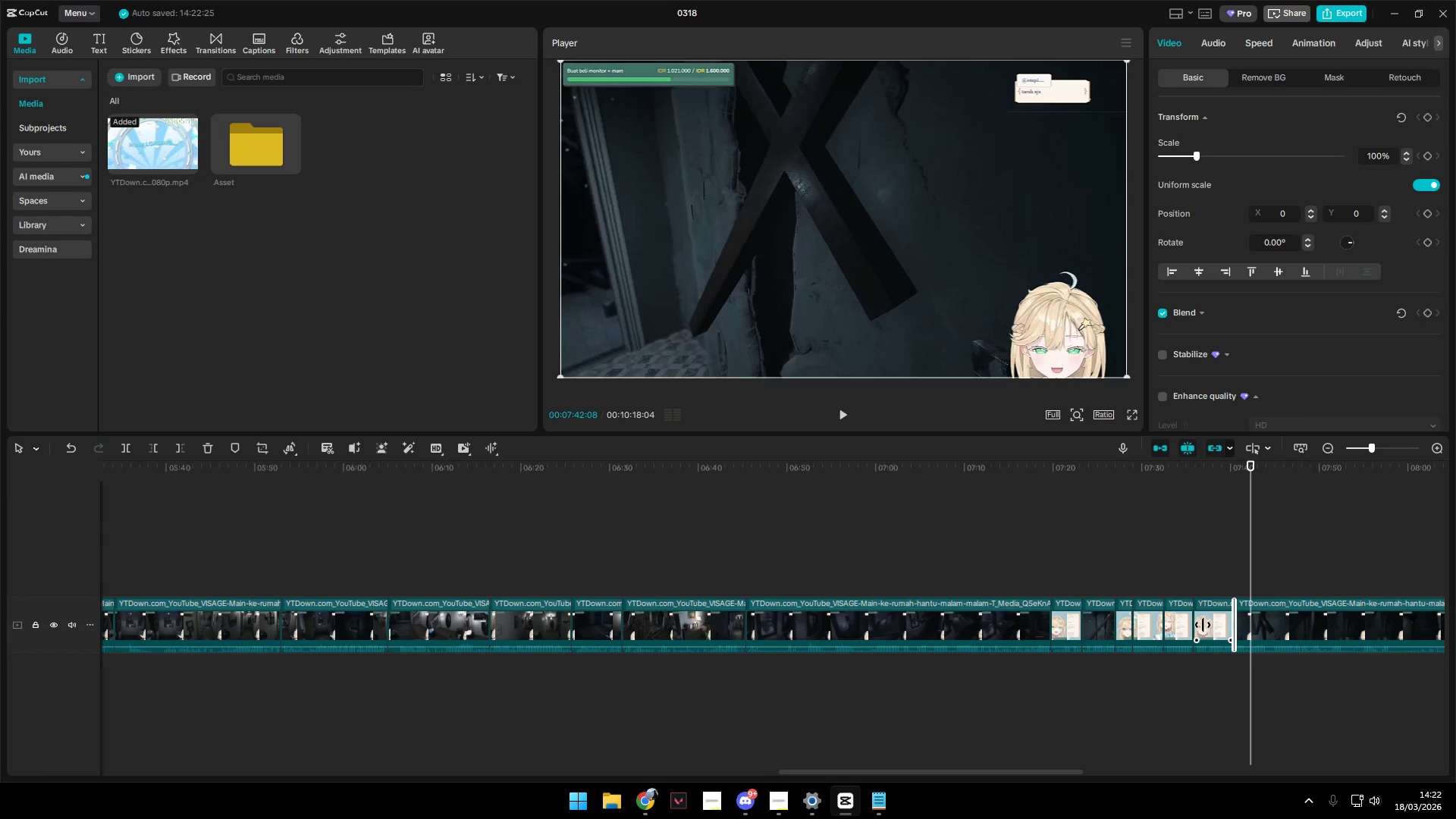 
key(Control+Z)
 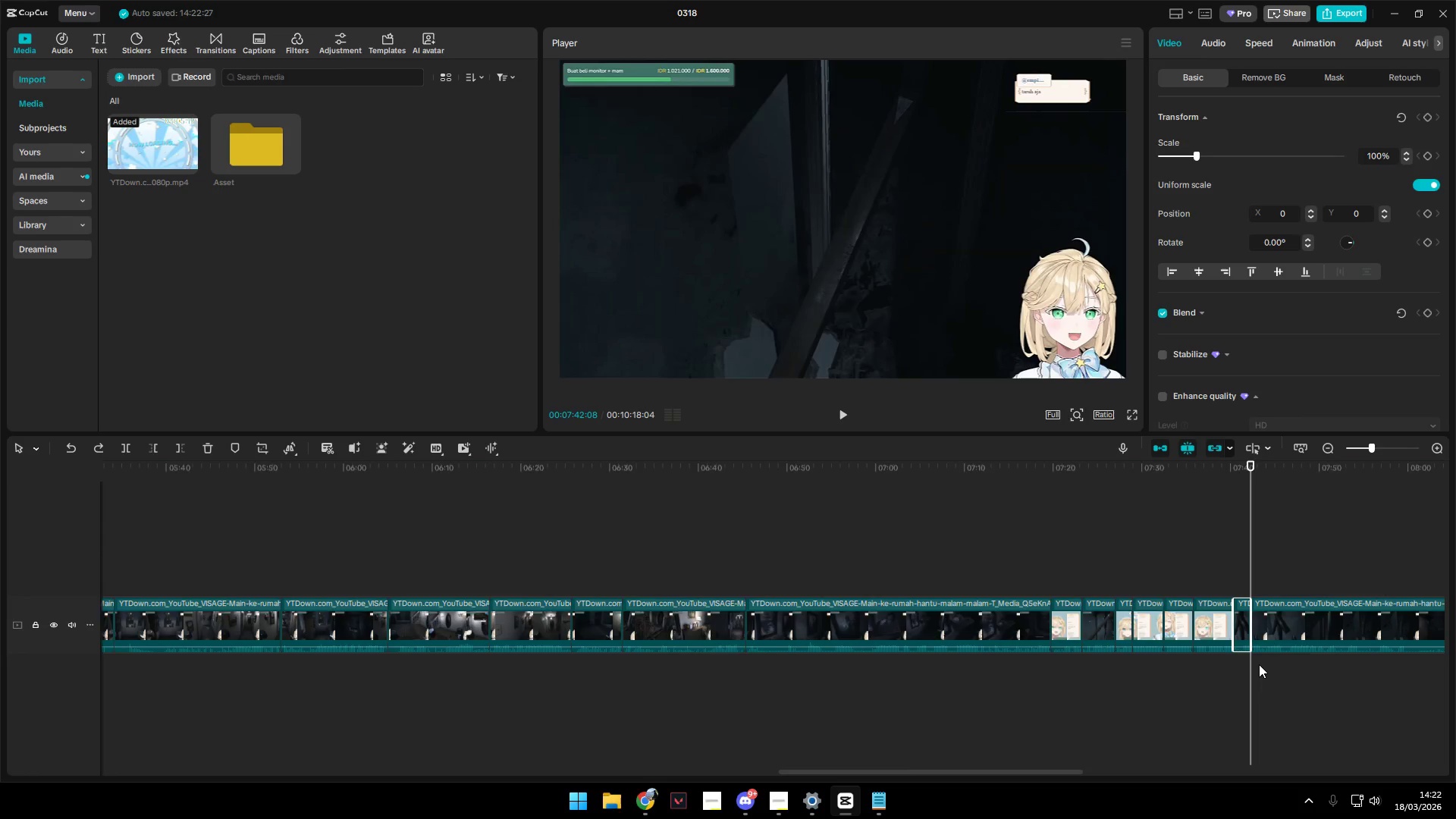 
scroll: coordinate [1259, 665], scroll_direction: up, amount: 5.0
 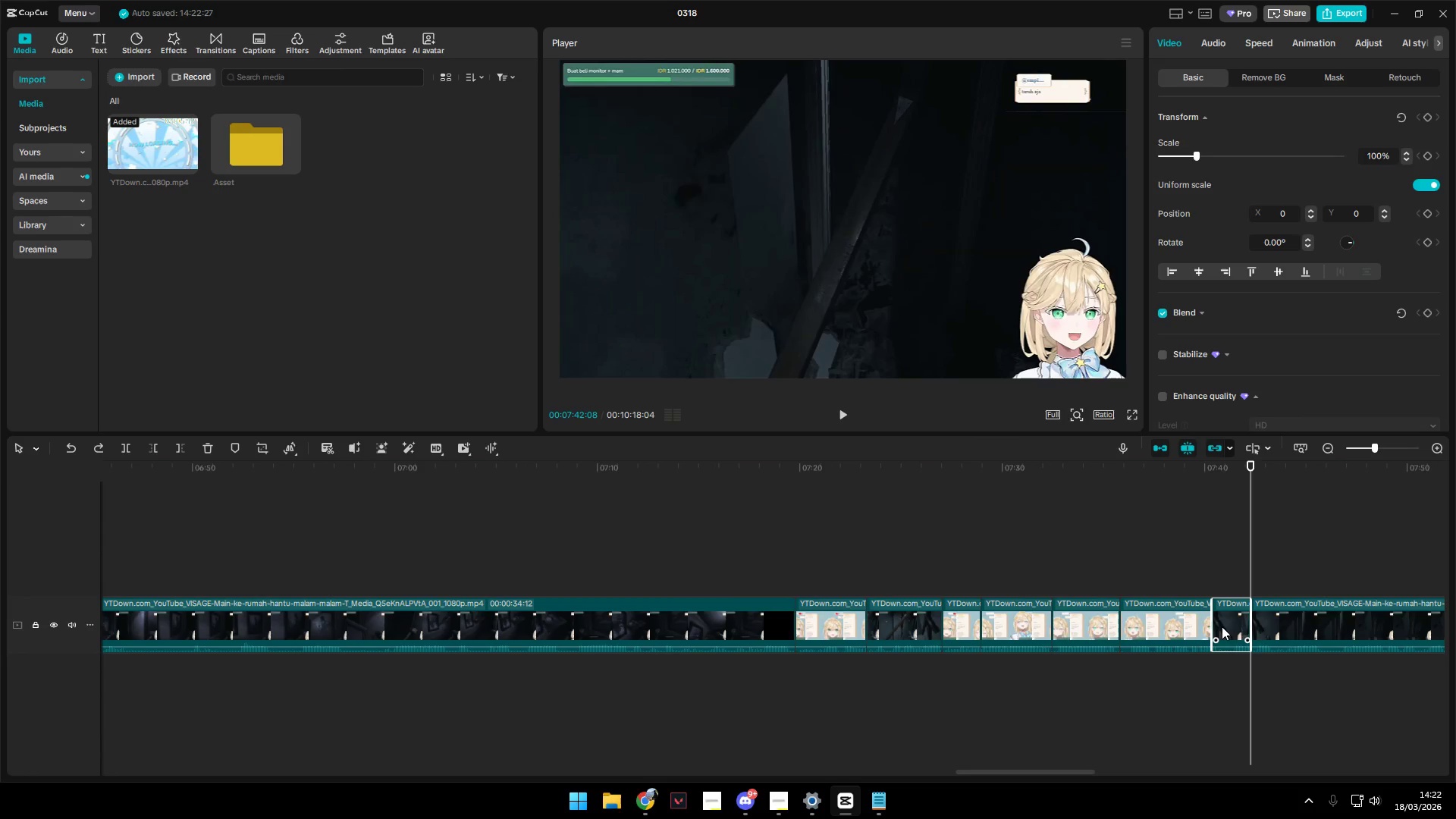 
left_click_drag(start_coordinate=[1229, 617], to_coordinate=[1006, 629])
 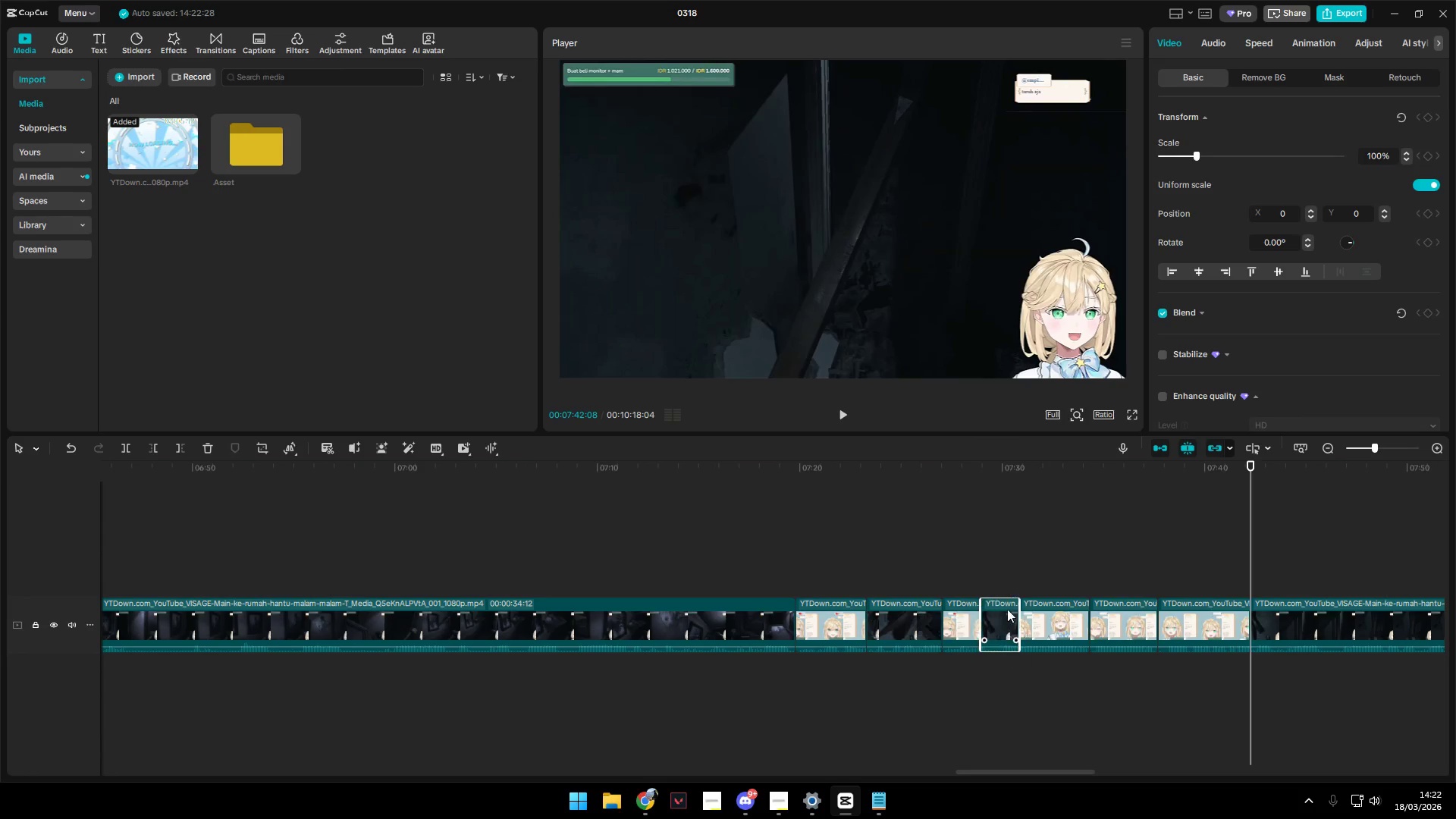 
key(Space)
 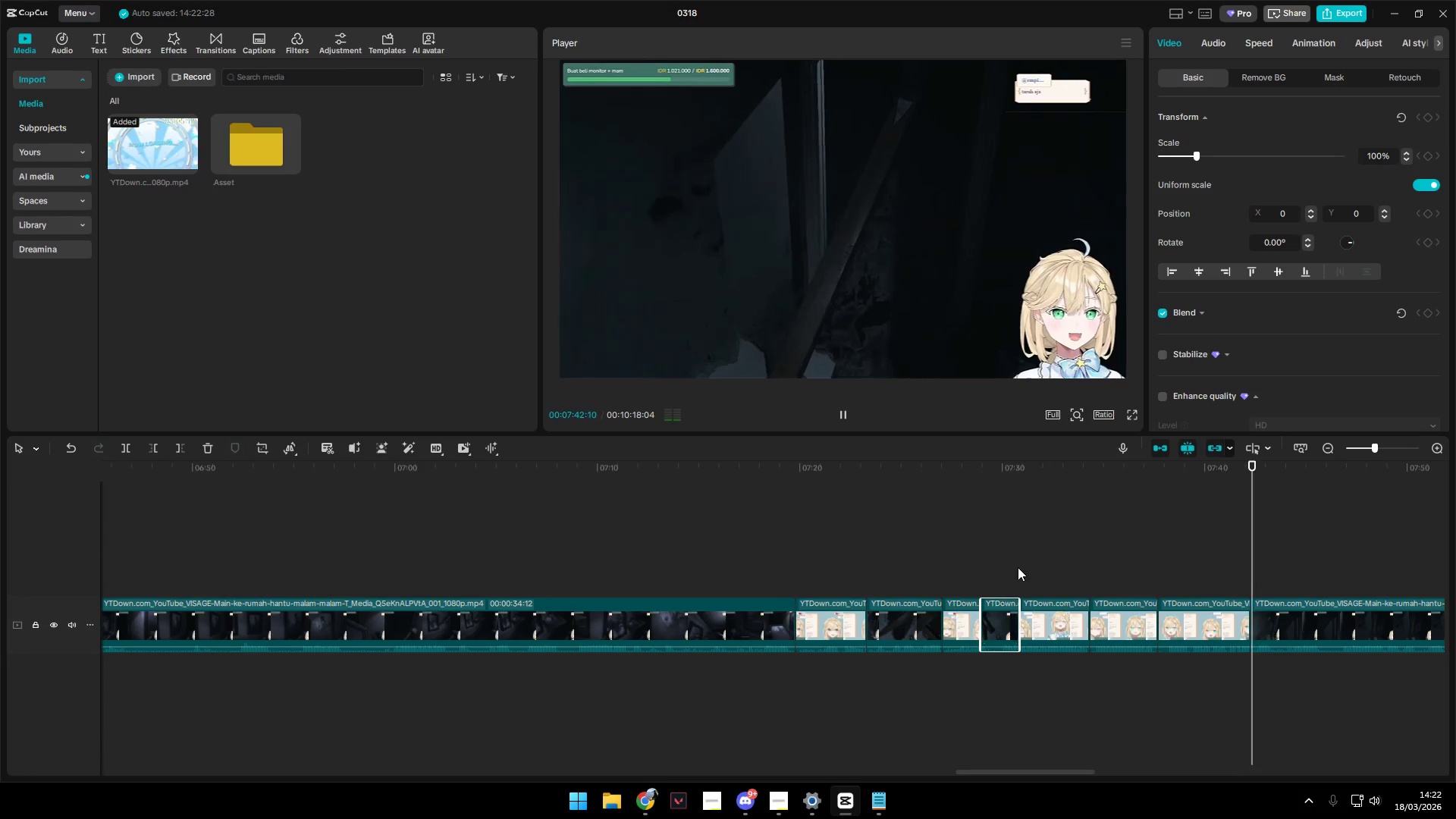 
left_click([1018, 566])
 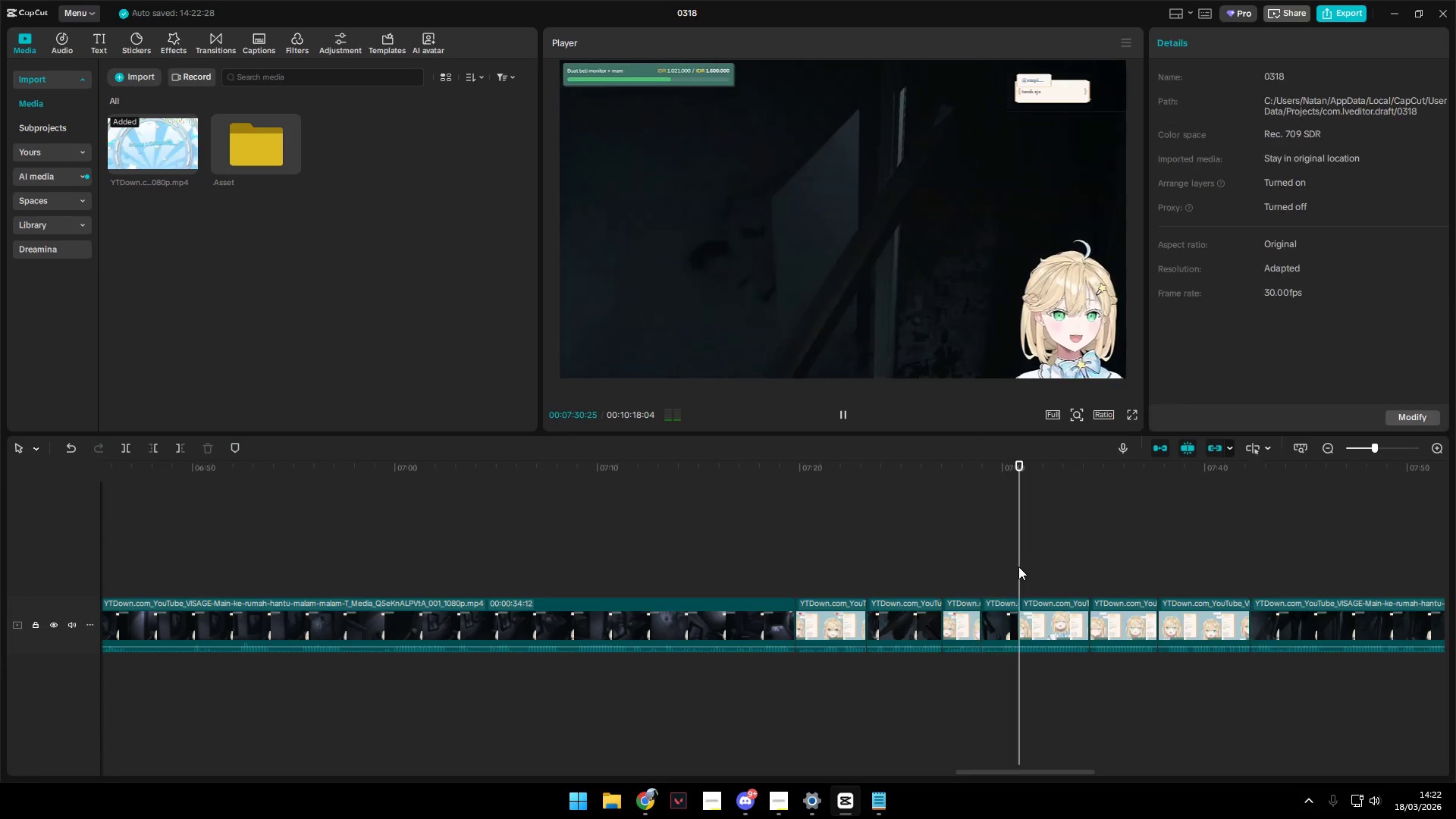 
key(Space)
 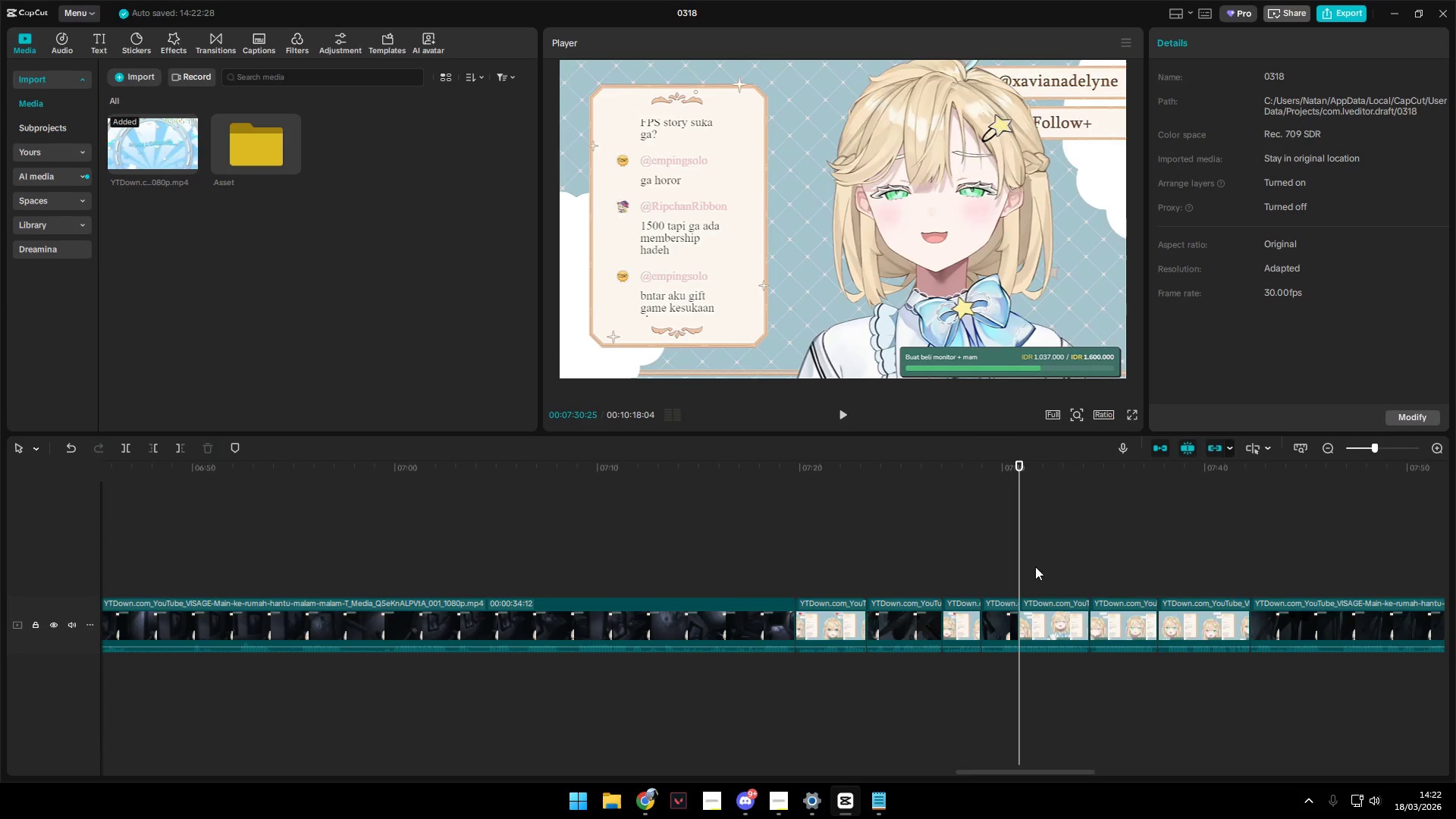 
key(Space)
 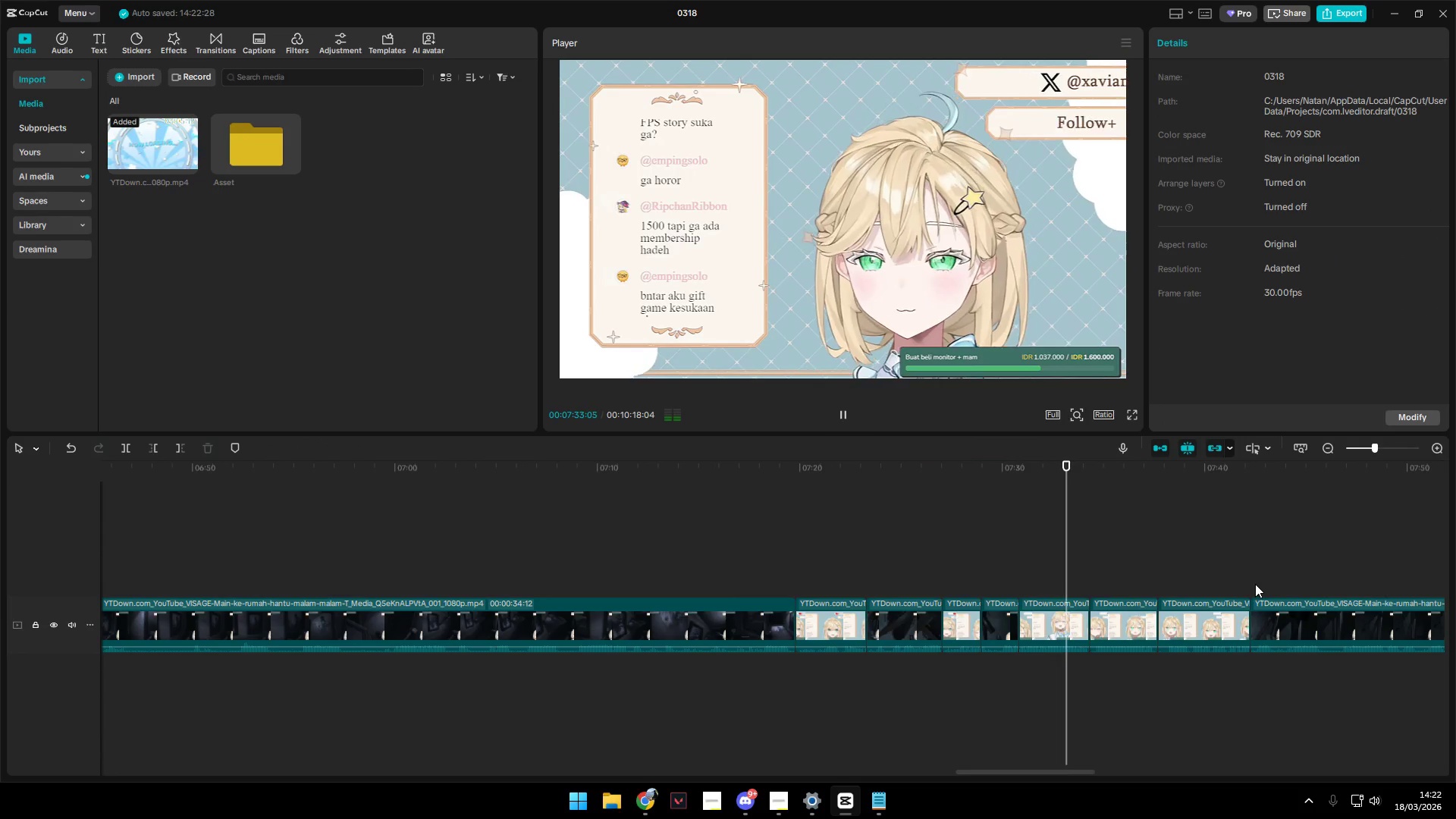 
key(Space)
 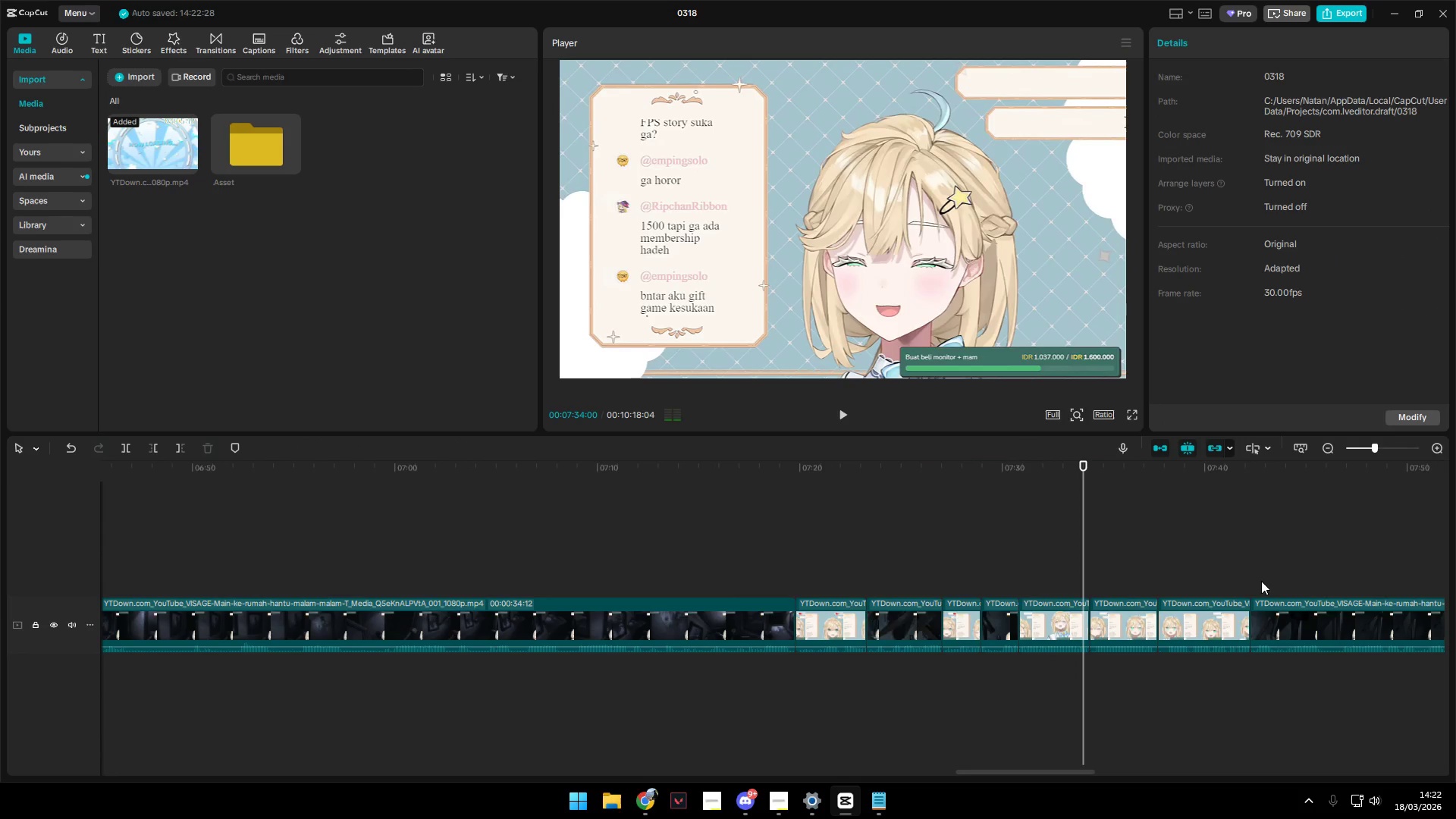 
left_click([1261, 581])
 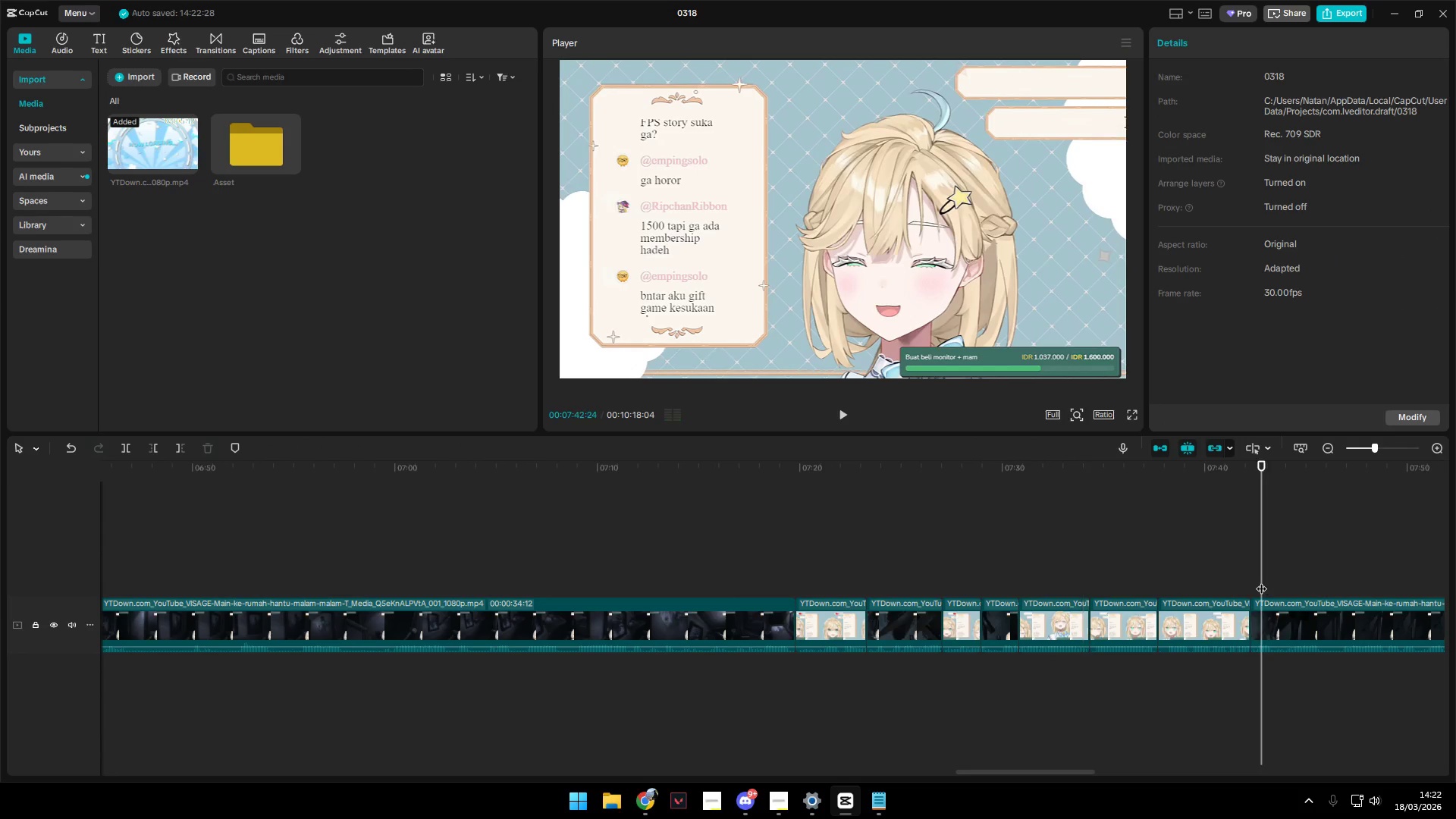 
key(Space)
 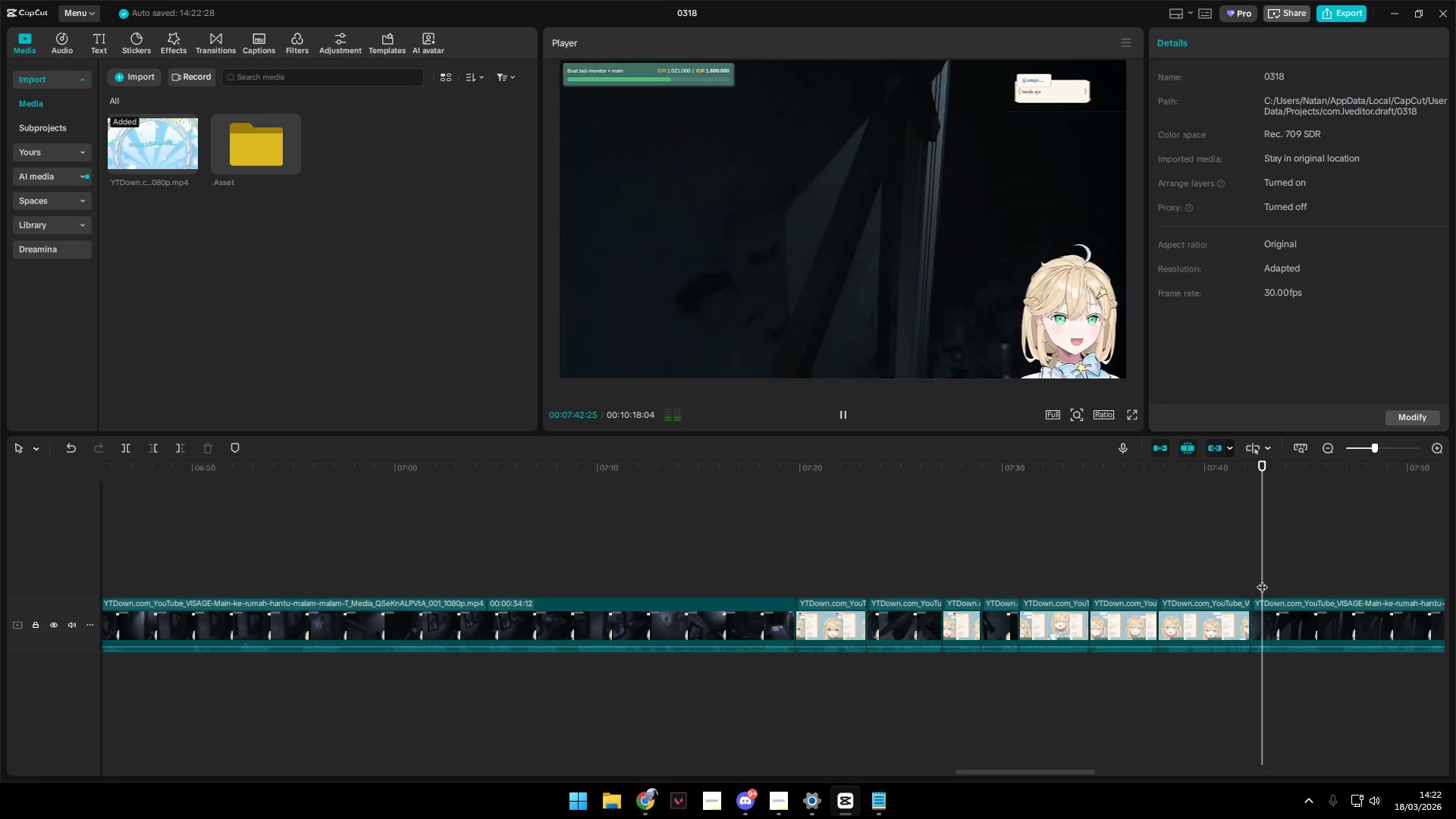 
key(Space)
 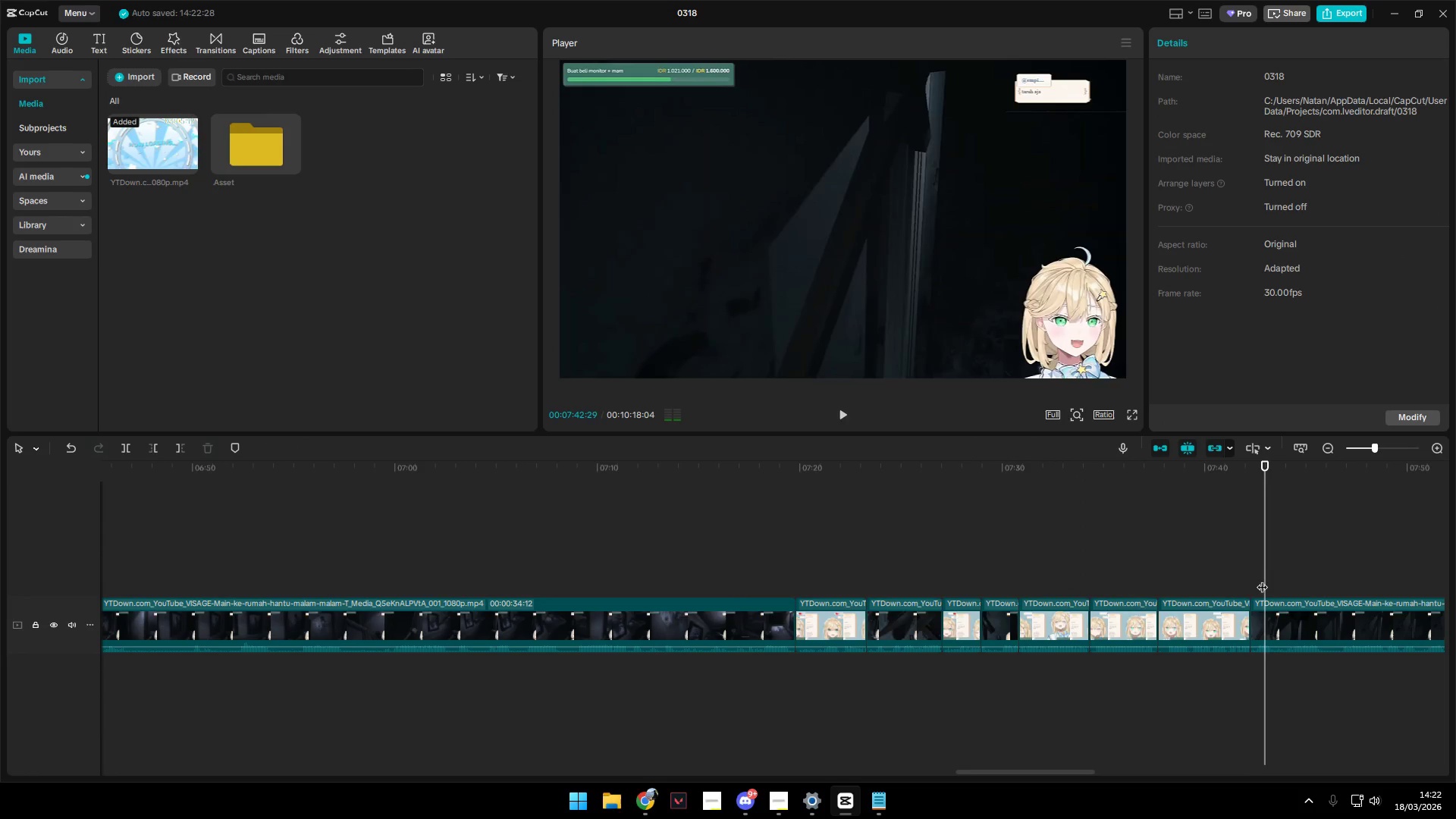 
key(Space)
 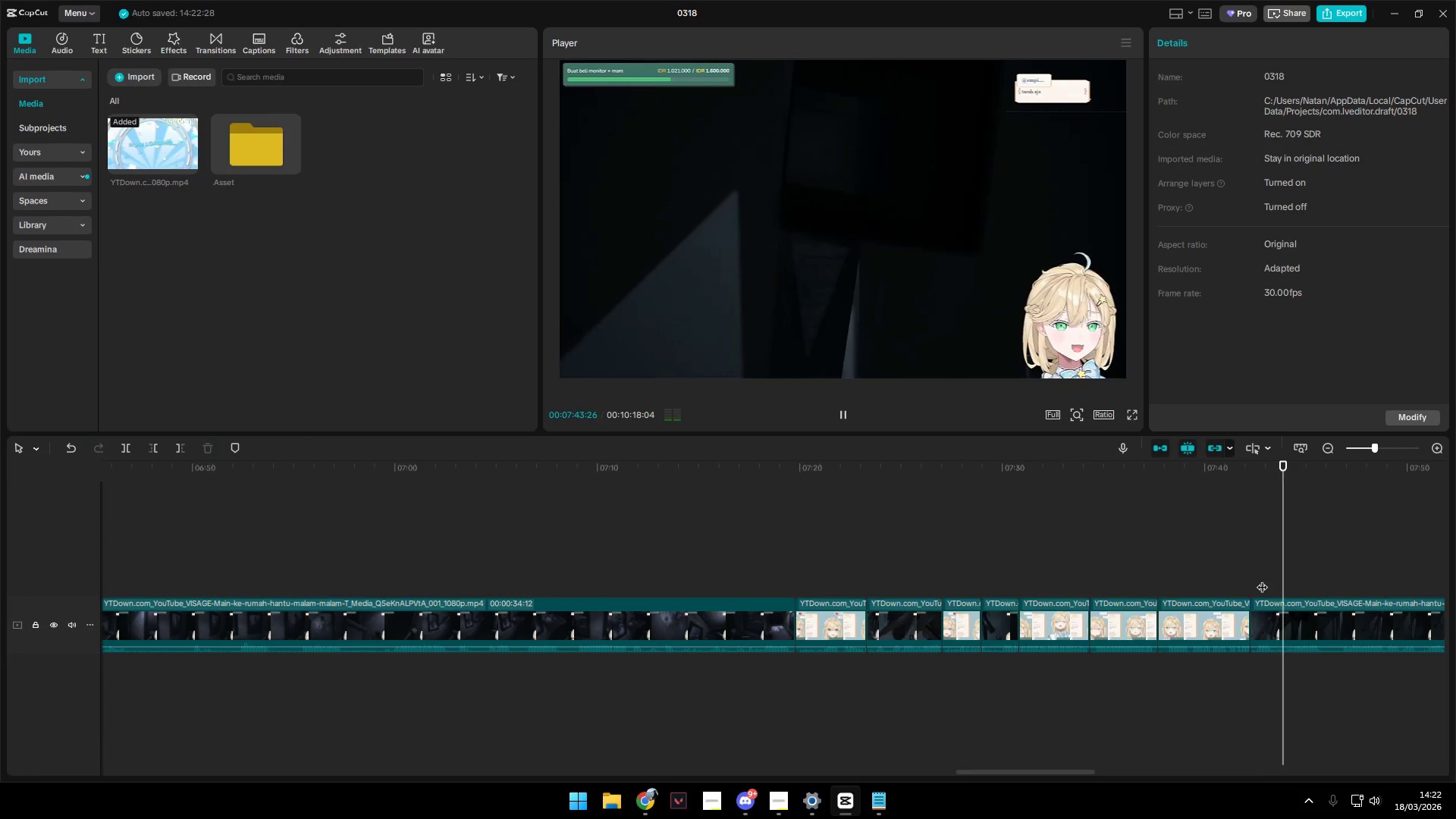 
hold_key(key=ControlLeft, duration=0.81)
scroll: coordinate [1284, 620], scroll_direction: down, amount: 4.0
 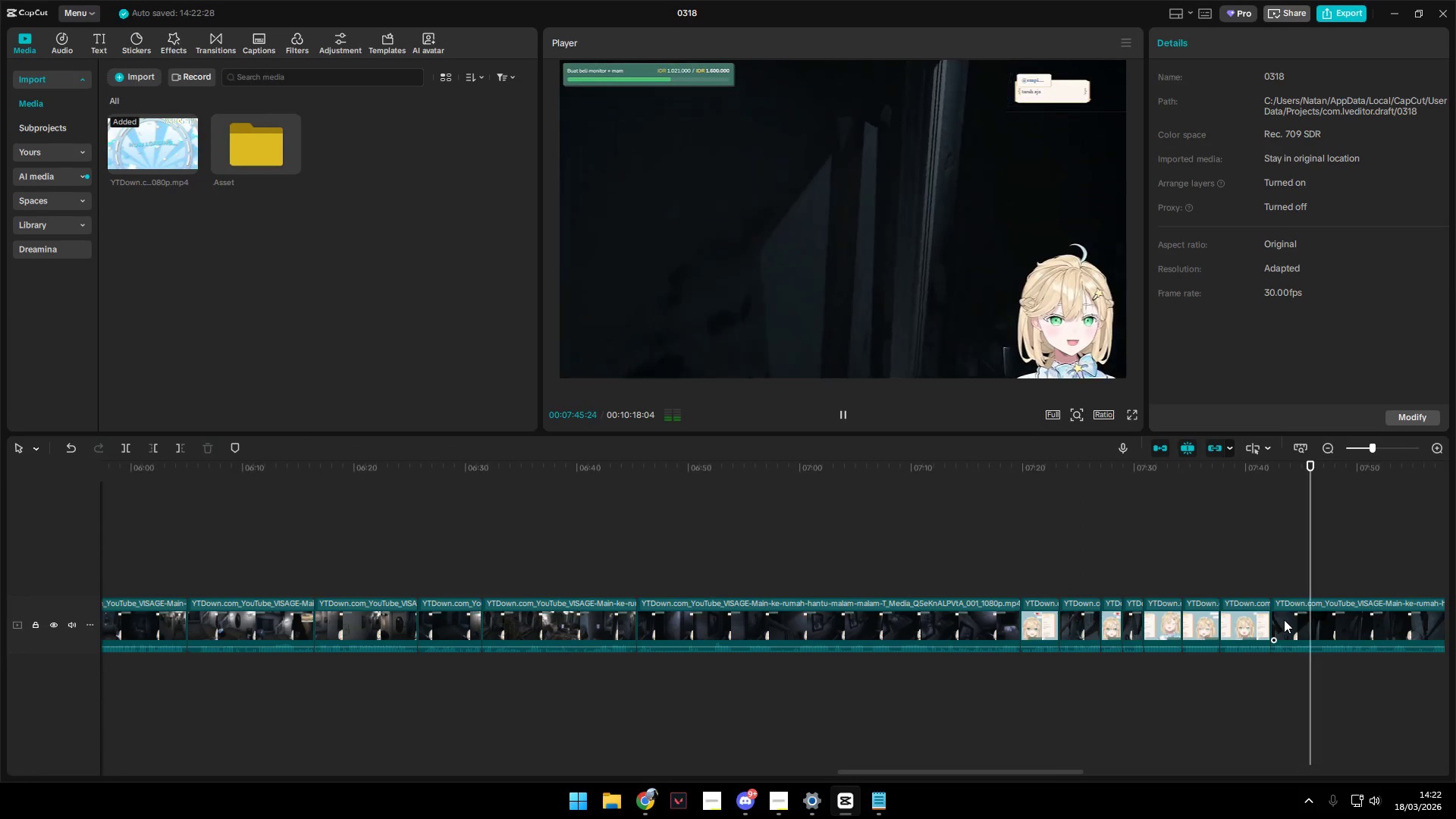 
key(Space)
 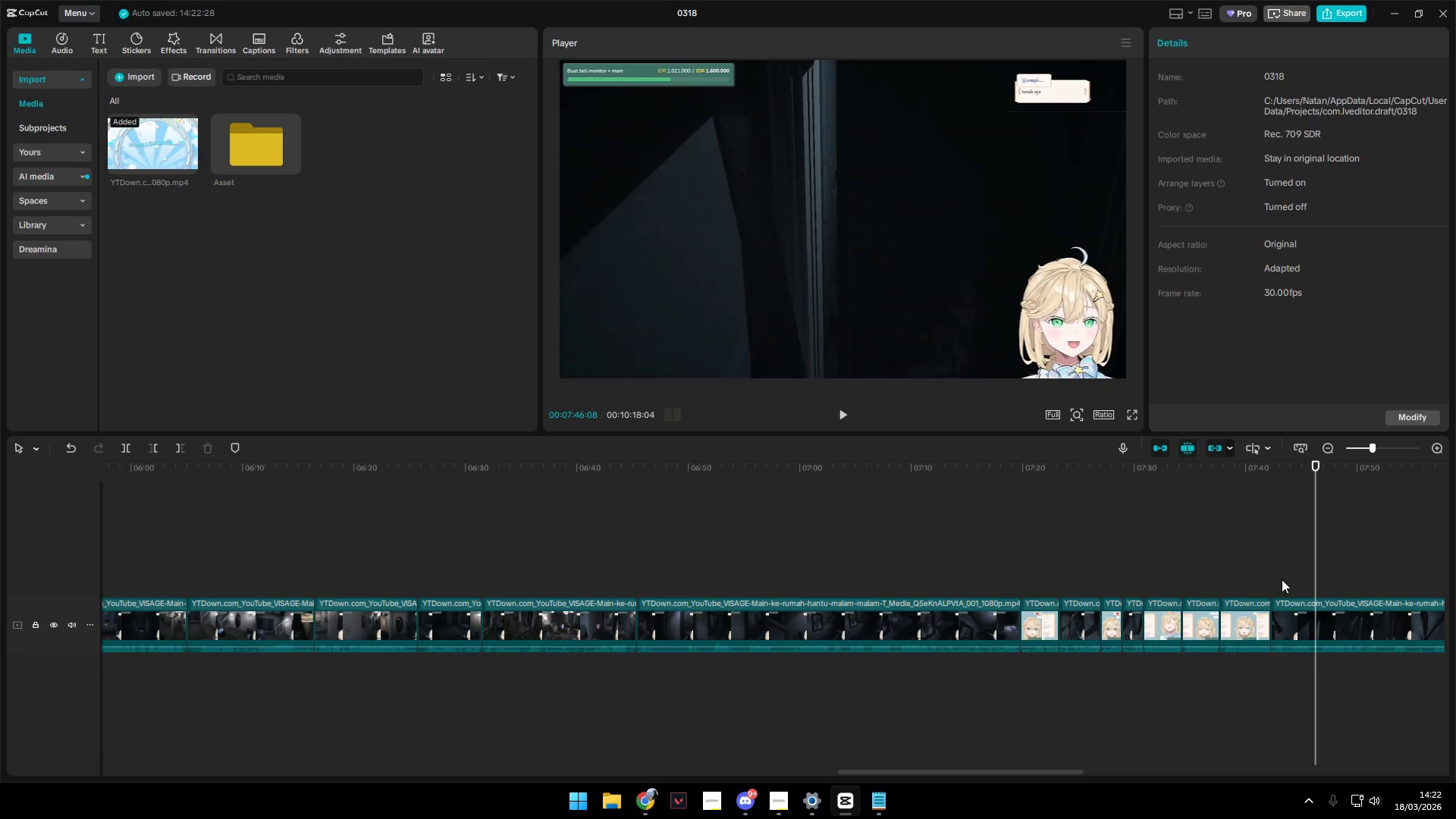 
key(Space)
 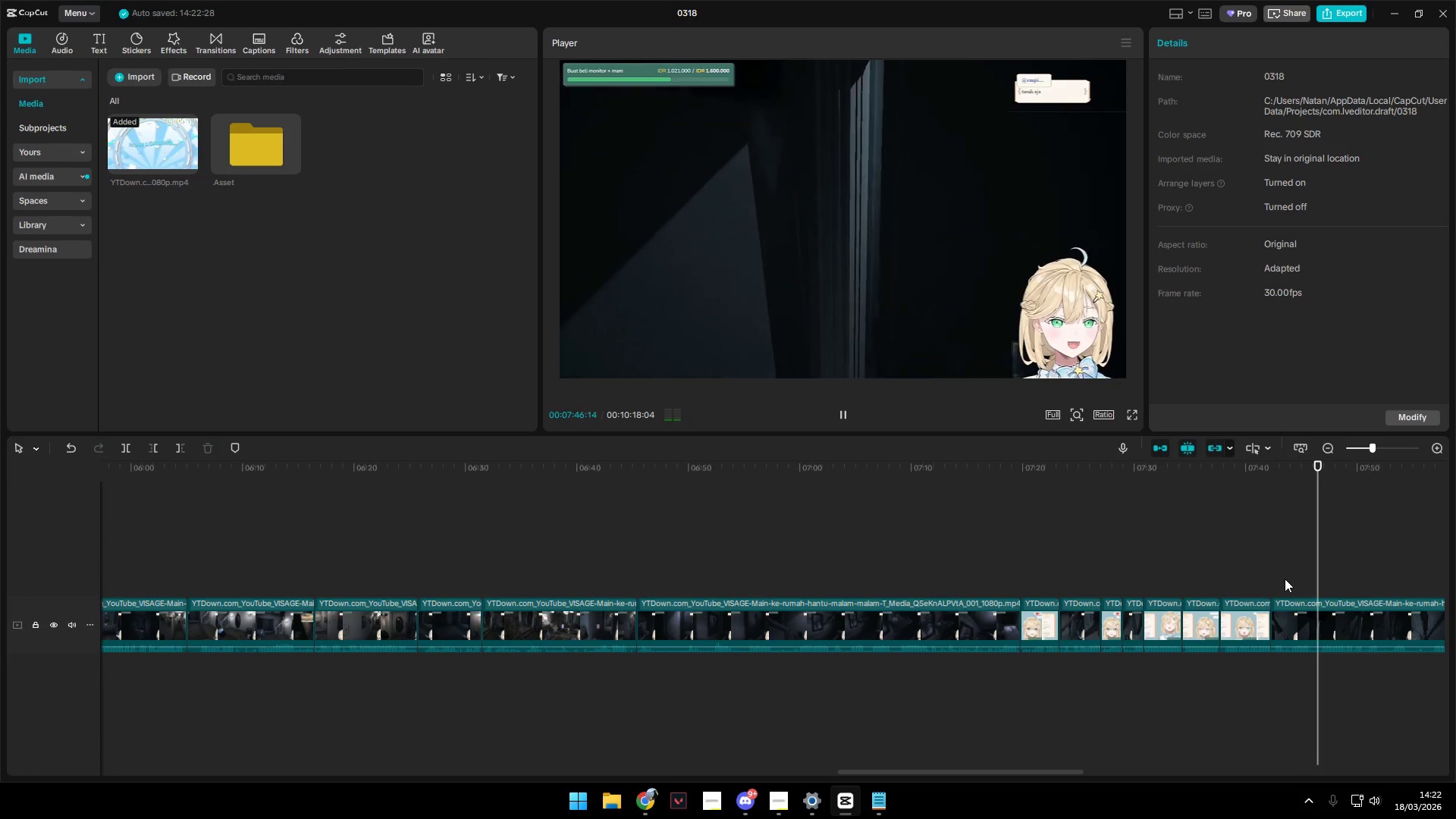 
left_click([1285, 579])
 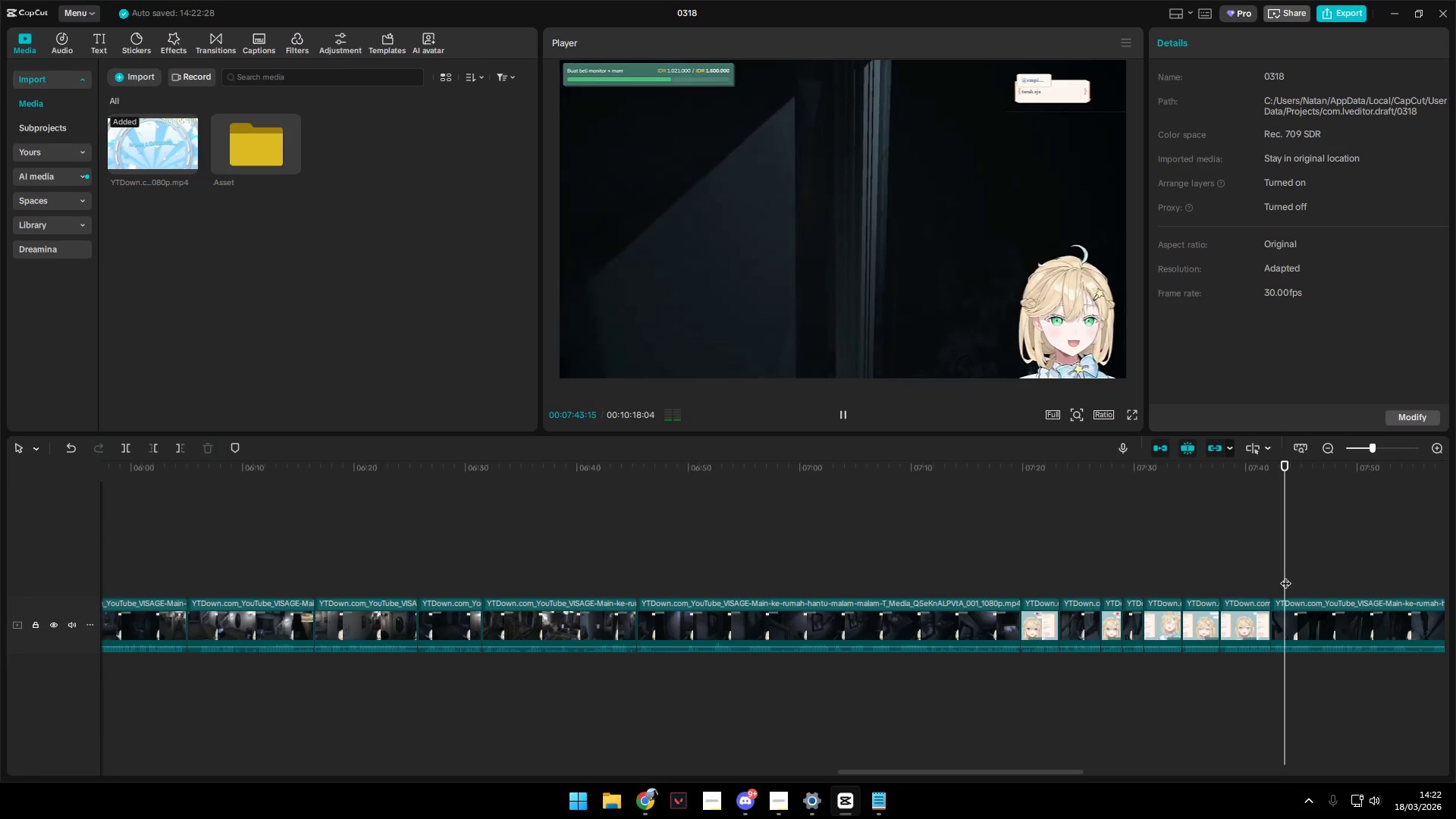 
key(Space)
 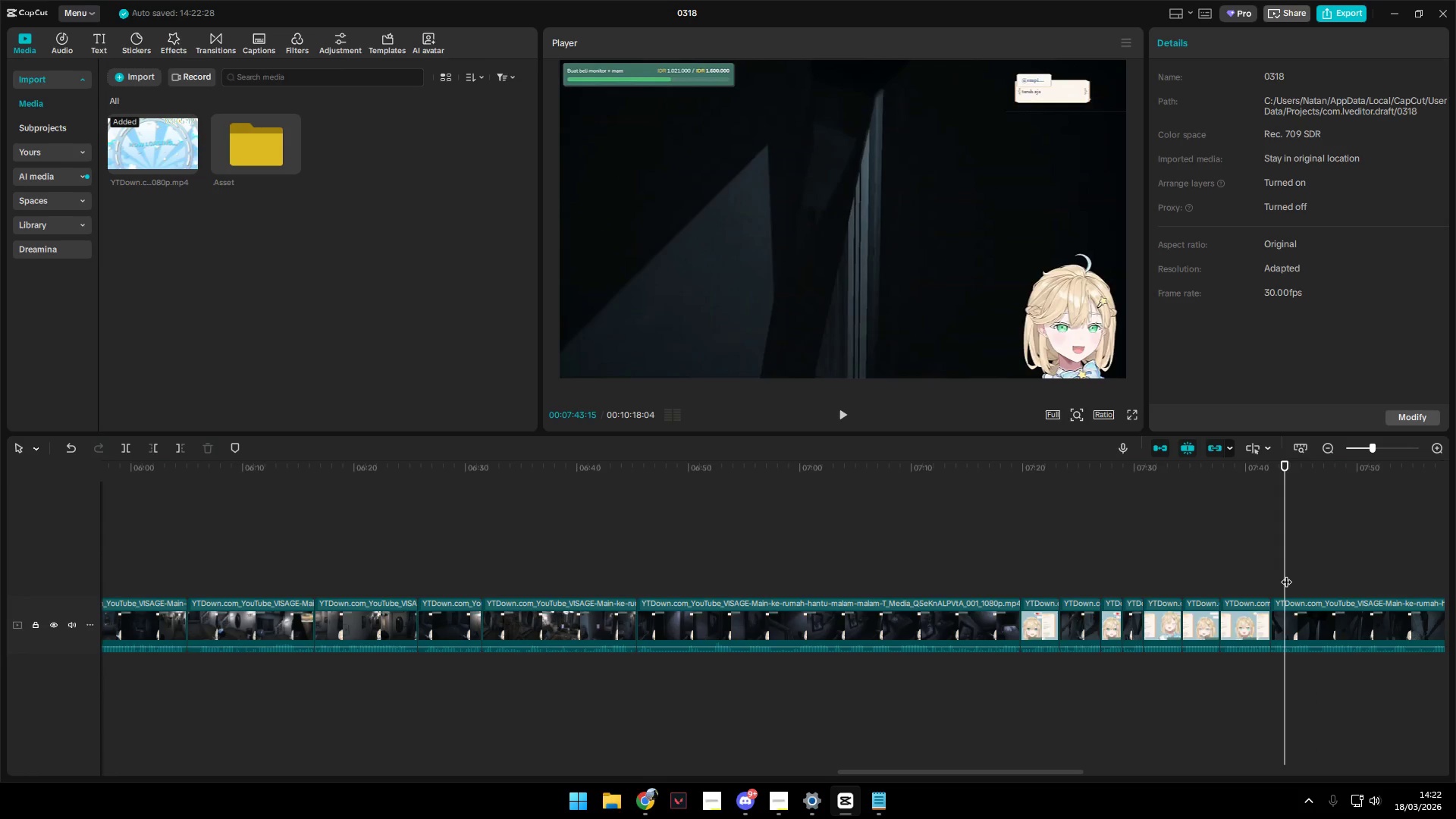 
key(Space)
 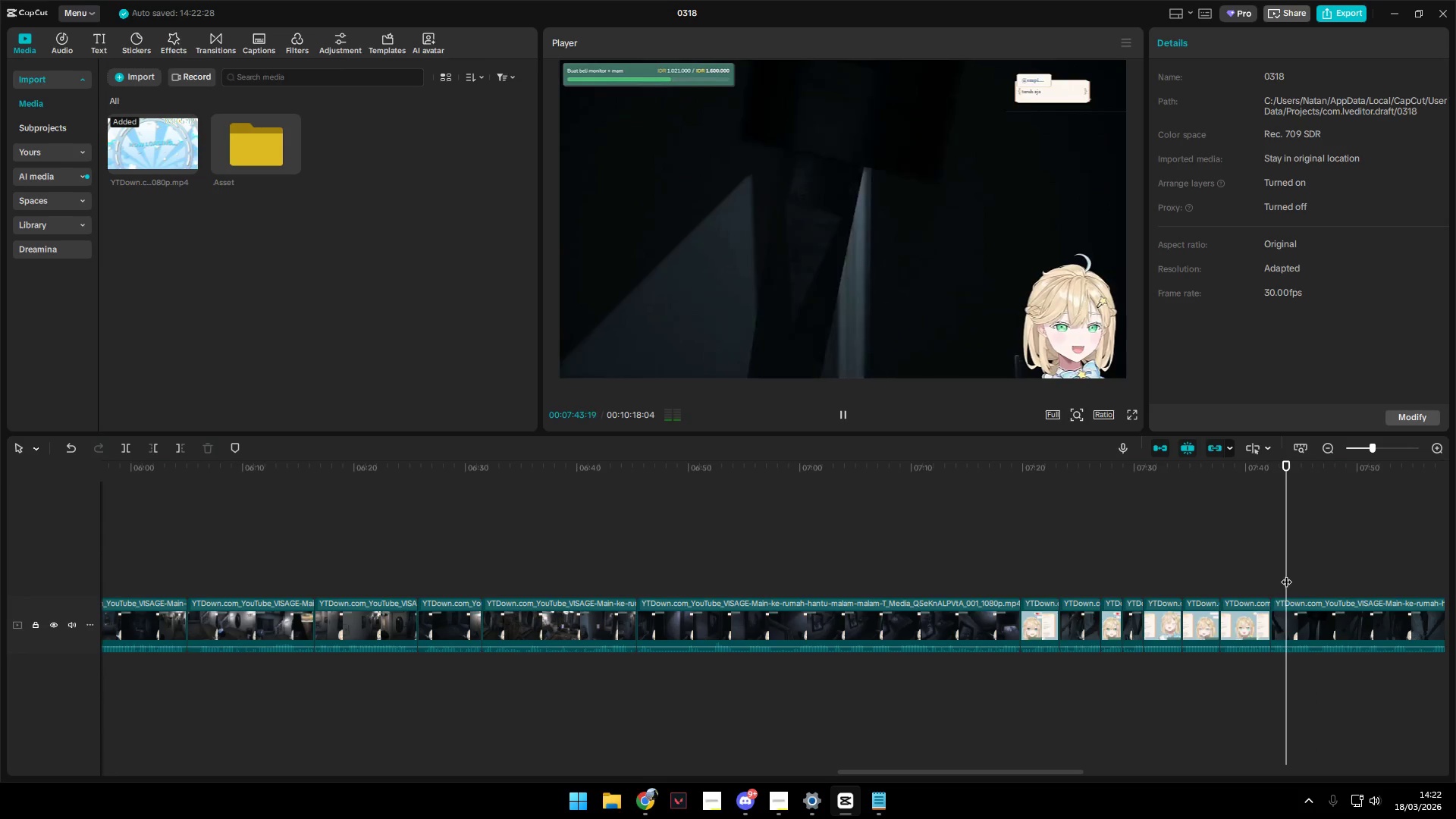 
key(Space)
 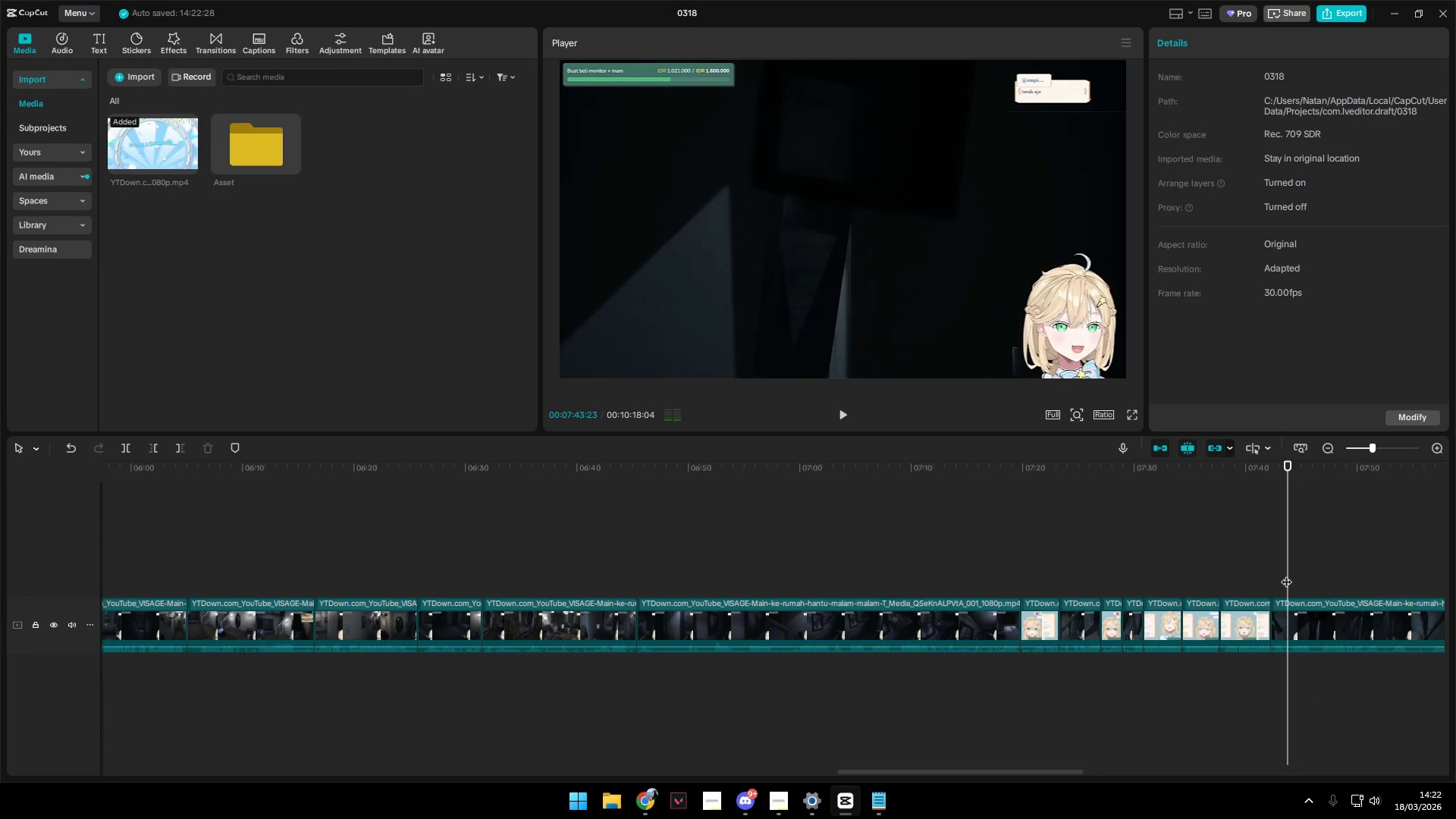 
key(Q)
 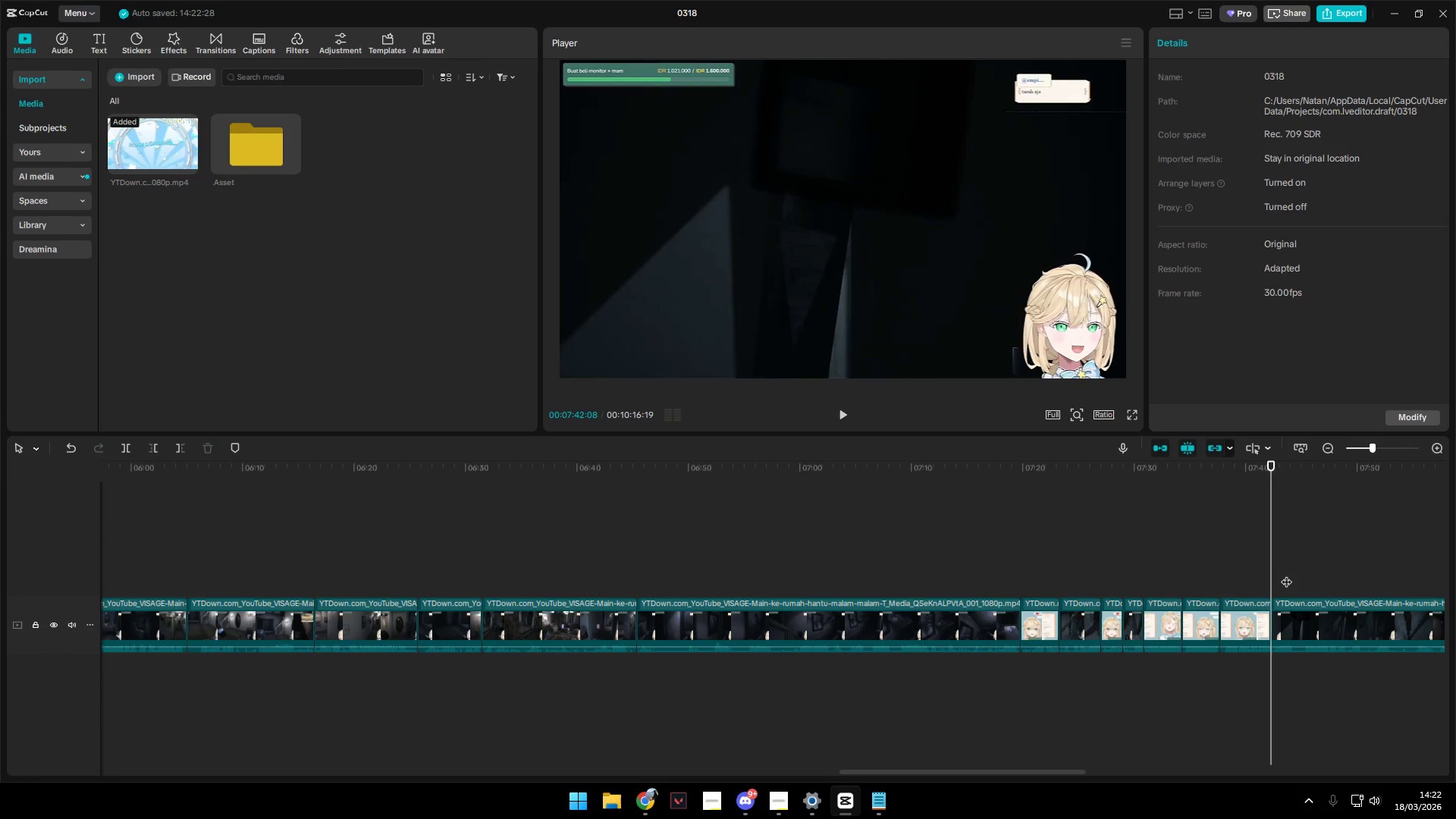 
key(Space)
 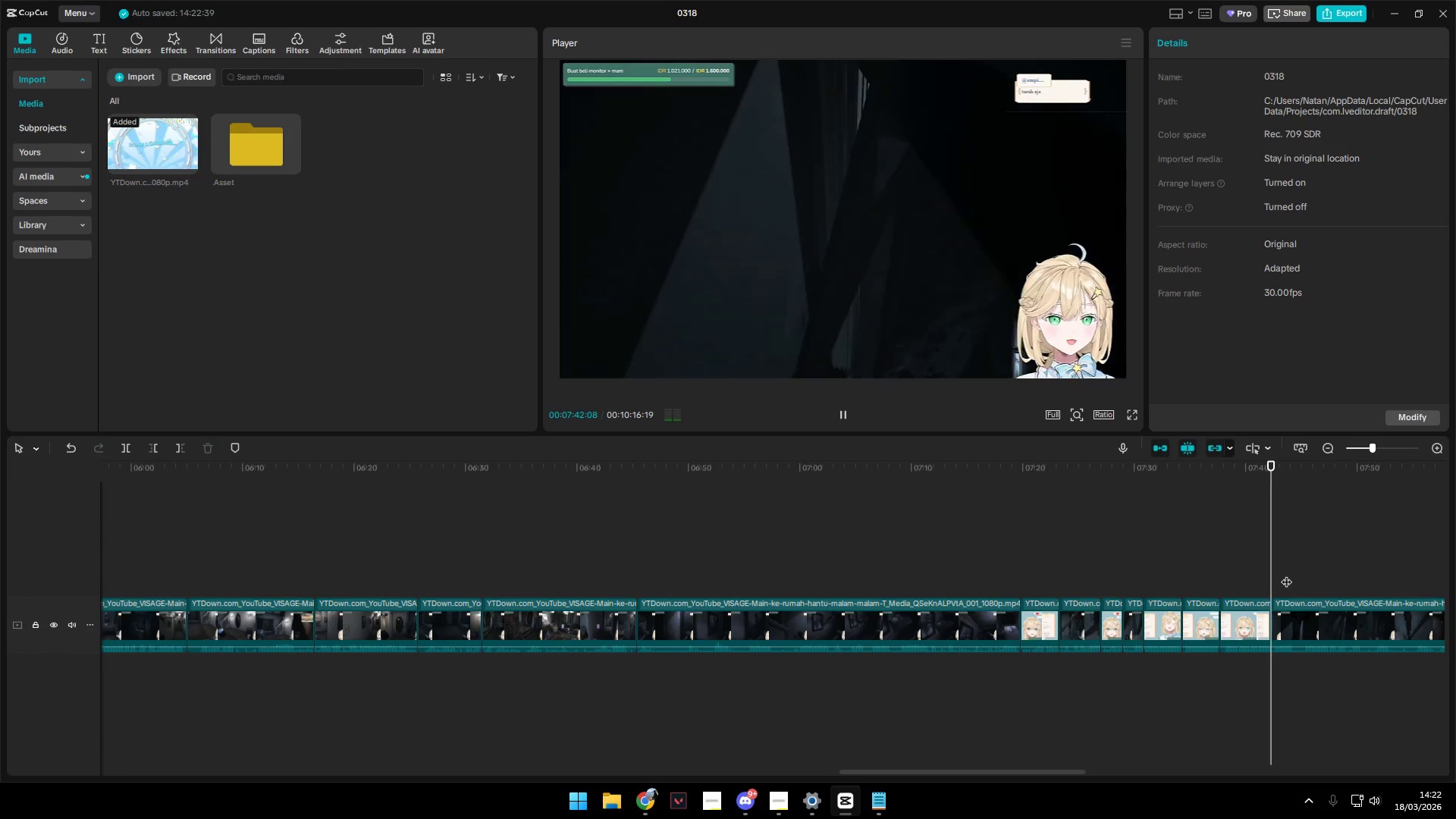 
key(Space)
 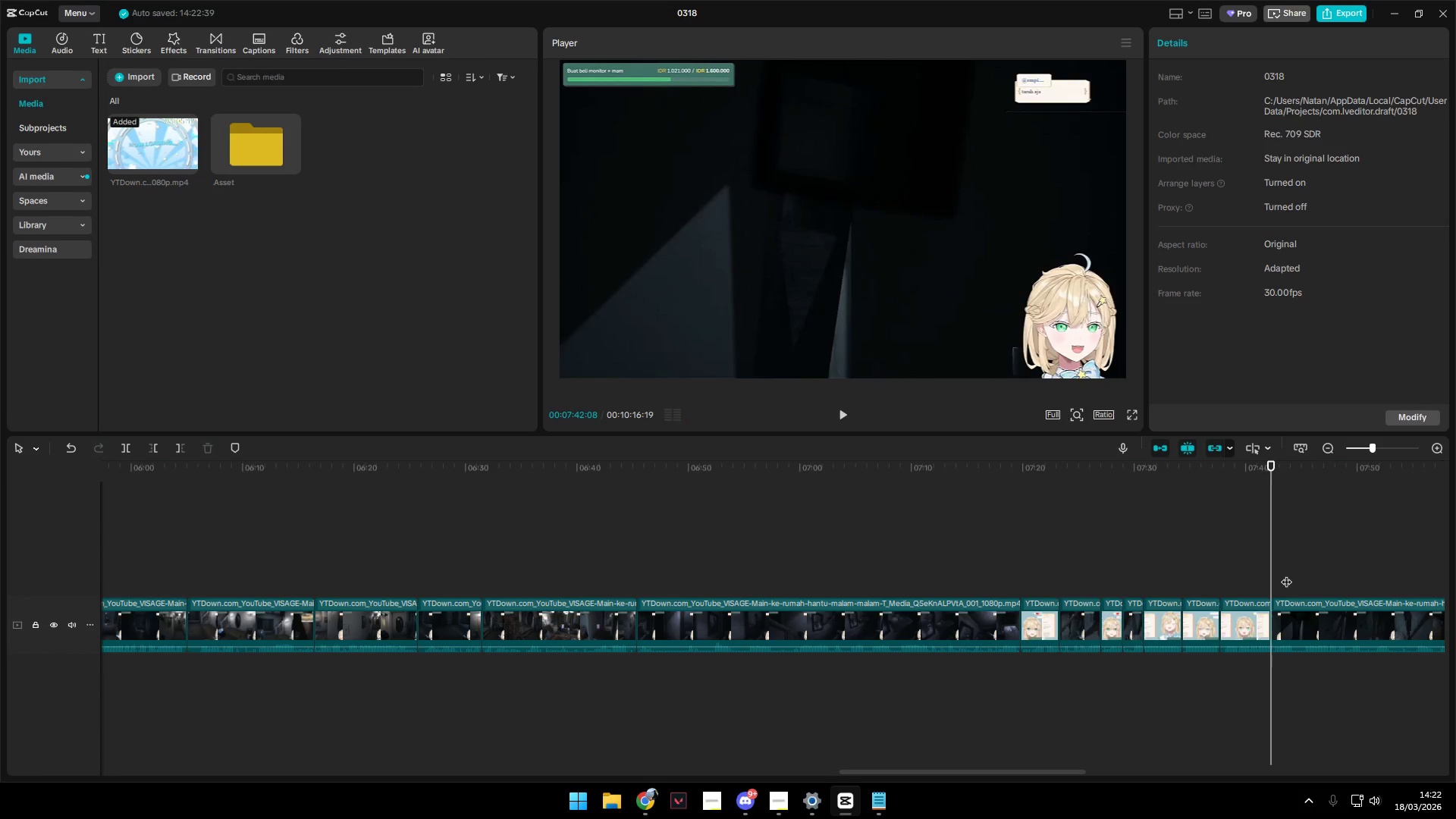 
key(Space)
 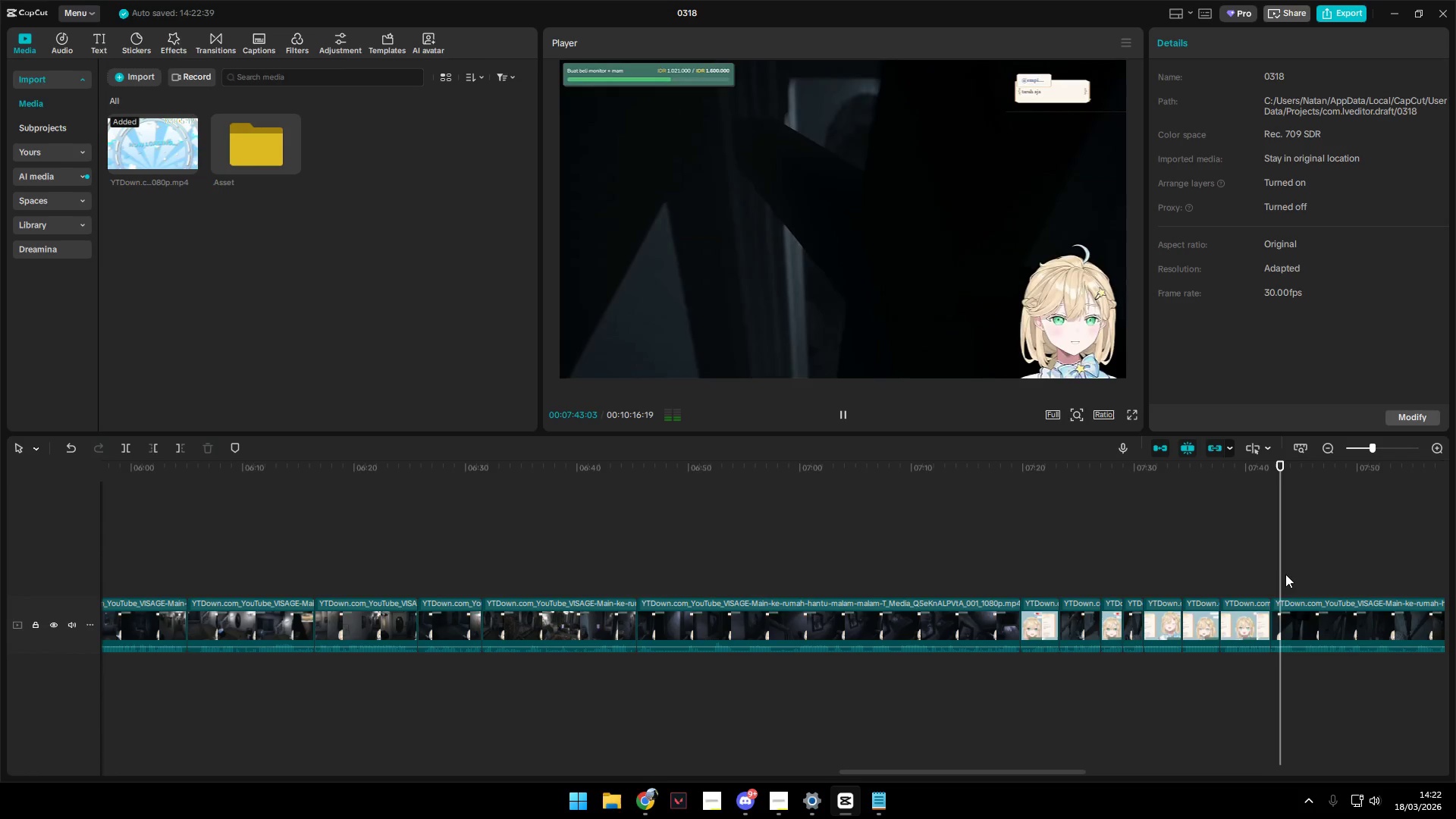 
hold_key(key=ControlLeft, duration=0.83)
scroll: coordinate [1322, 700], scroll_direction: down, amount: 4.0
 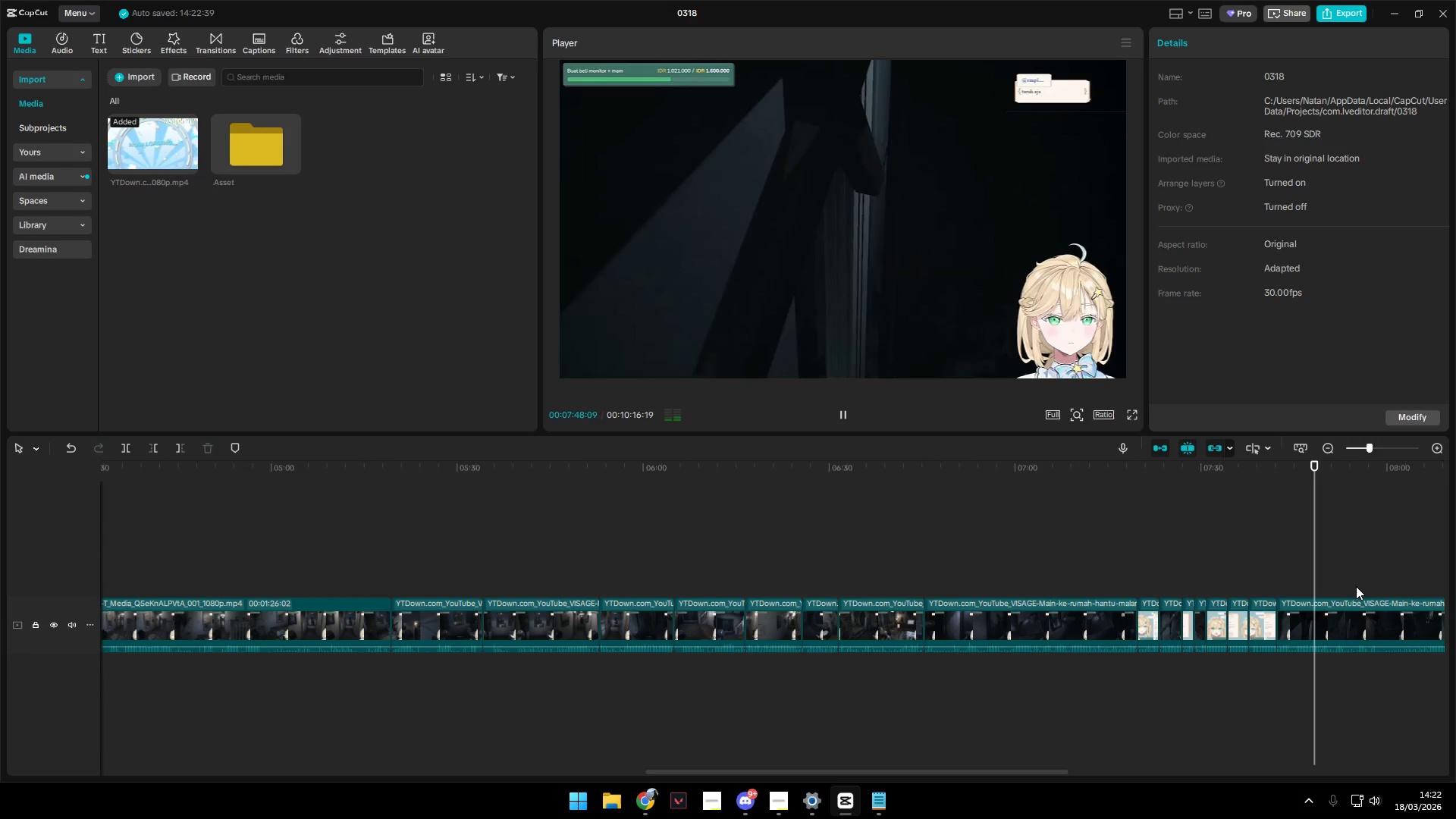 
wait(9.14)
 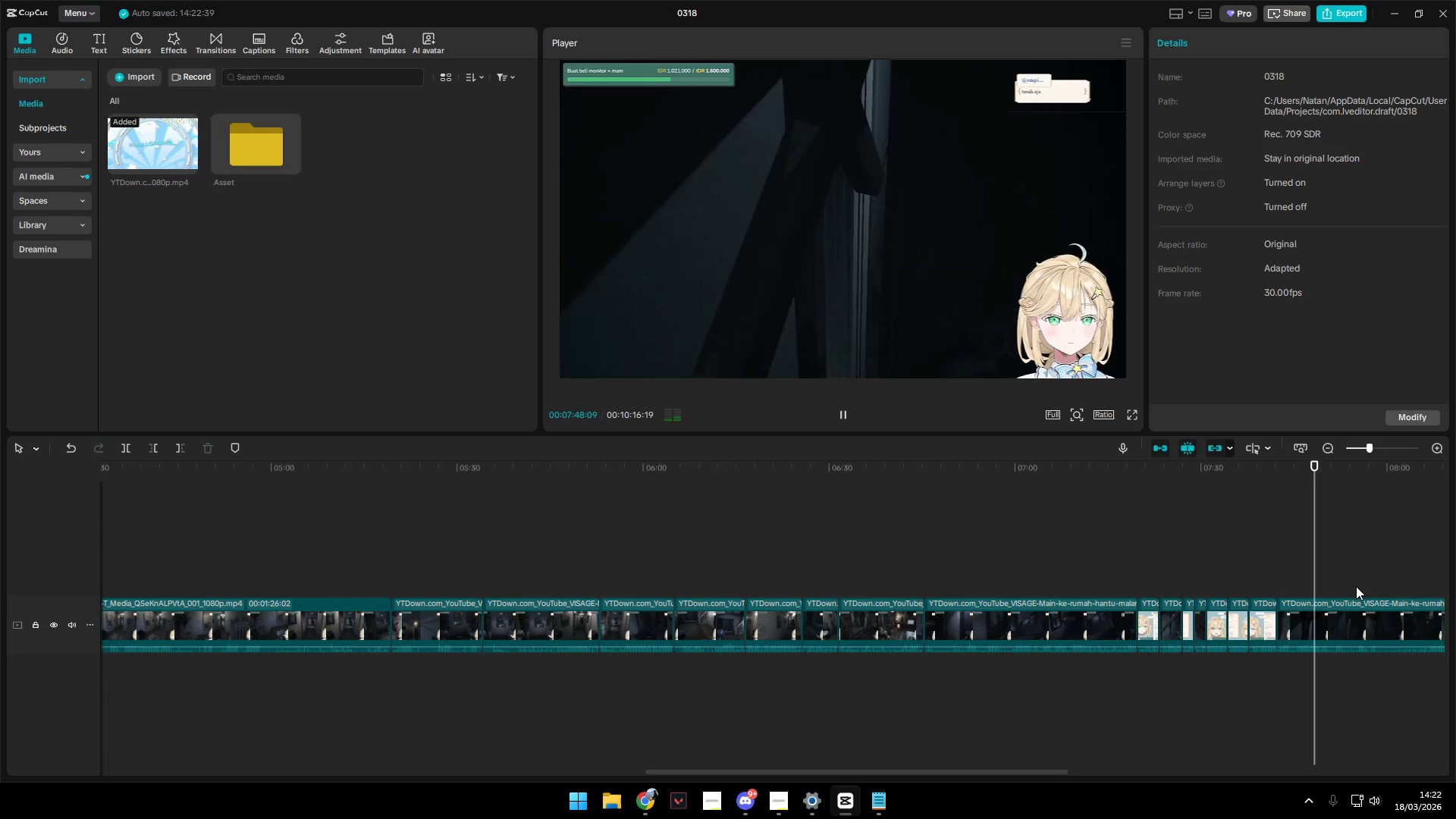 
key(Space)
 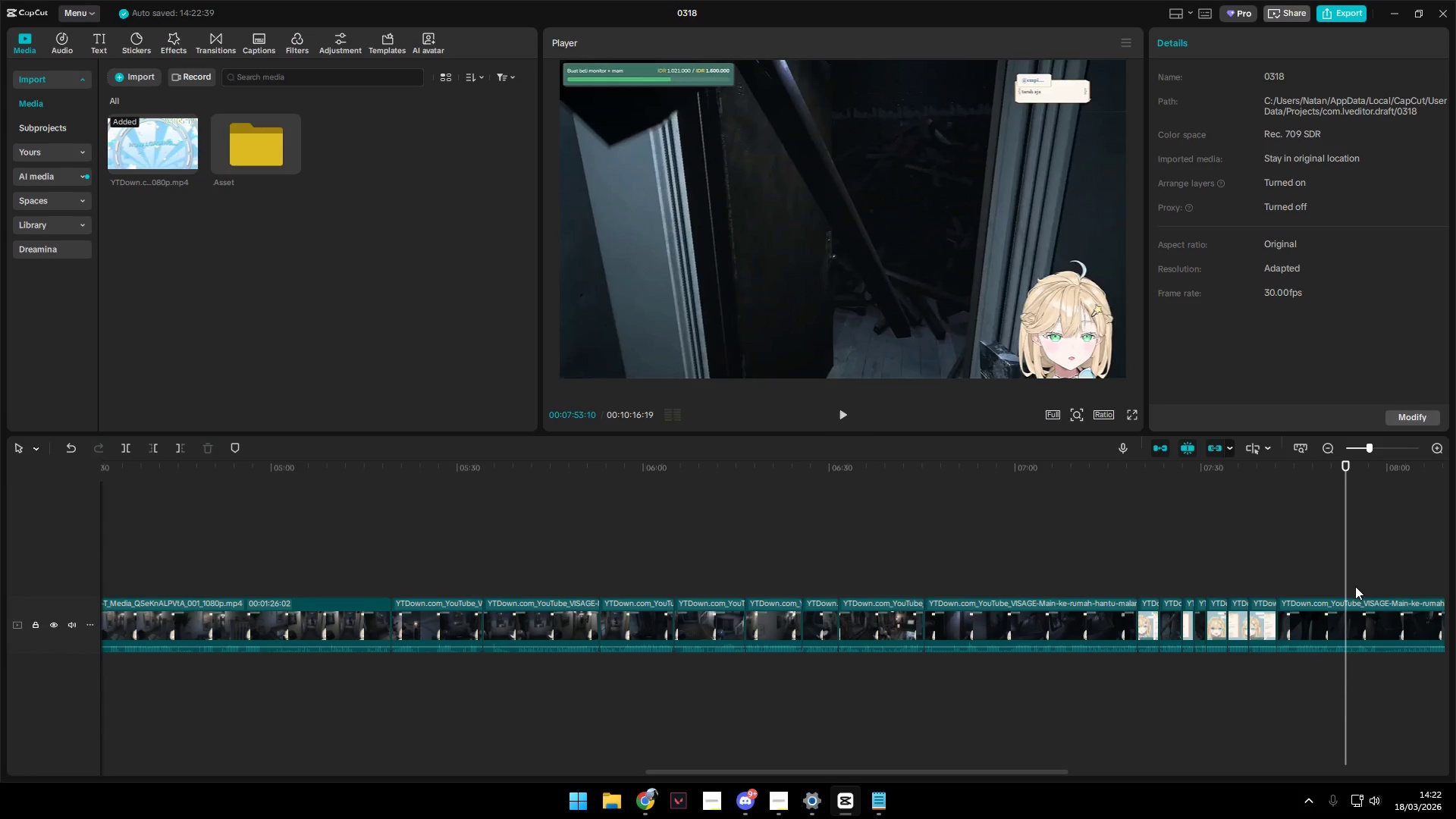 
key(Shift+E)
 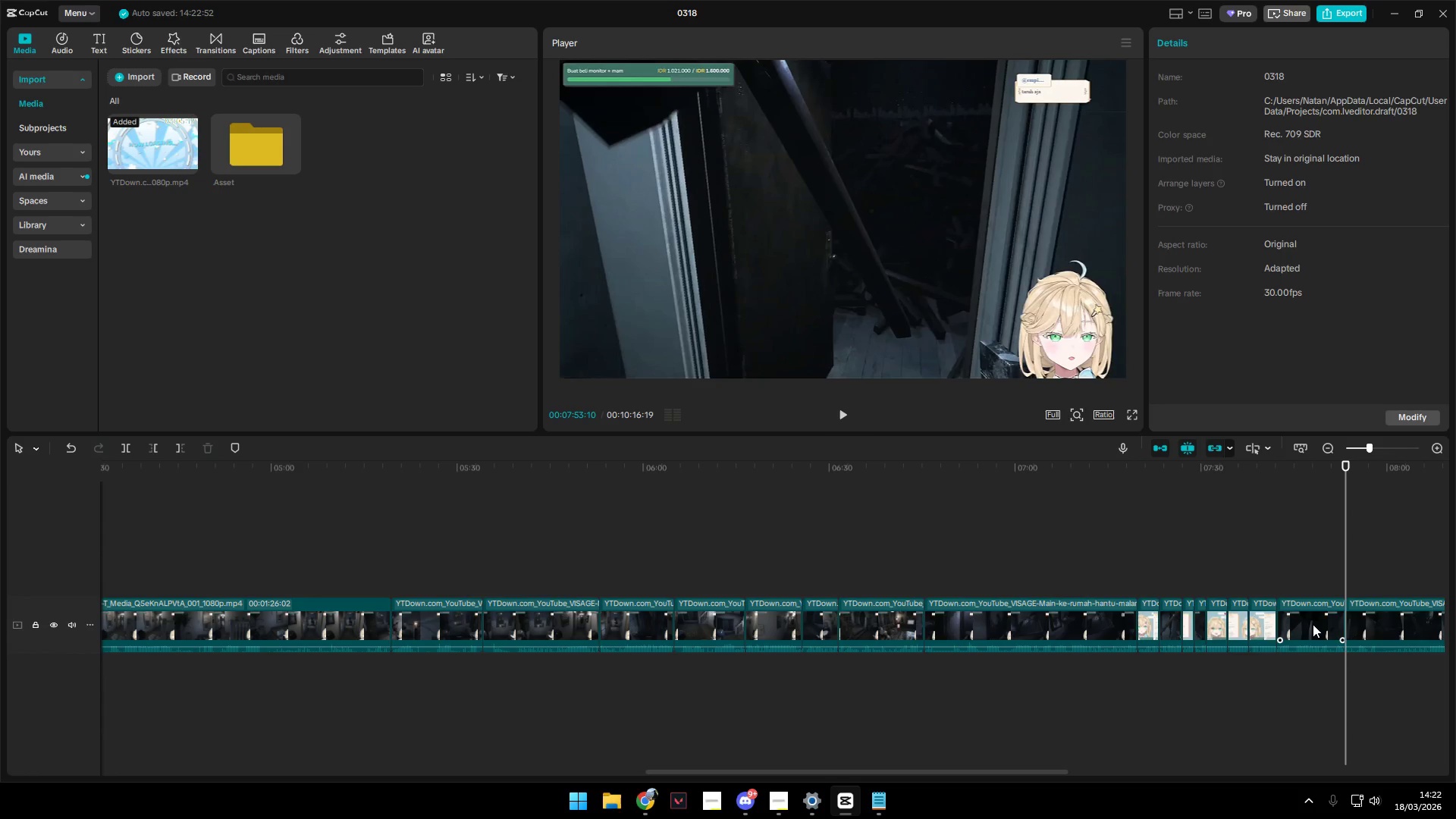 
left_click_drag(start_coordinate=[1313, 624], to_coordinate=[1249, 629])
 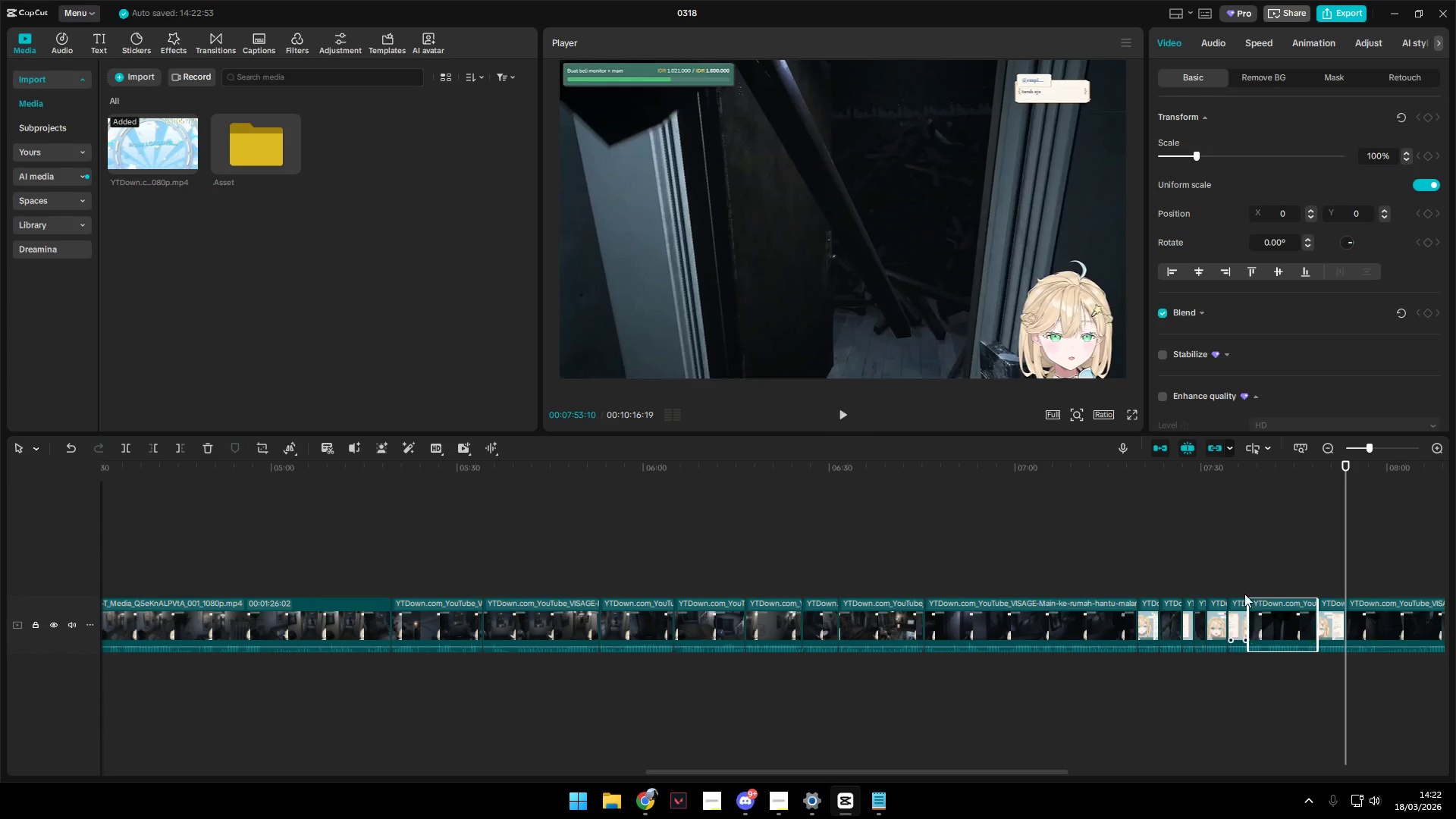 
left_click([1229, 583])
 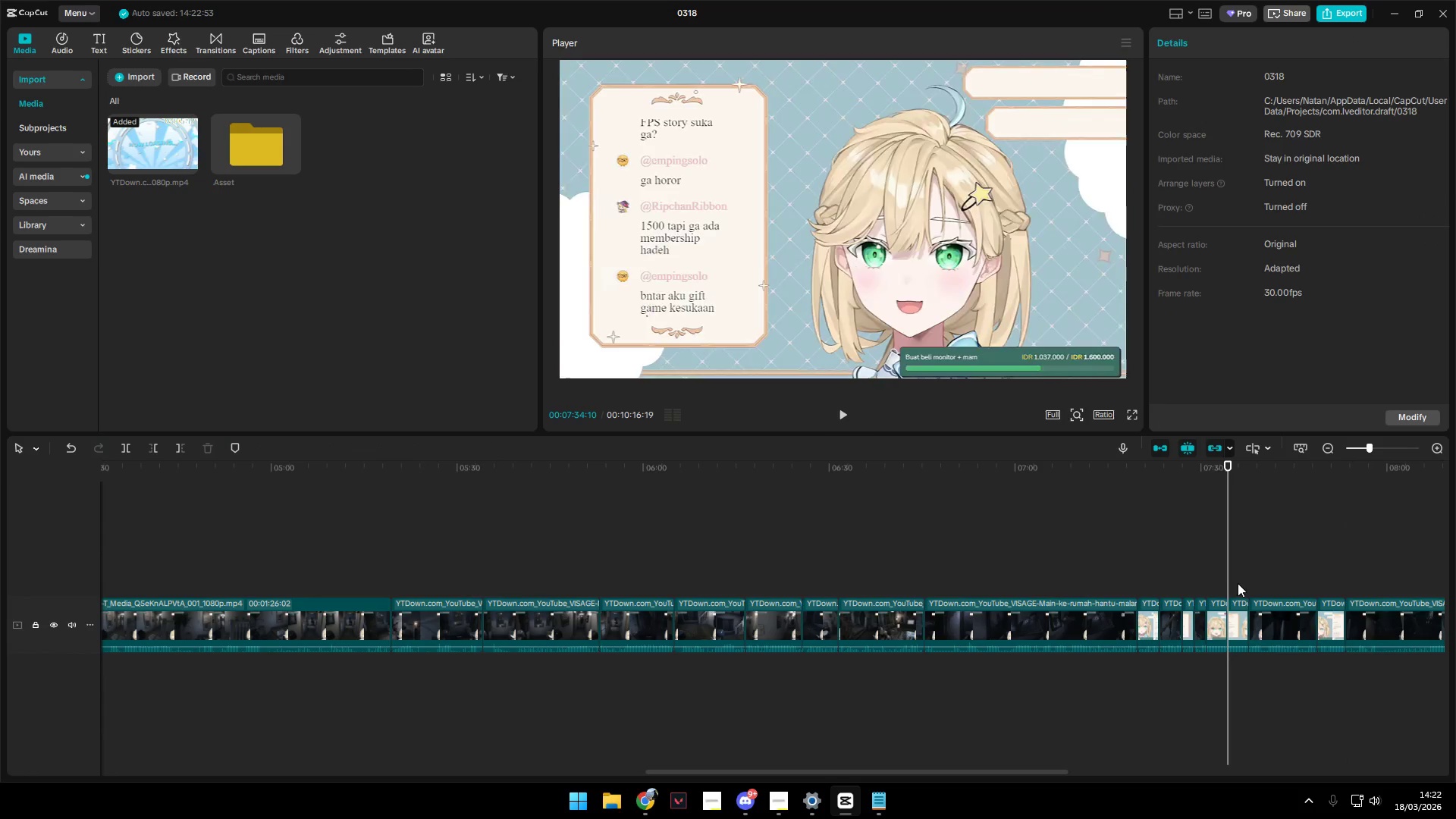 
key(Space)
 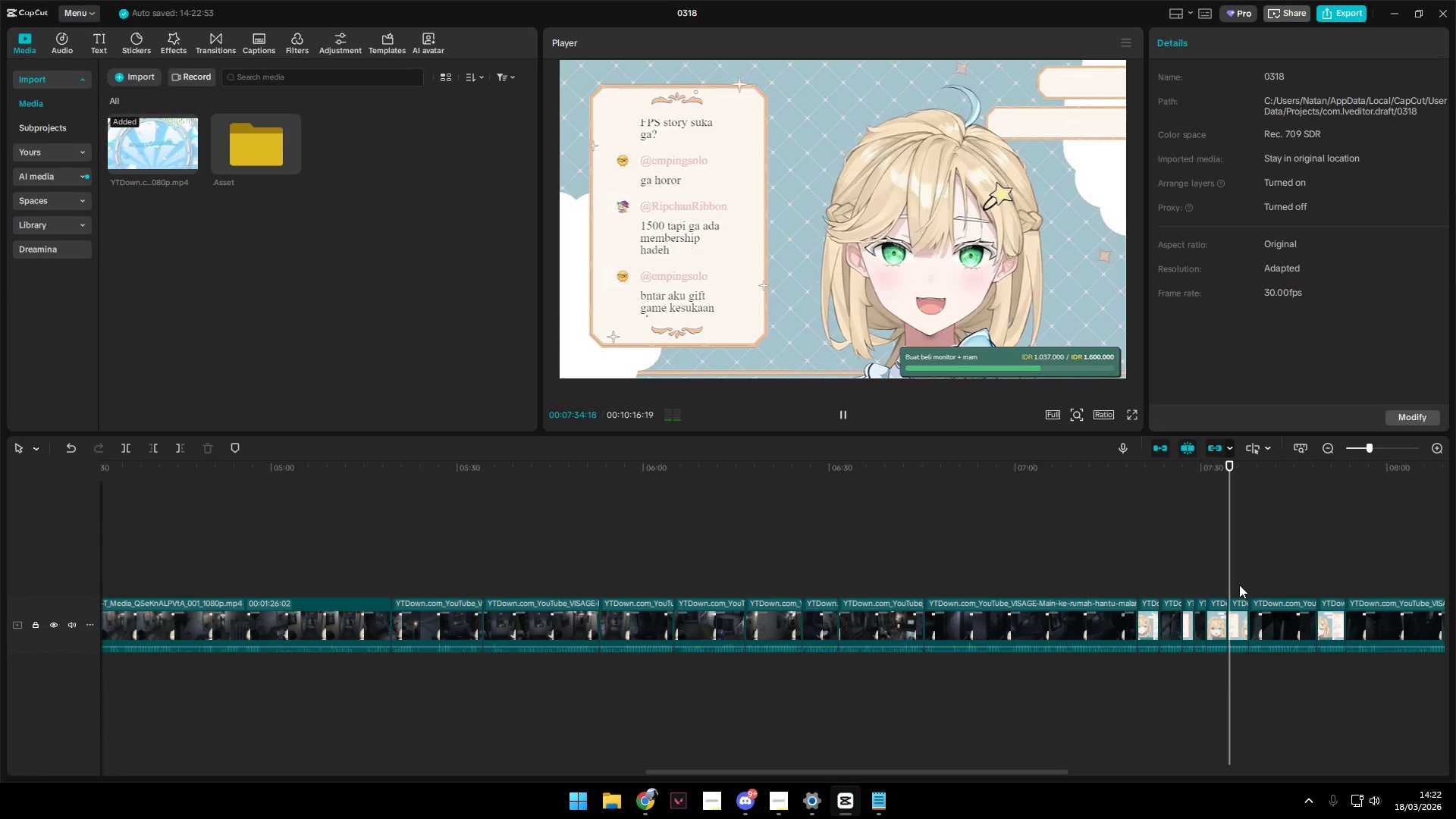 
key(Space)
 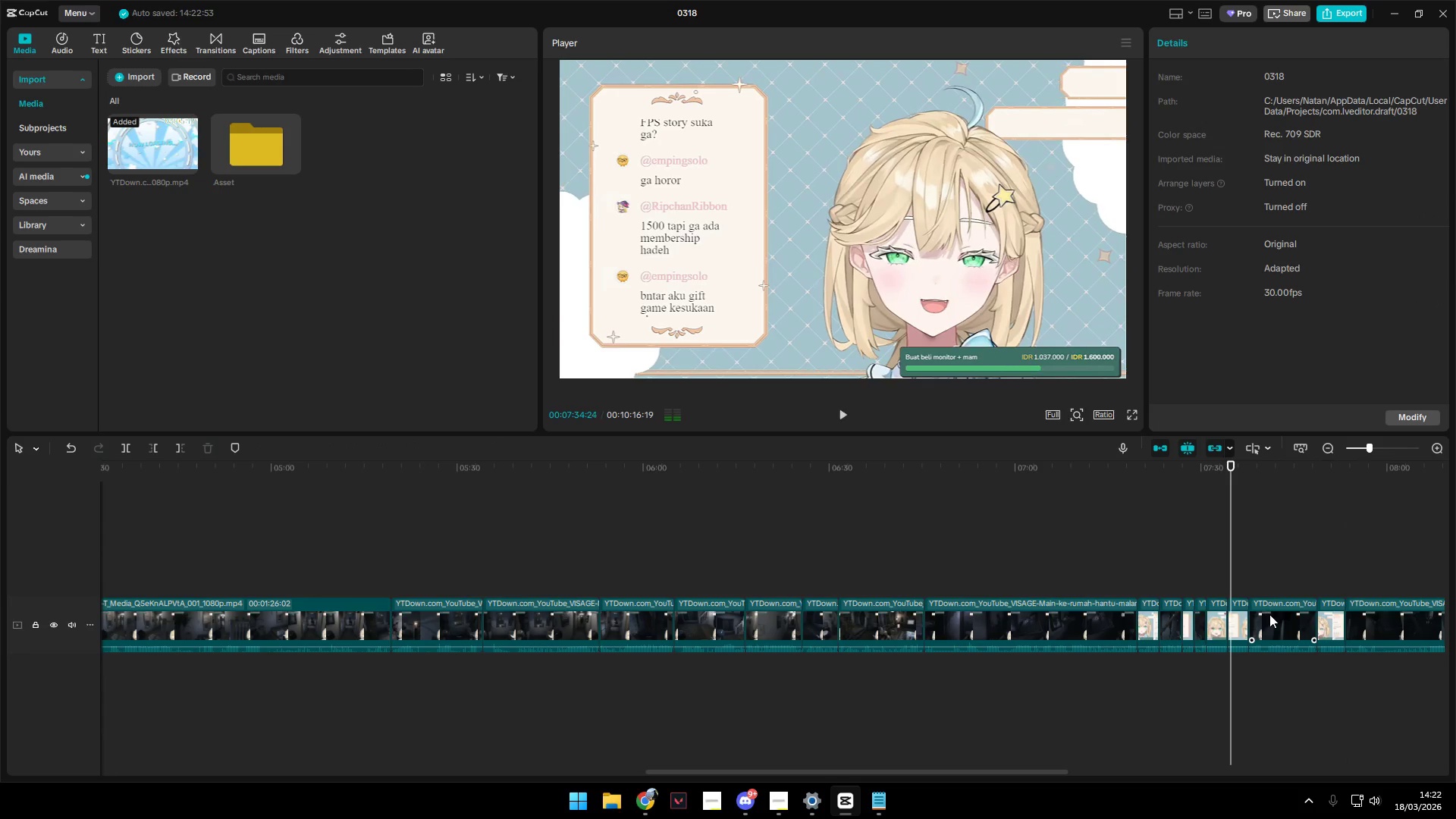 
left_click_drag(start_coordinate=[1269, 614], to_coordinate=[1244, 617])
 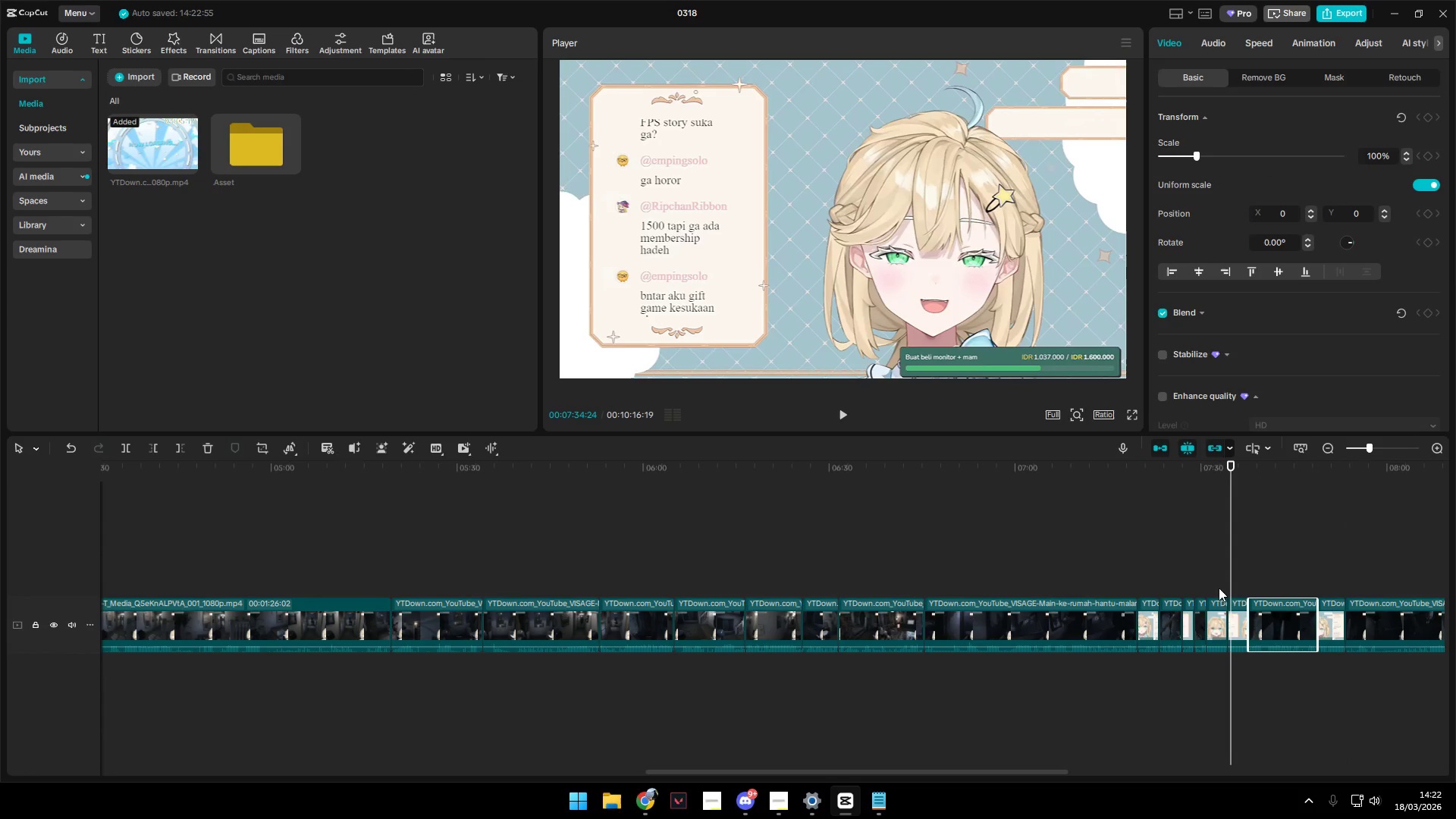 
left_click_drag(start_coordinate=[1275, 614], to_coordinate=[1233, 621])
 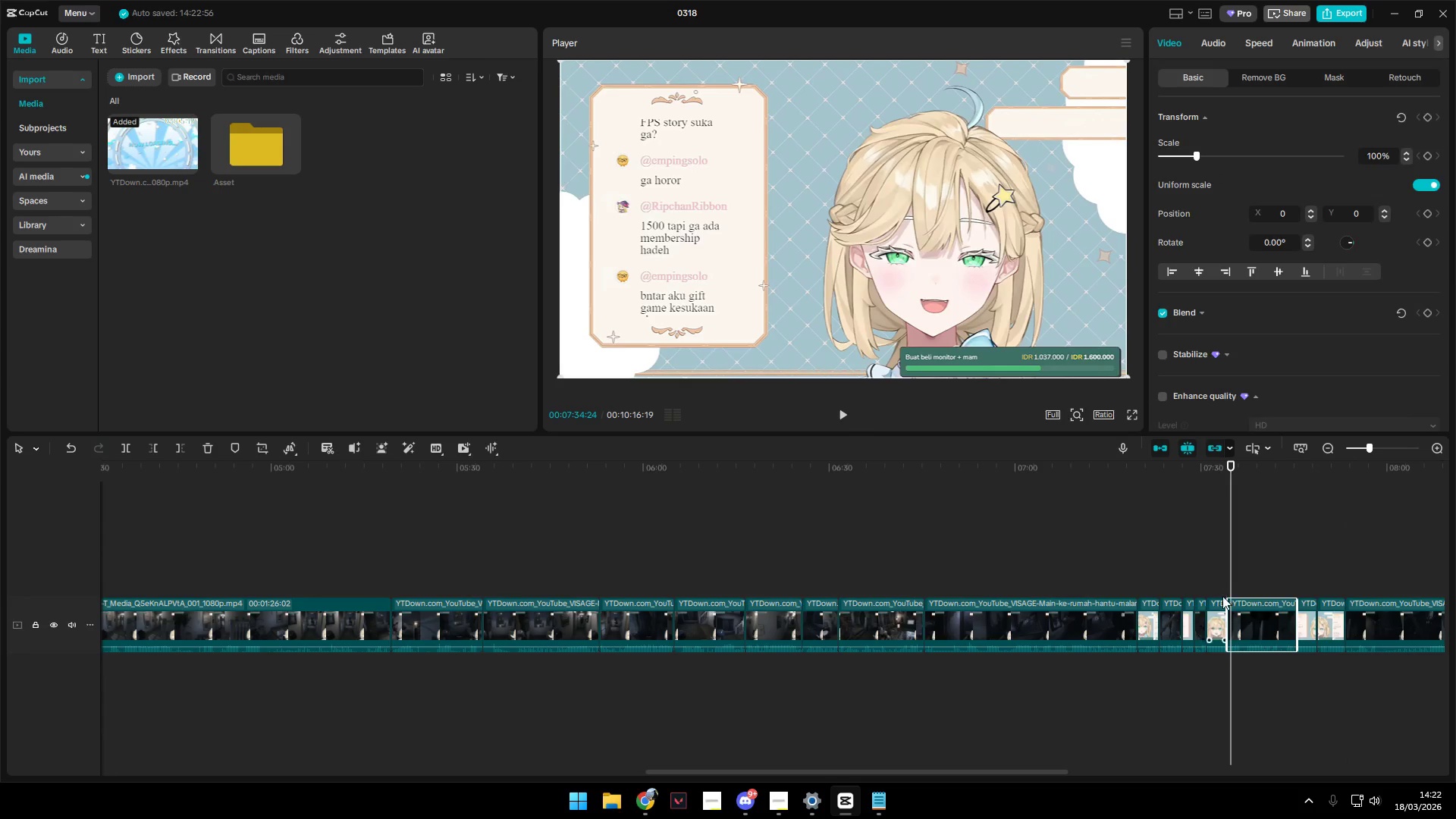 
left_click([1216, 586])
 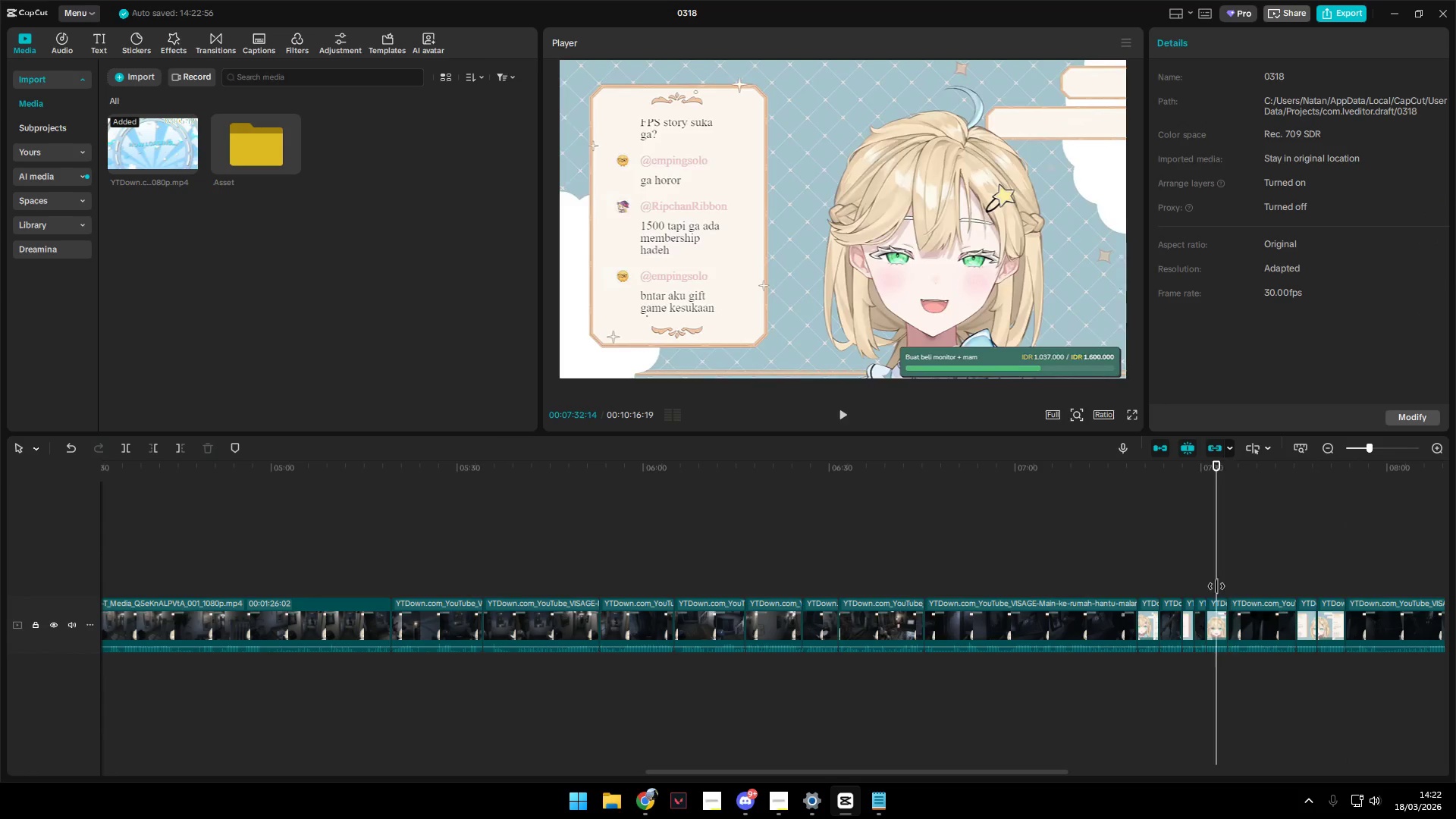 
key(Space)
 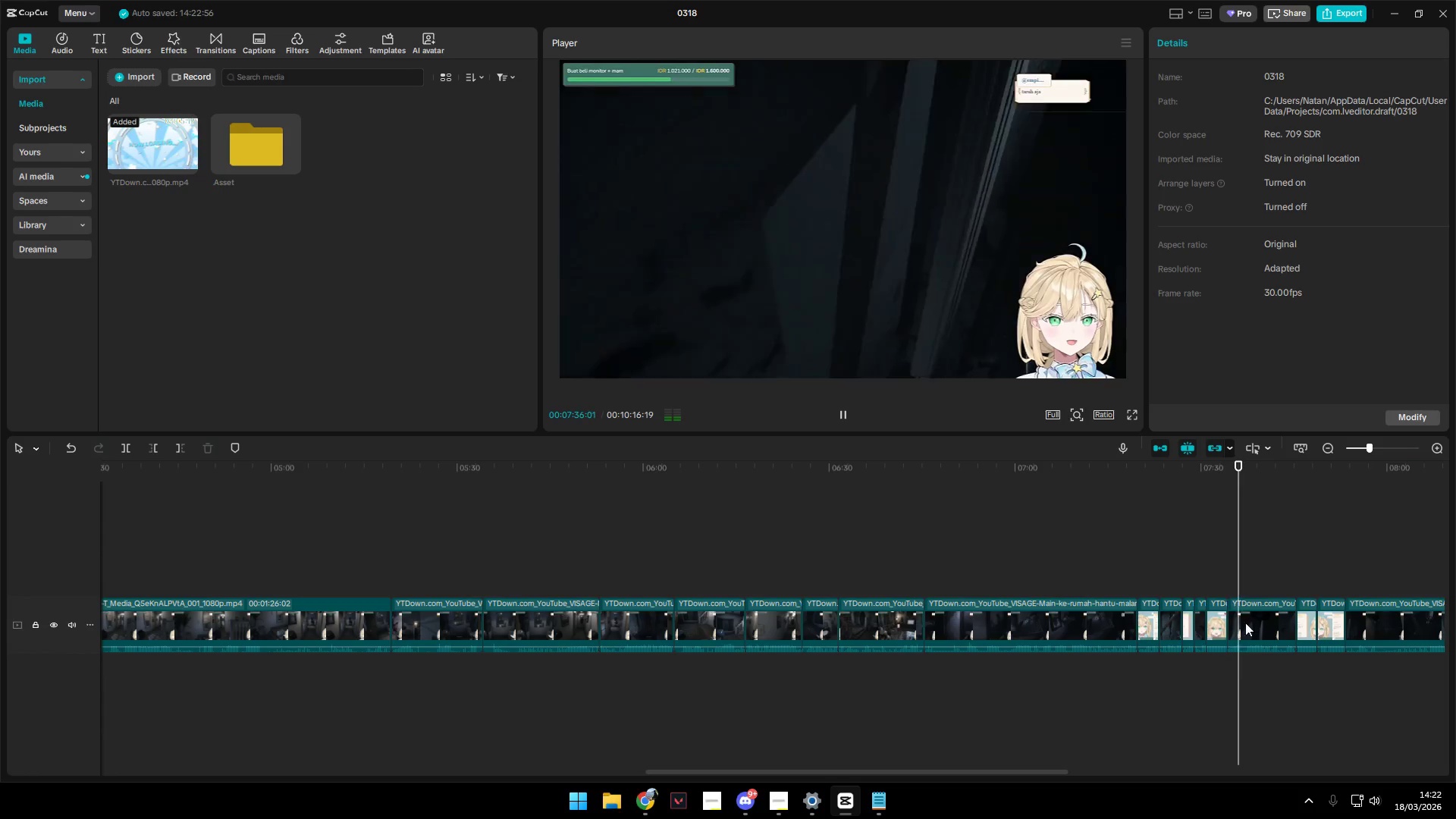 
left_click_drag(start_coordinate=[1037, 769], to_coordinate=[1084, 774])
 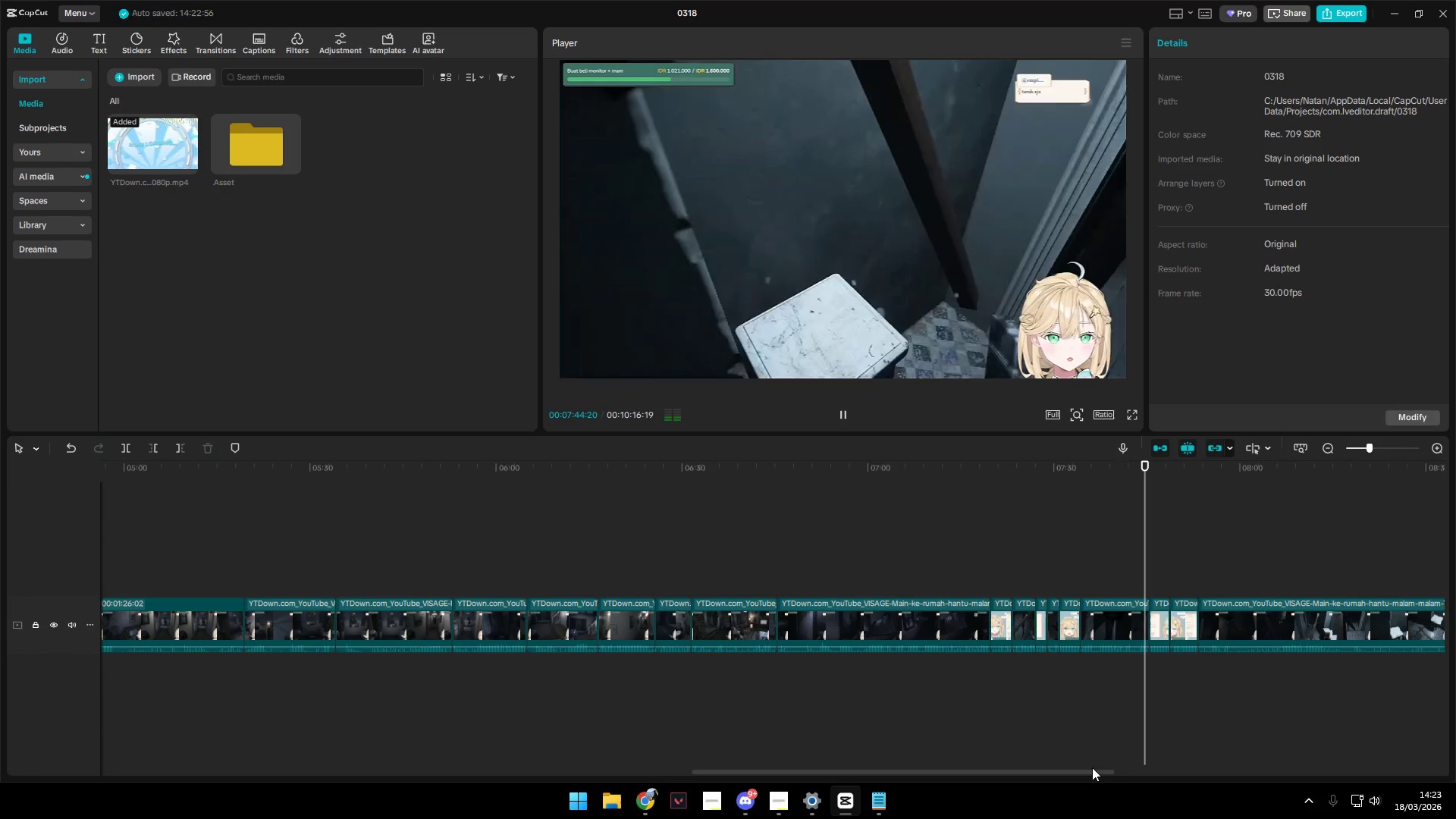 
wait(7.51)
 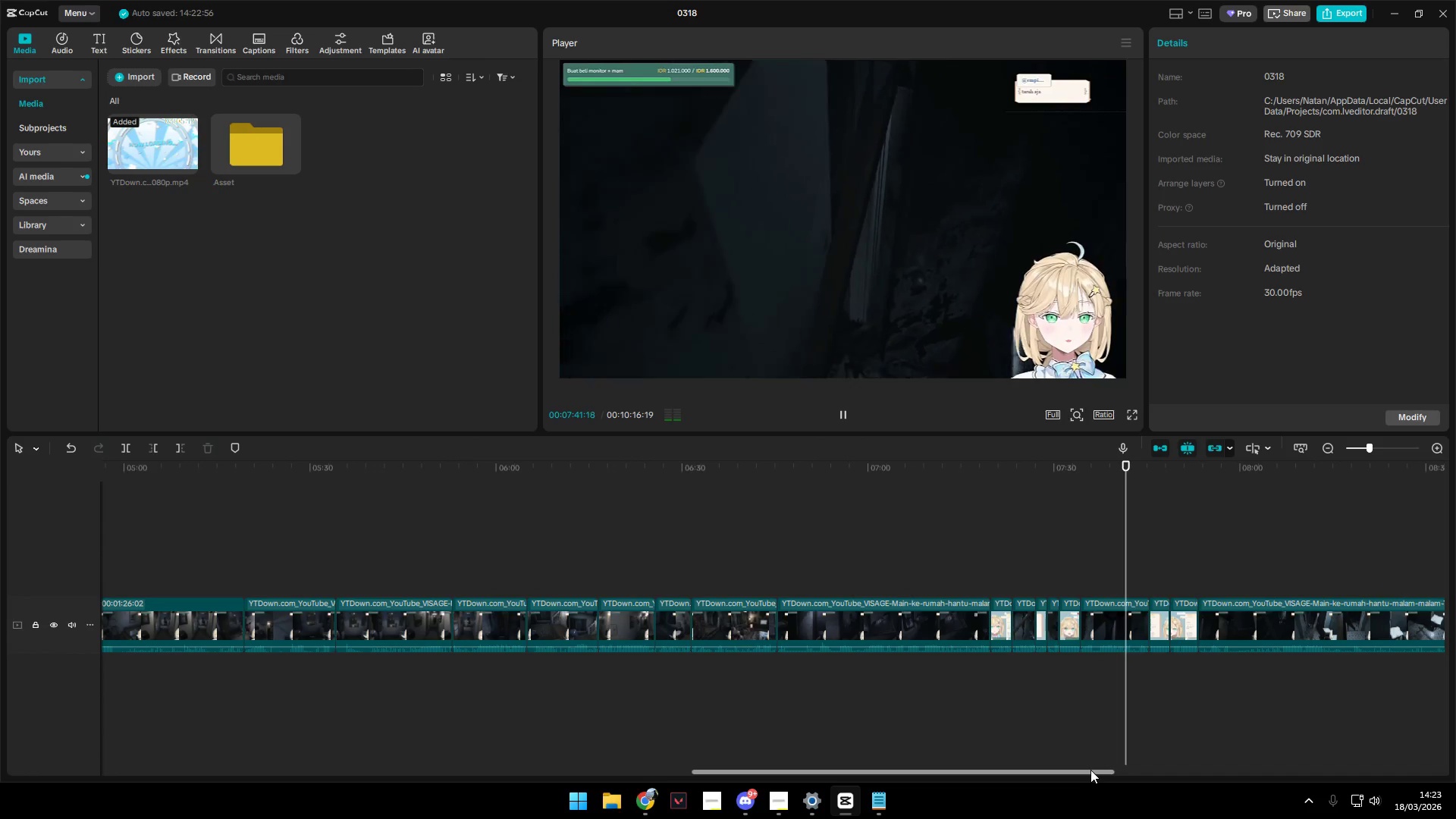 
left_click_drag(start_coordinate=[1025, 770], to_coordinate=[1123, 776])
 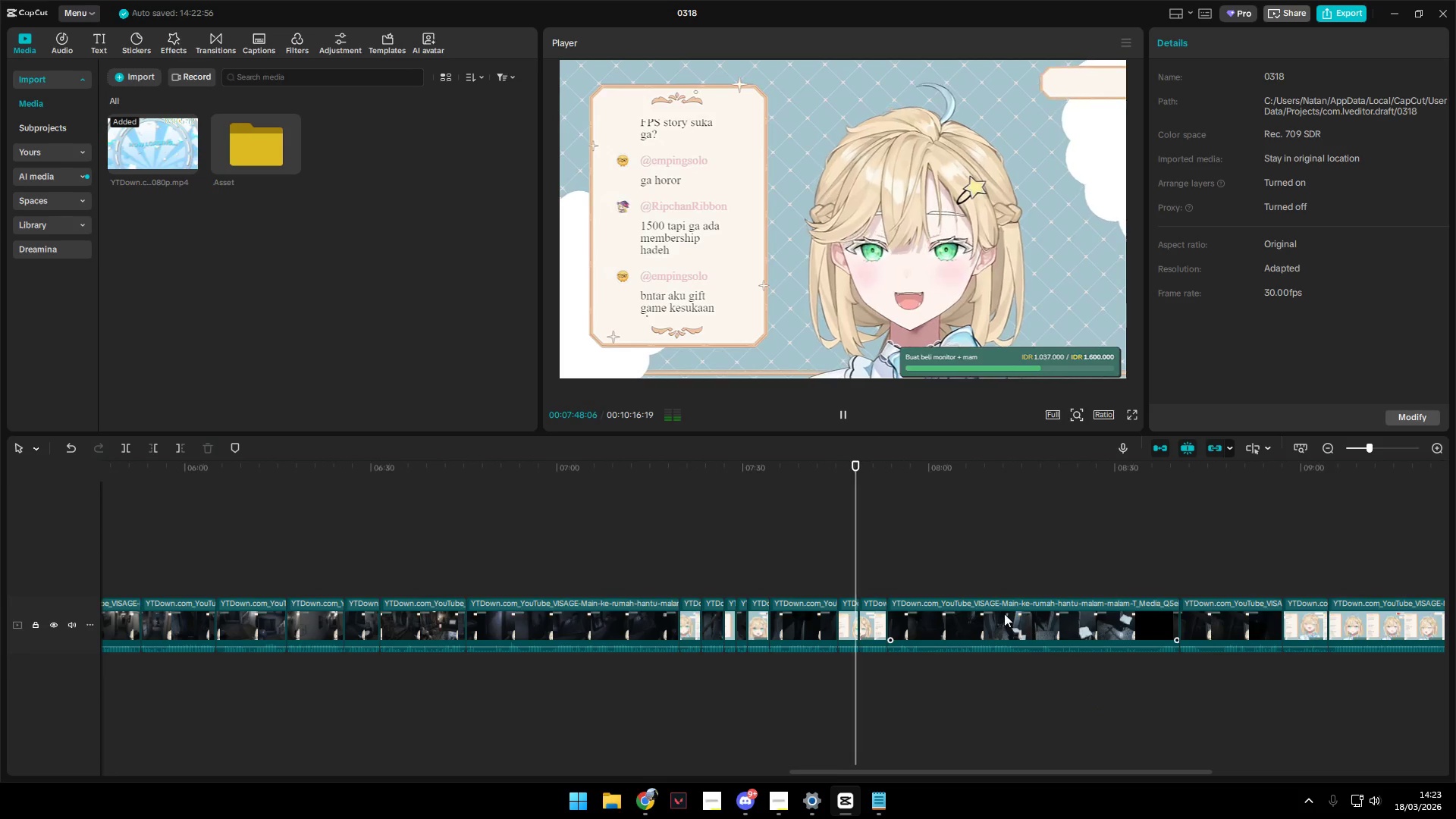 
key(Space)
 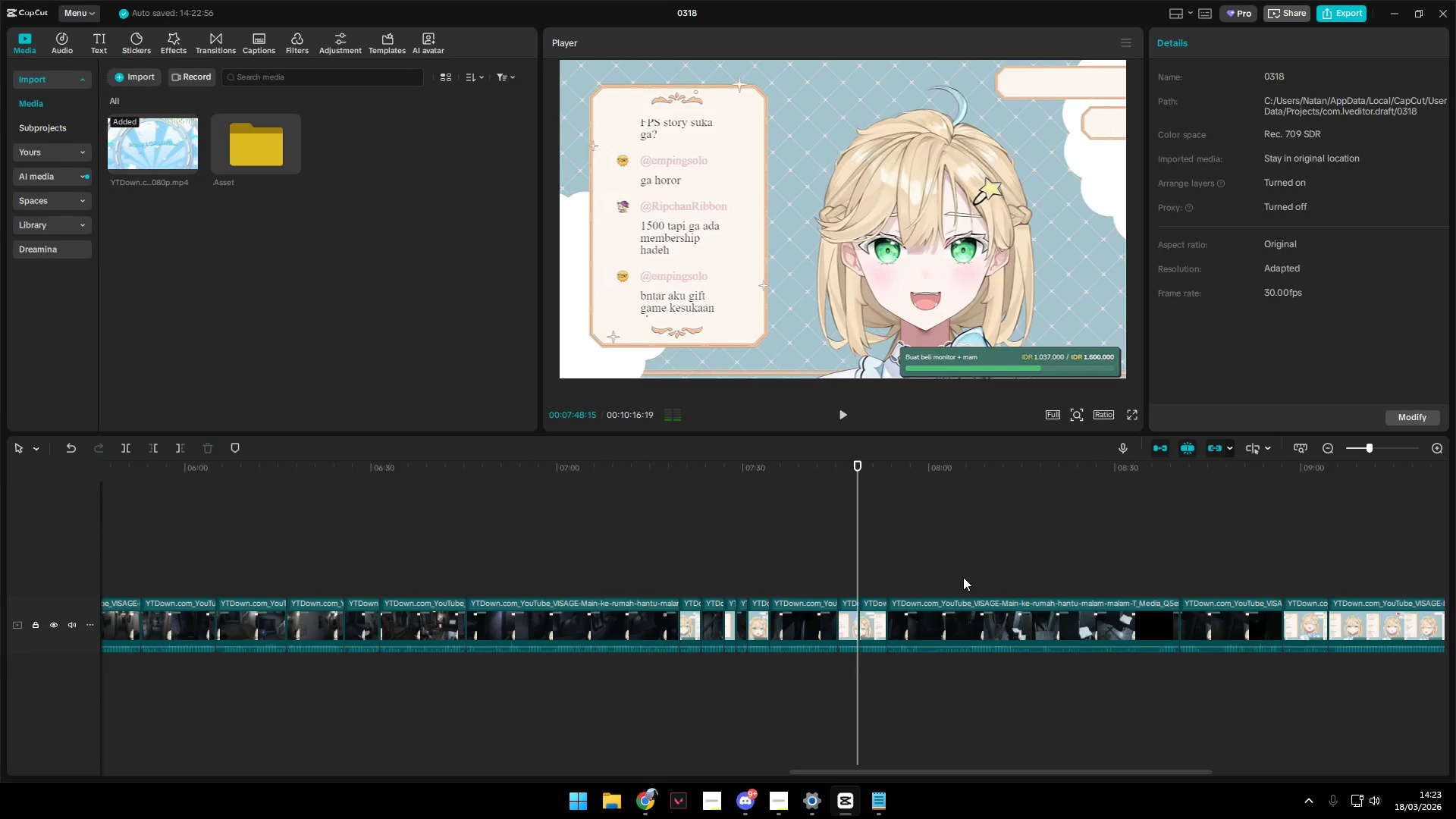 
left_click([963, 577])
 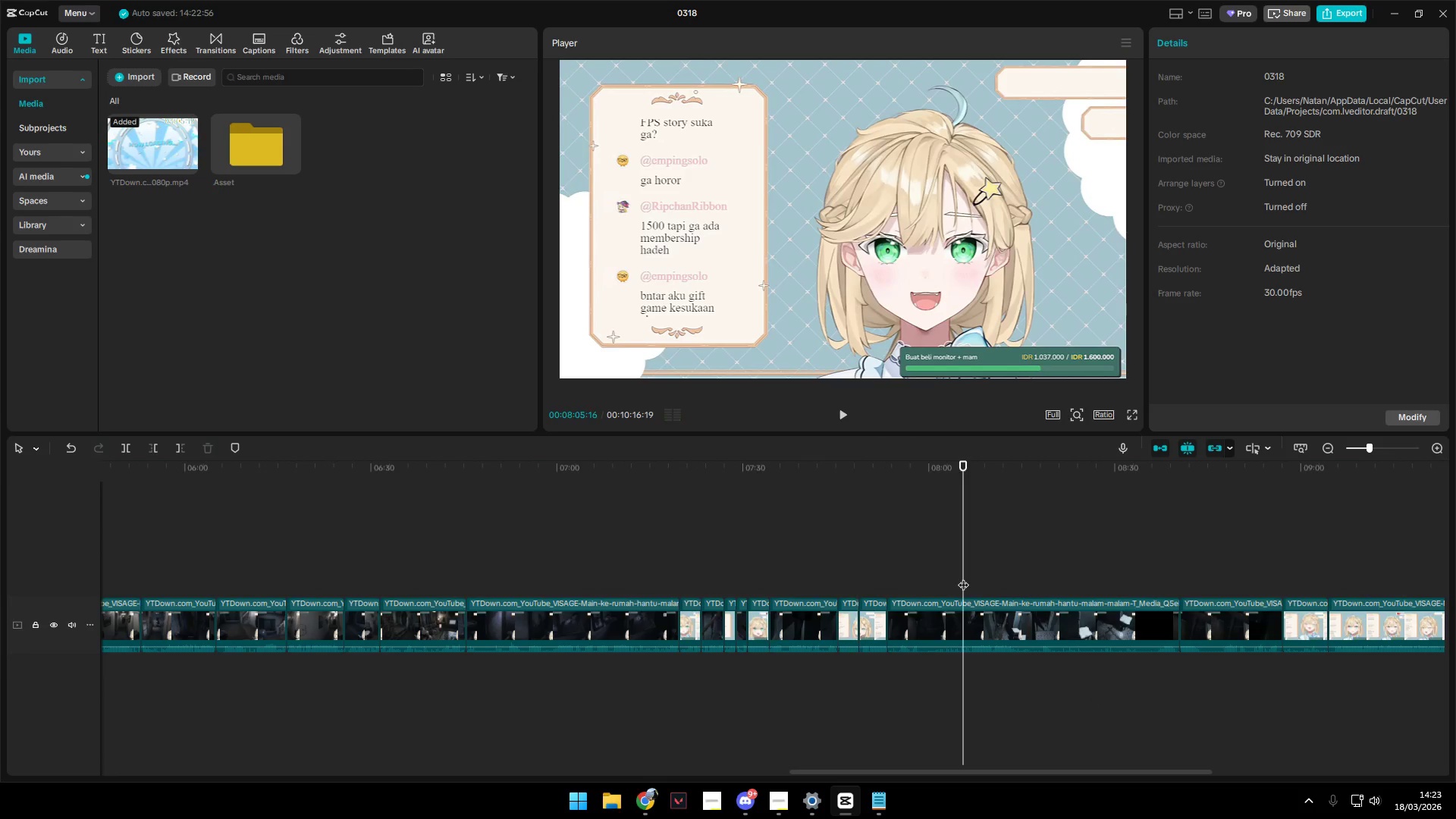 
key(Space)
 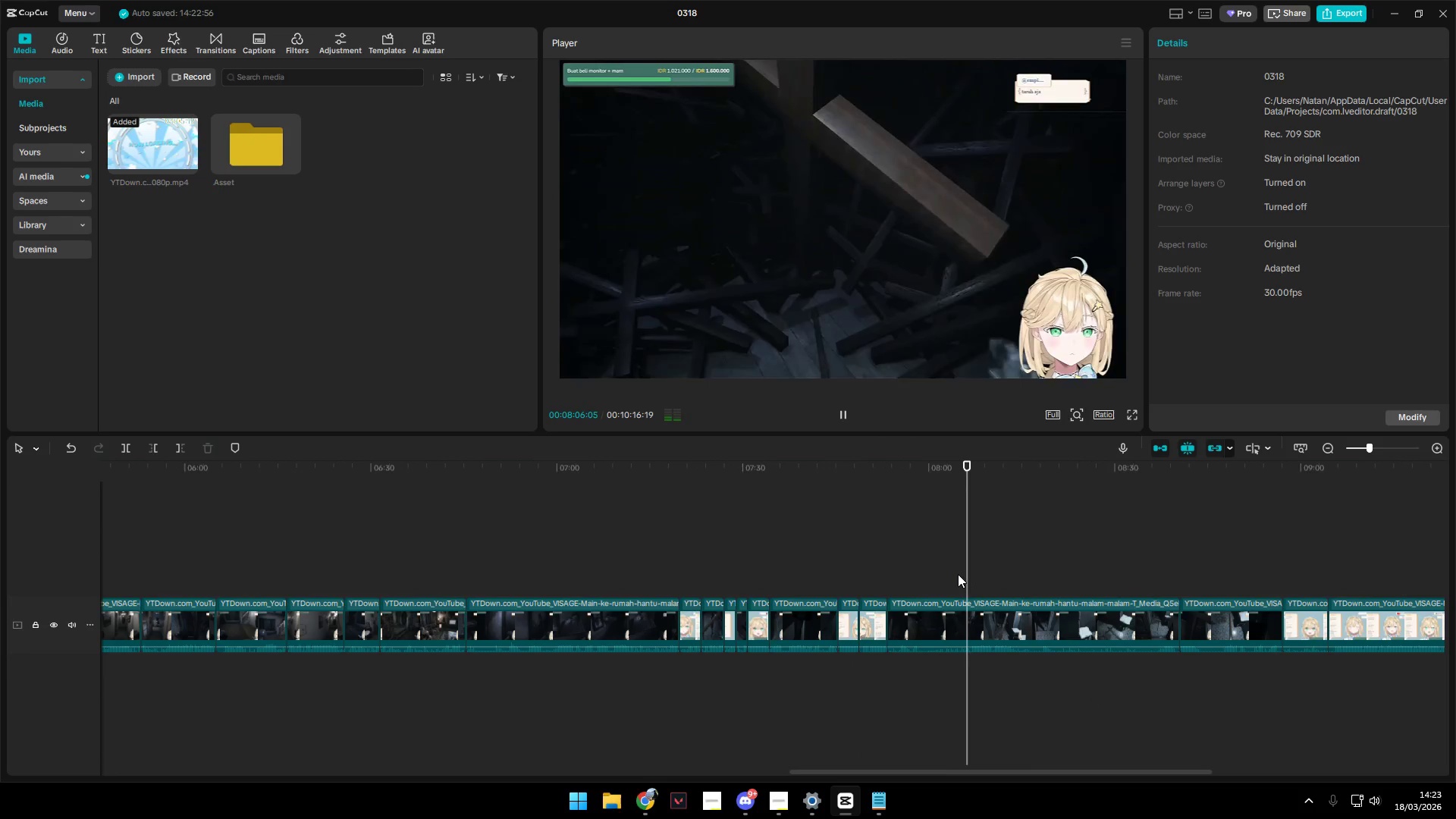 
left_click([946, 574])
 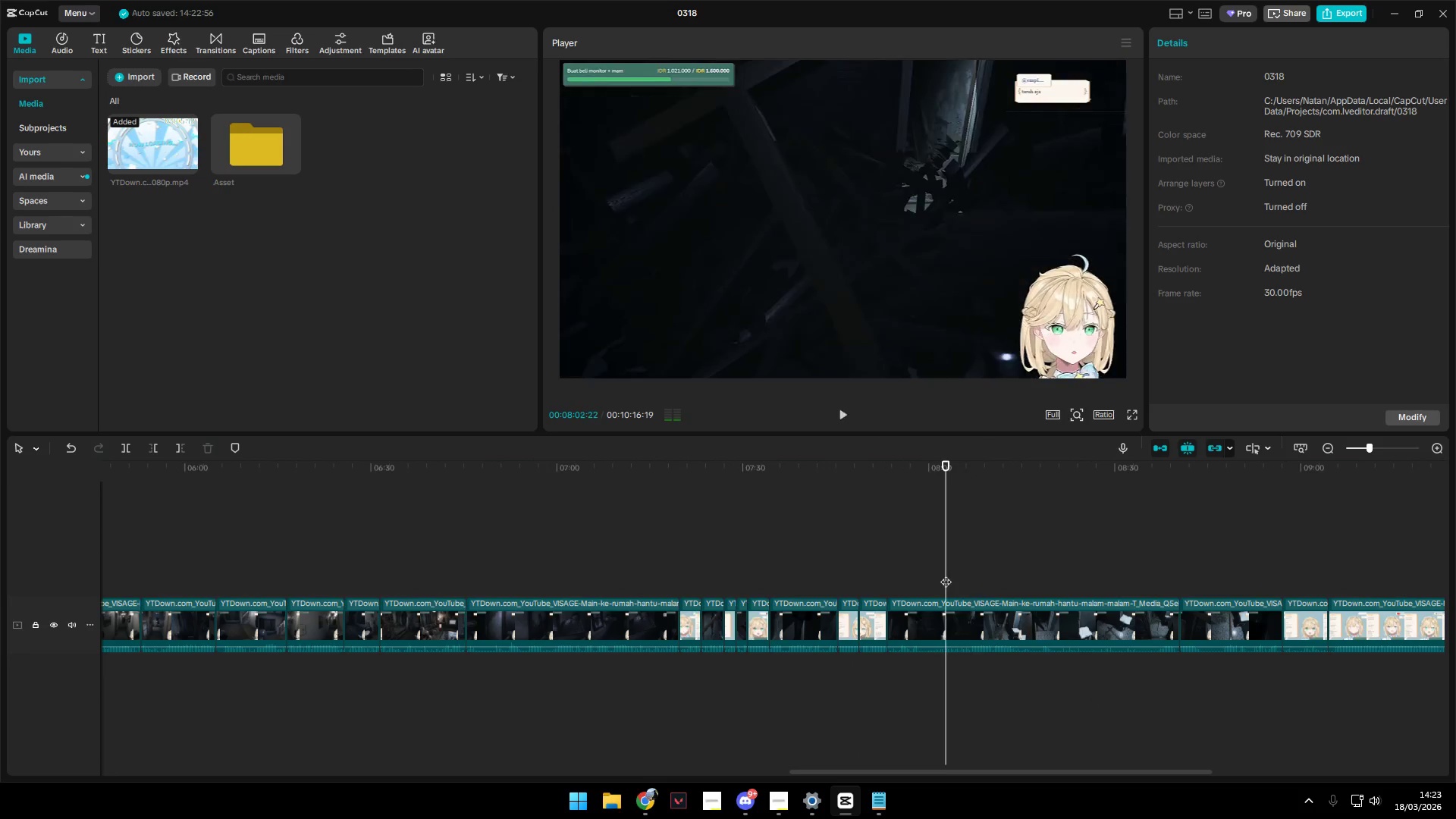 
key(Space)
 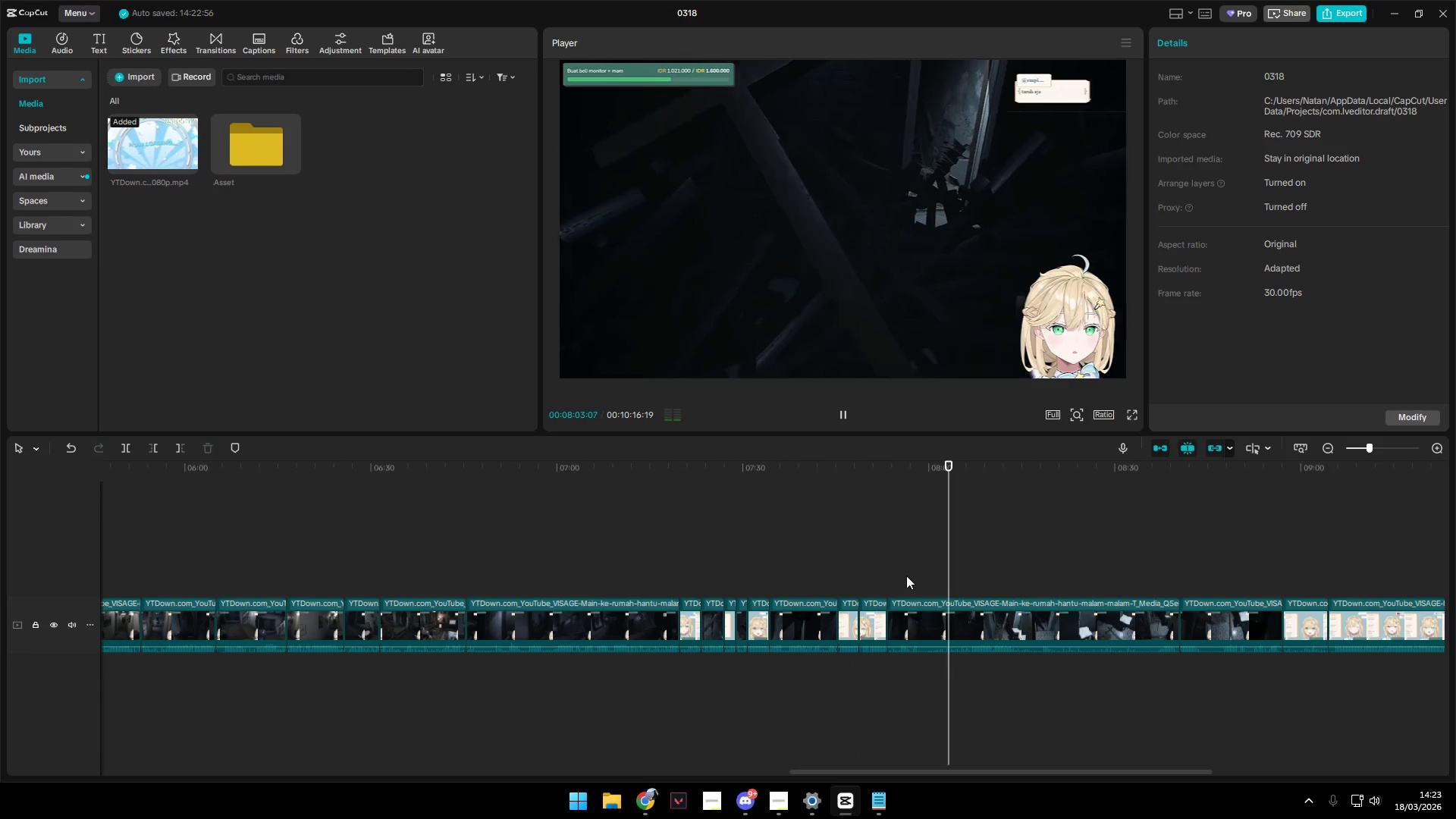 
key(Space)
 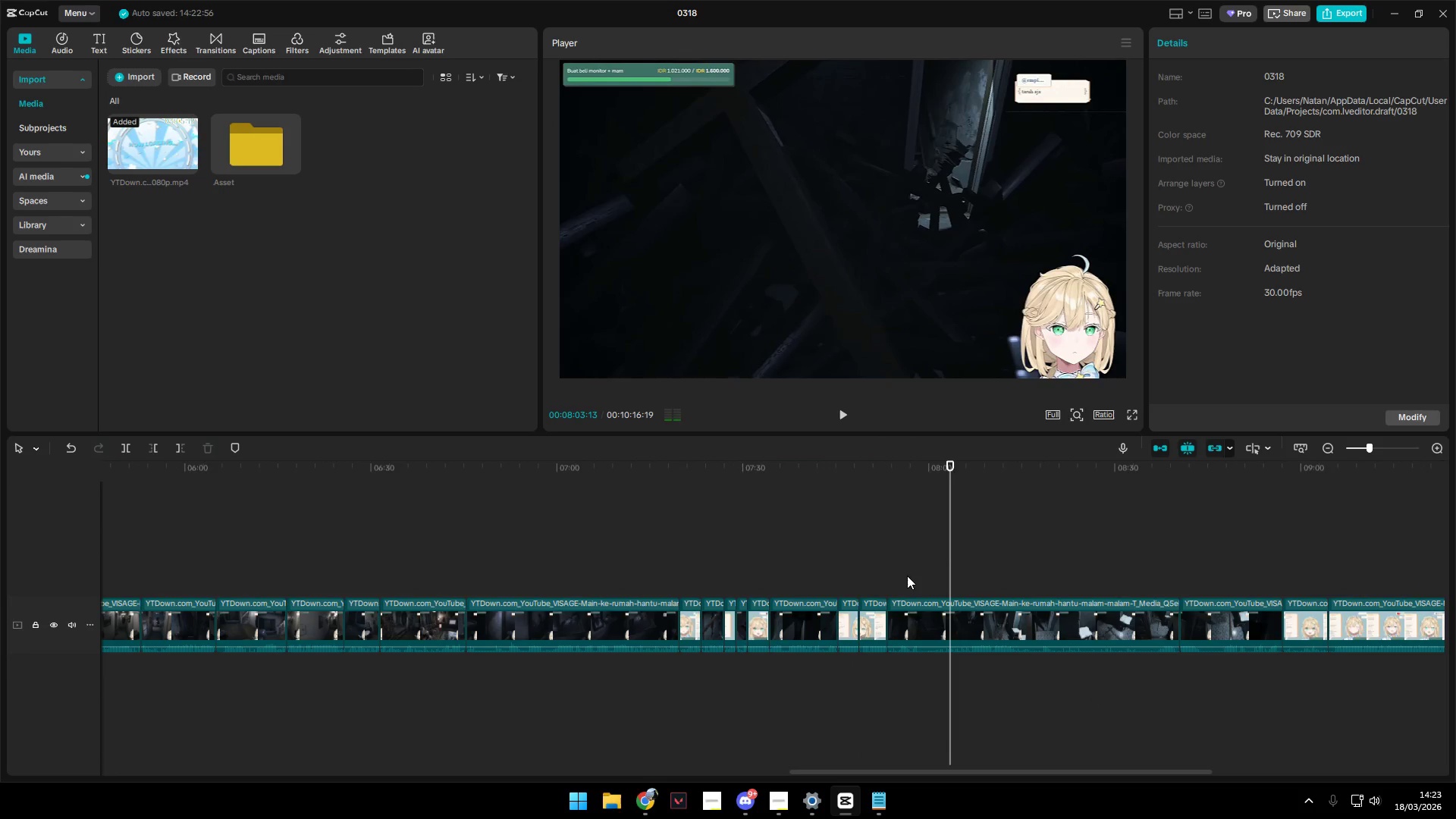 
double_click([907, 576])
 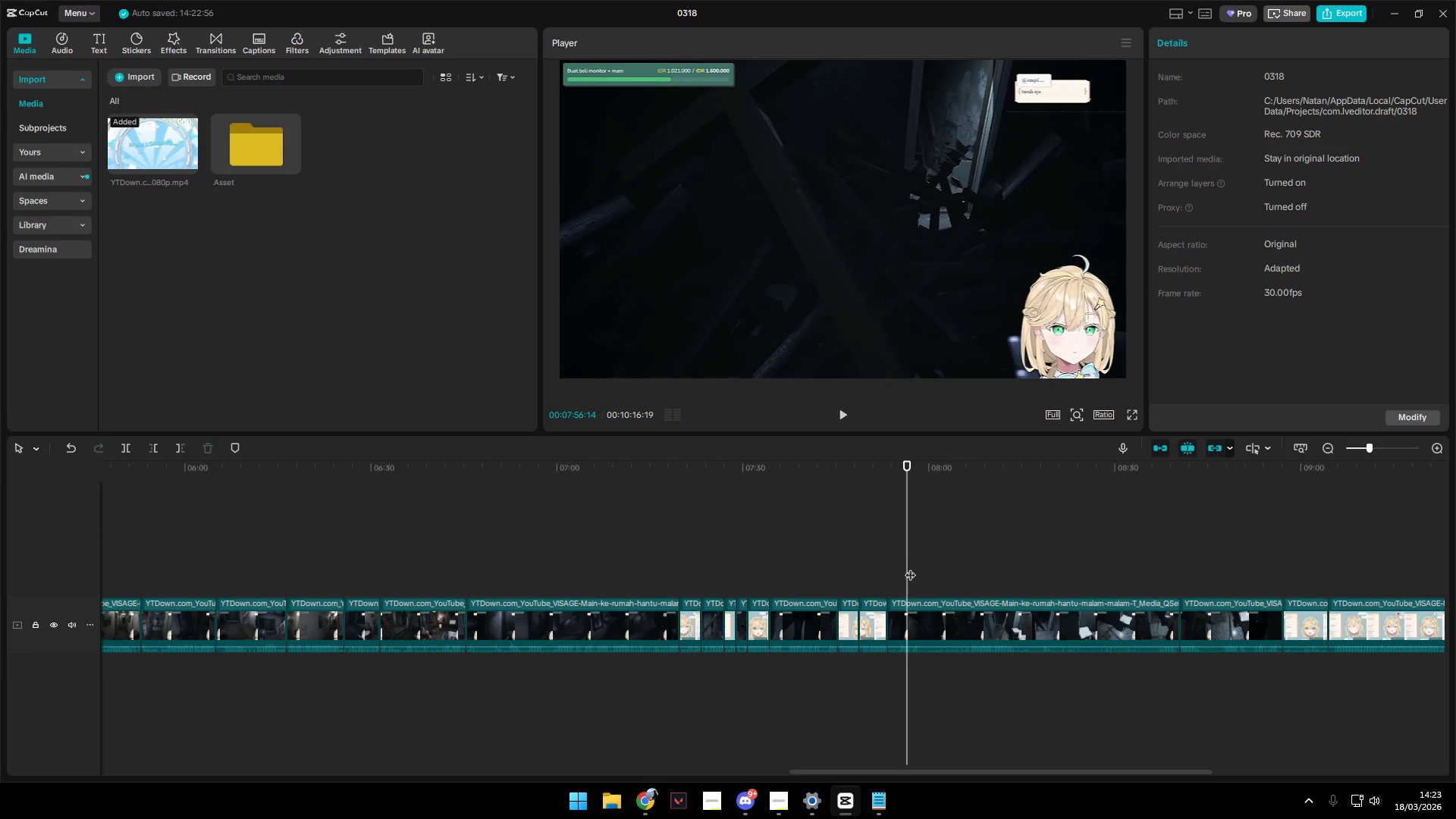 
key(Space)
 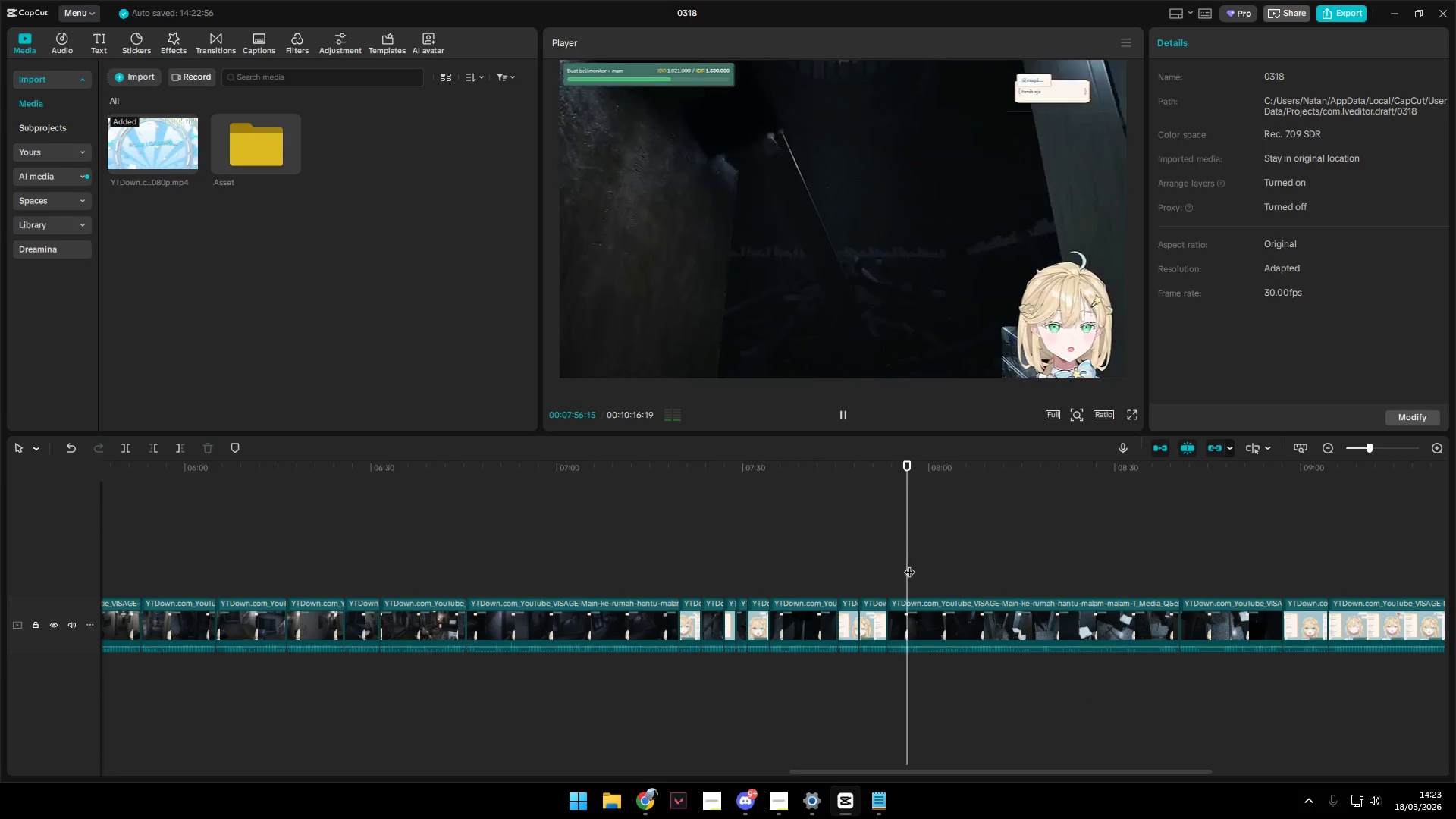 
left_click([907, 564])
 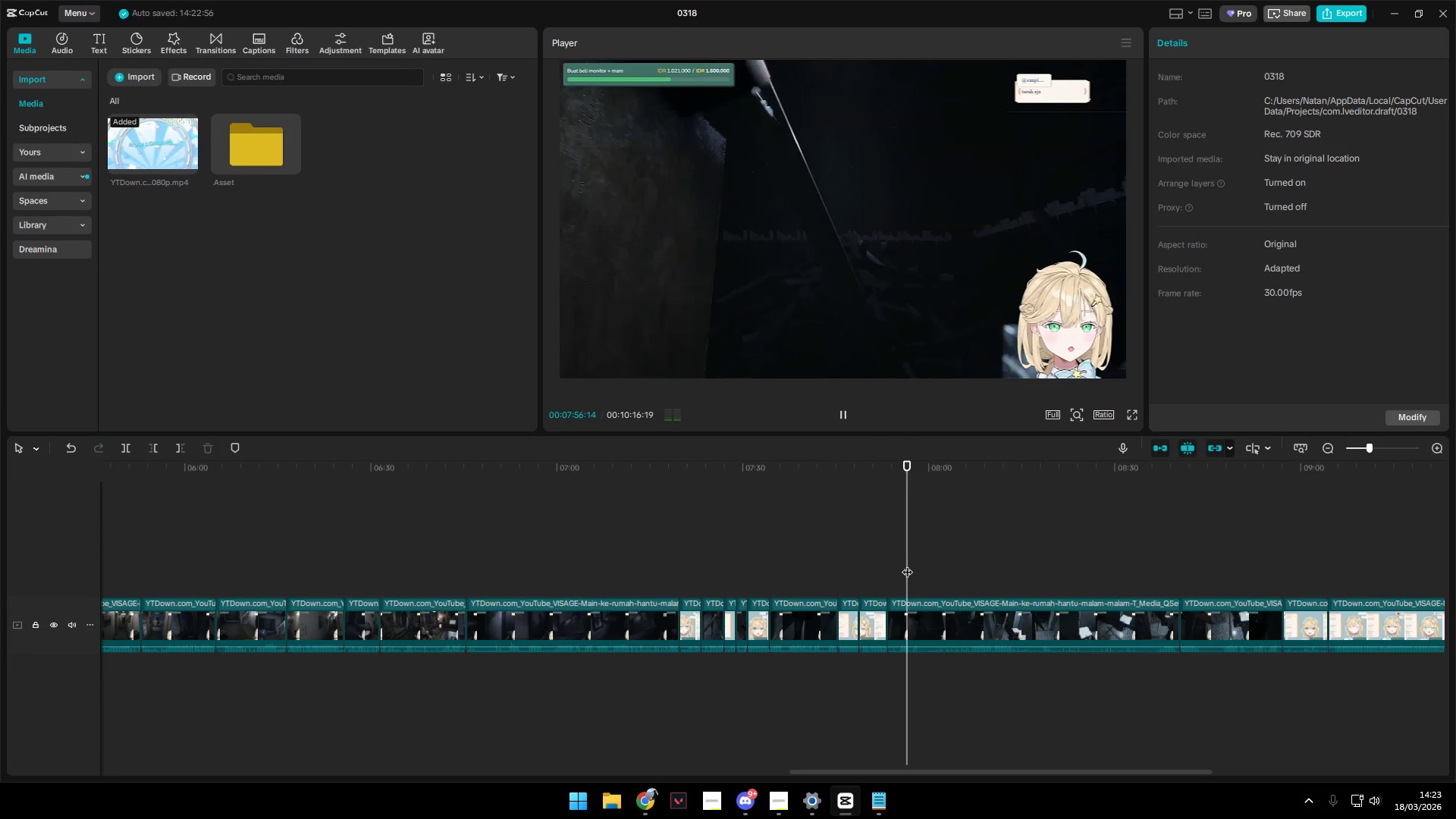 
left_click_drag(start_coordinate=[907, 565], to_coordinate=[898, 563])
 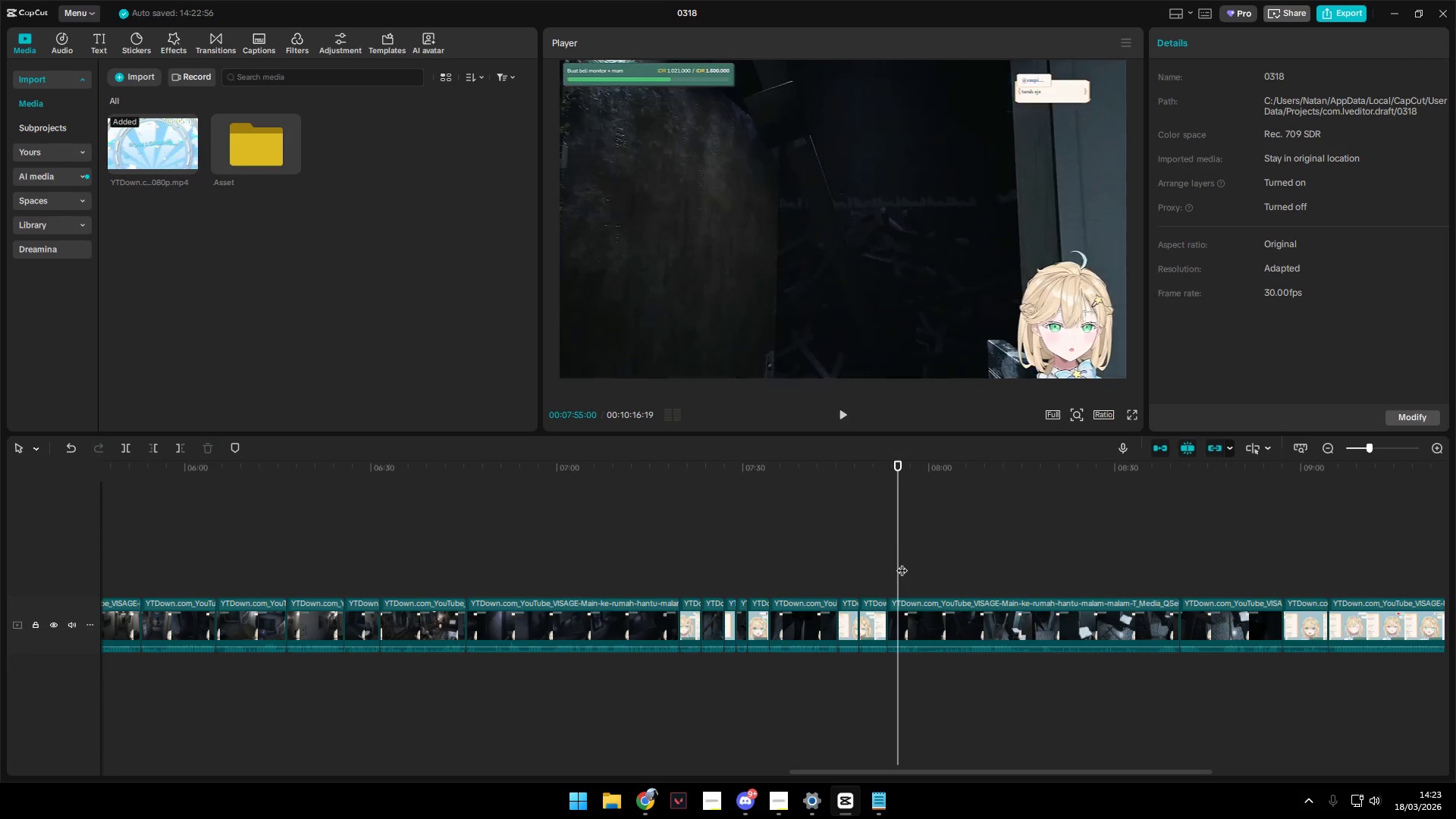 
key(Space)
 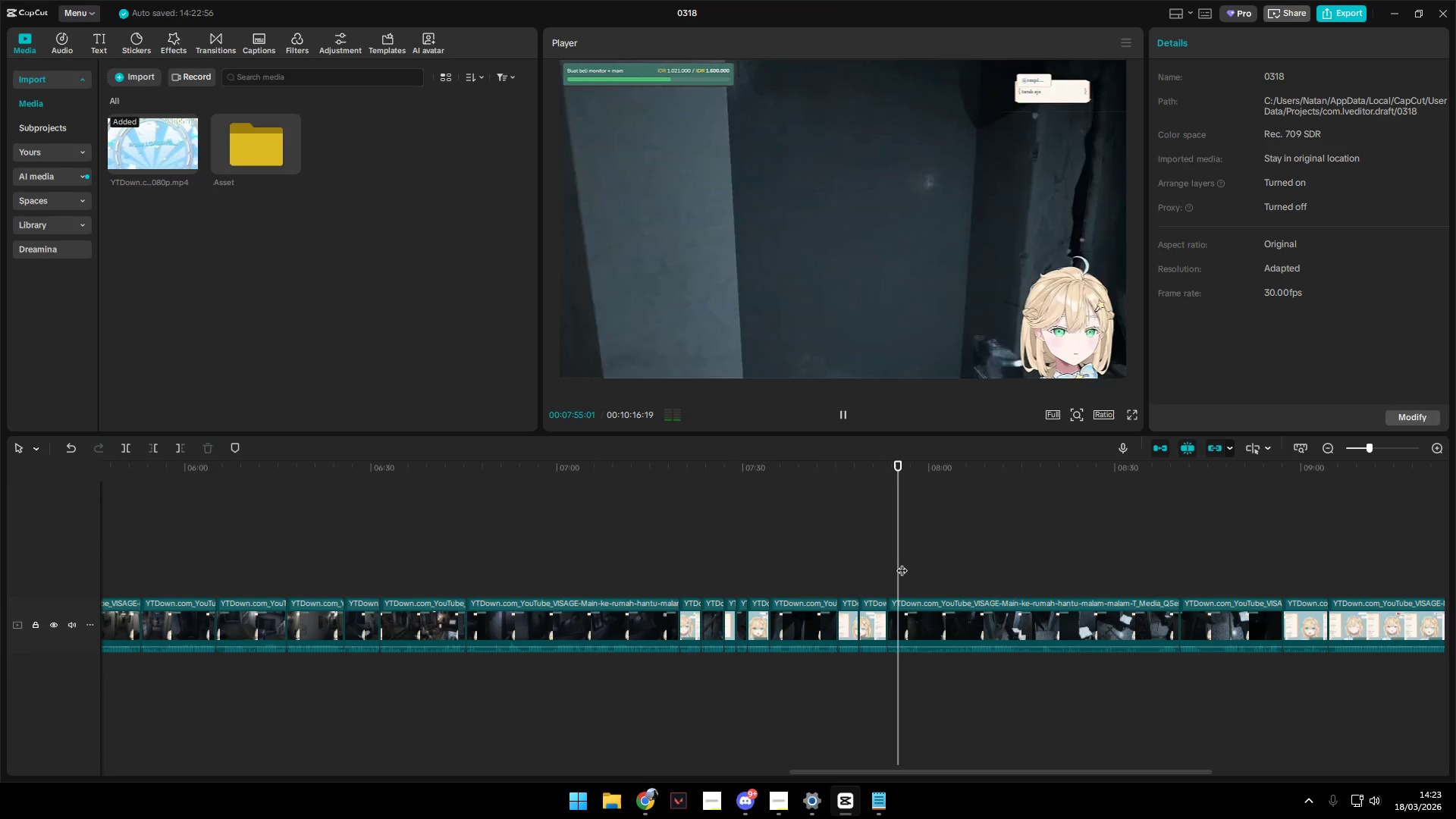 
key(Space)
 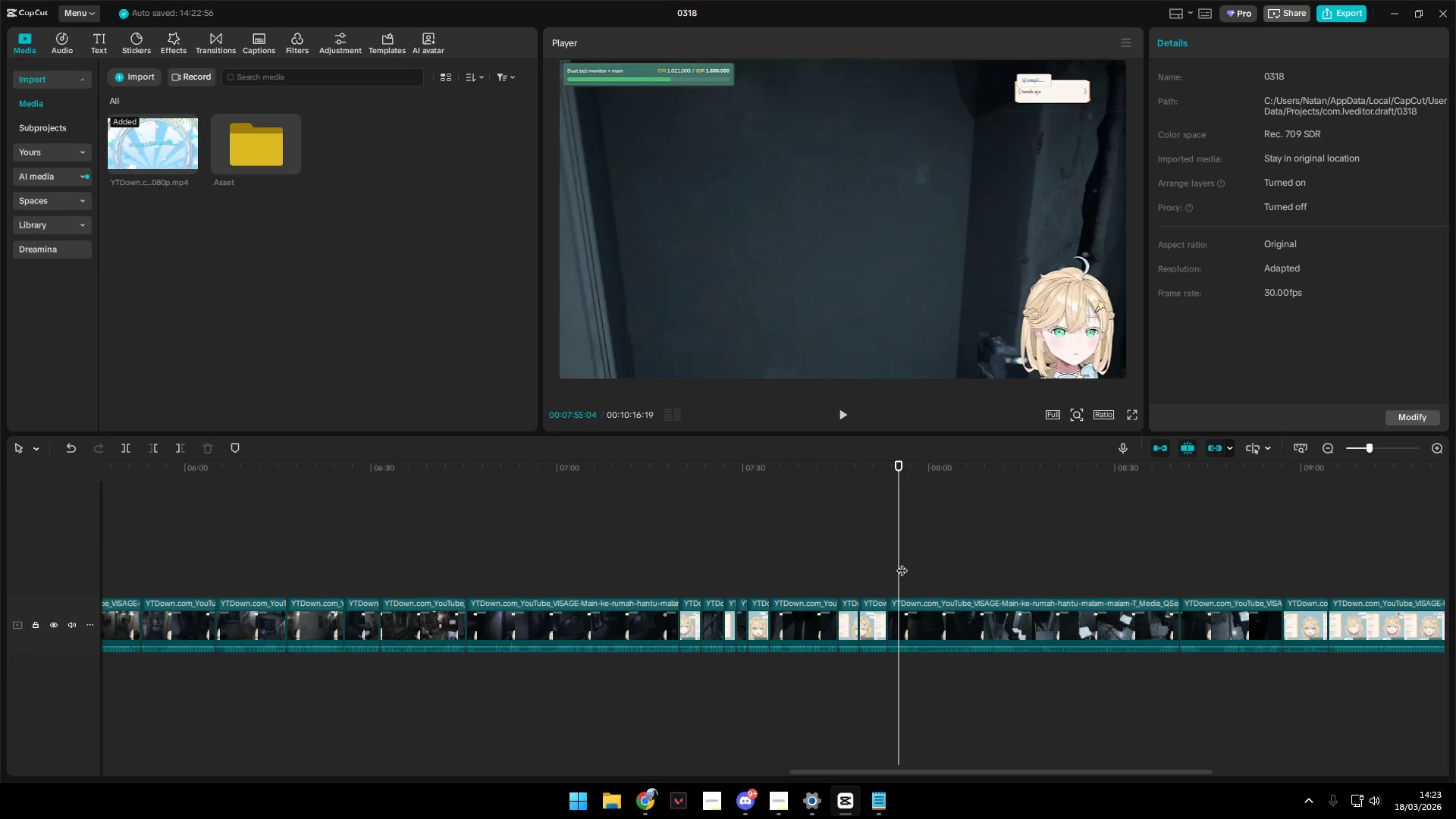 
key(Space)
 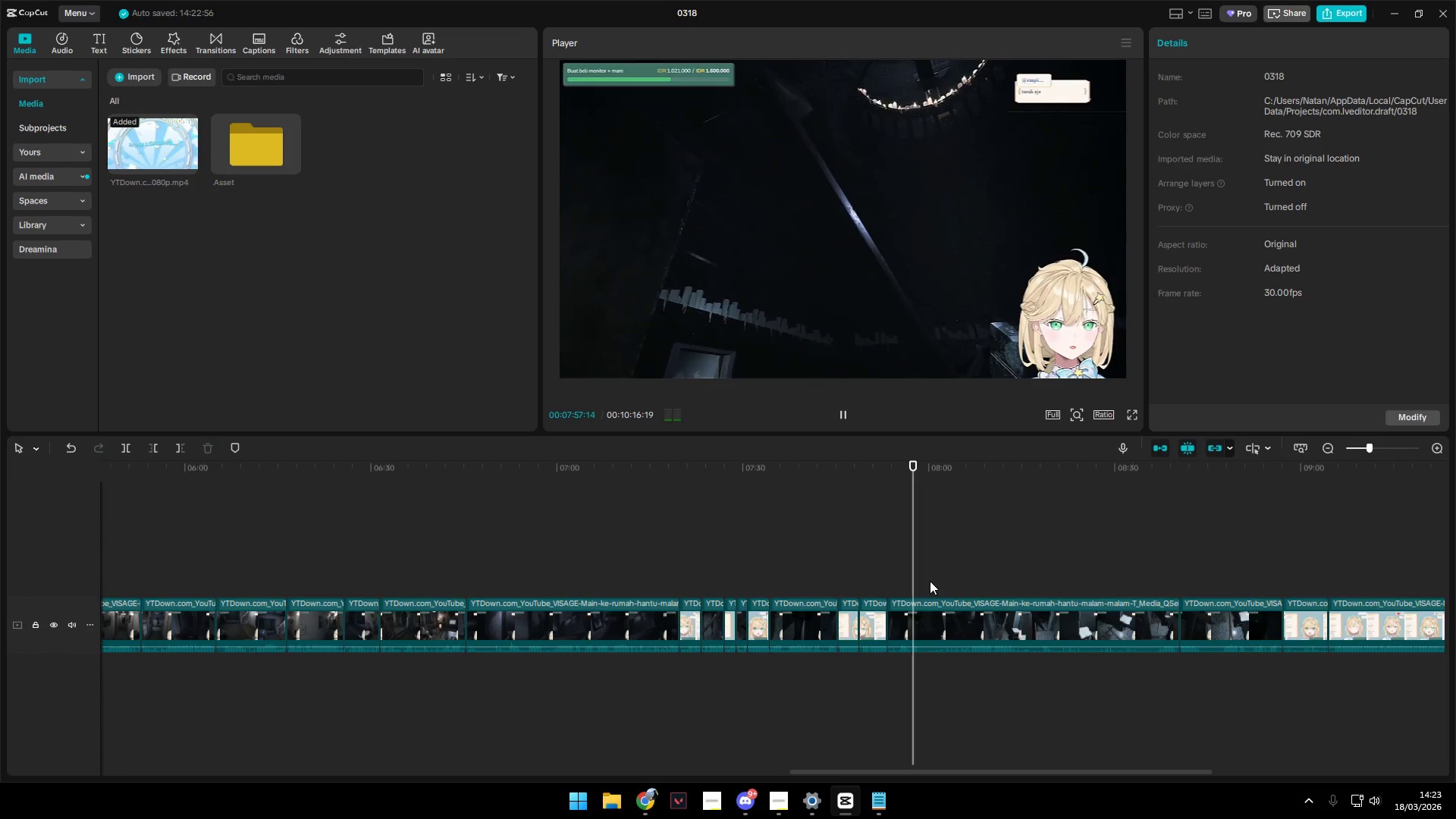 
left_click([970, 569])
 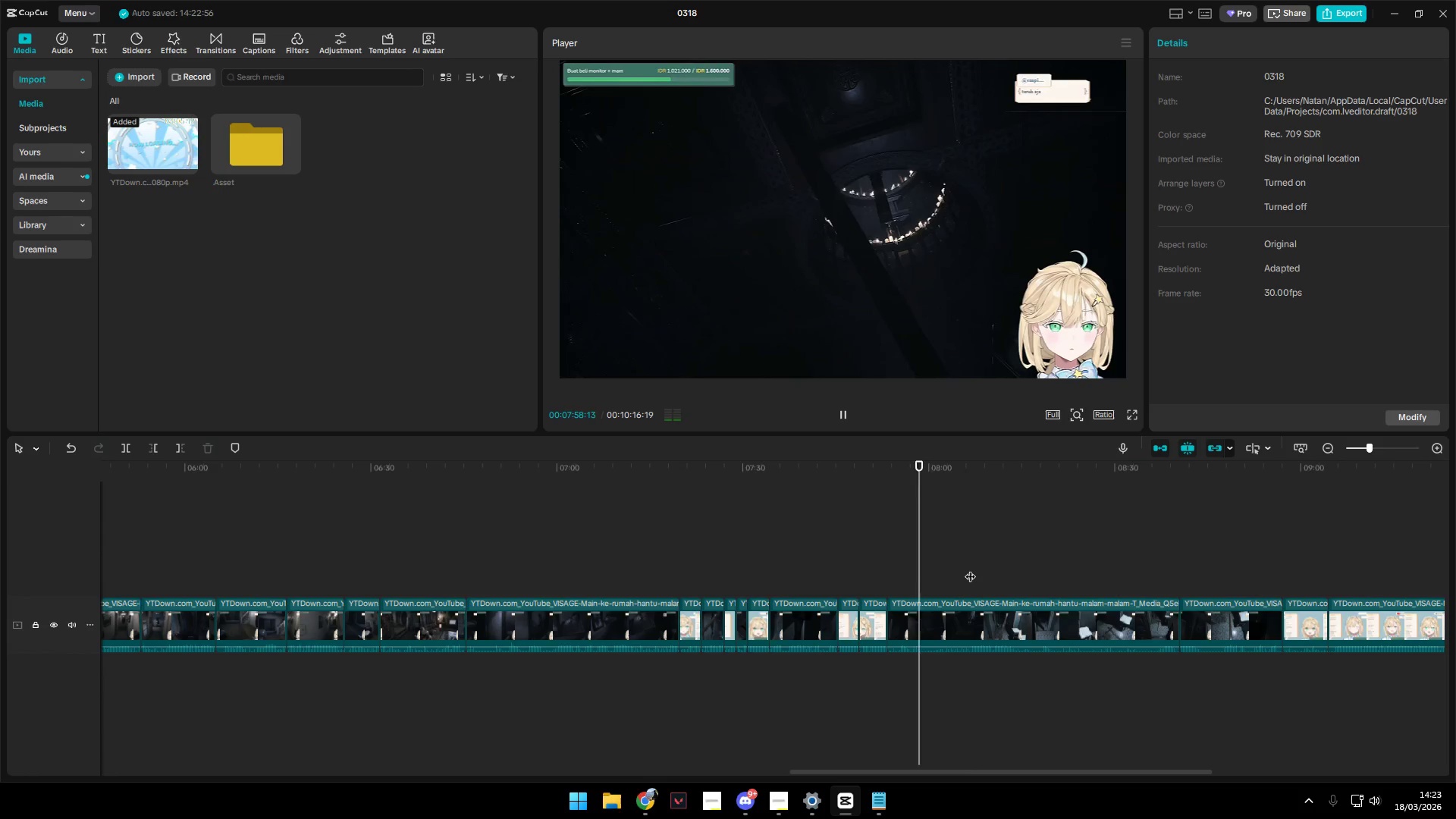 
key(Space)
 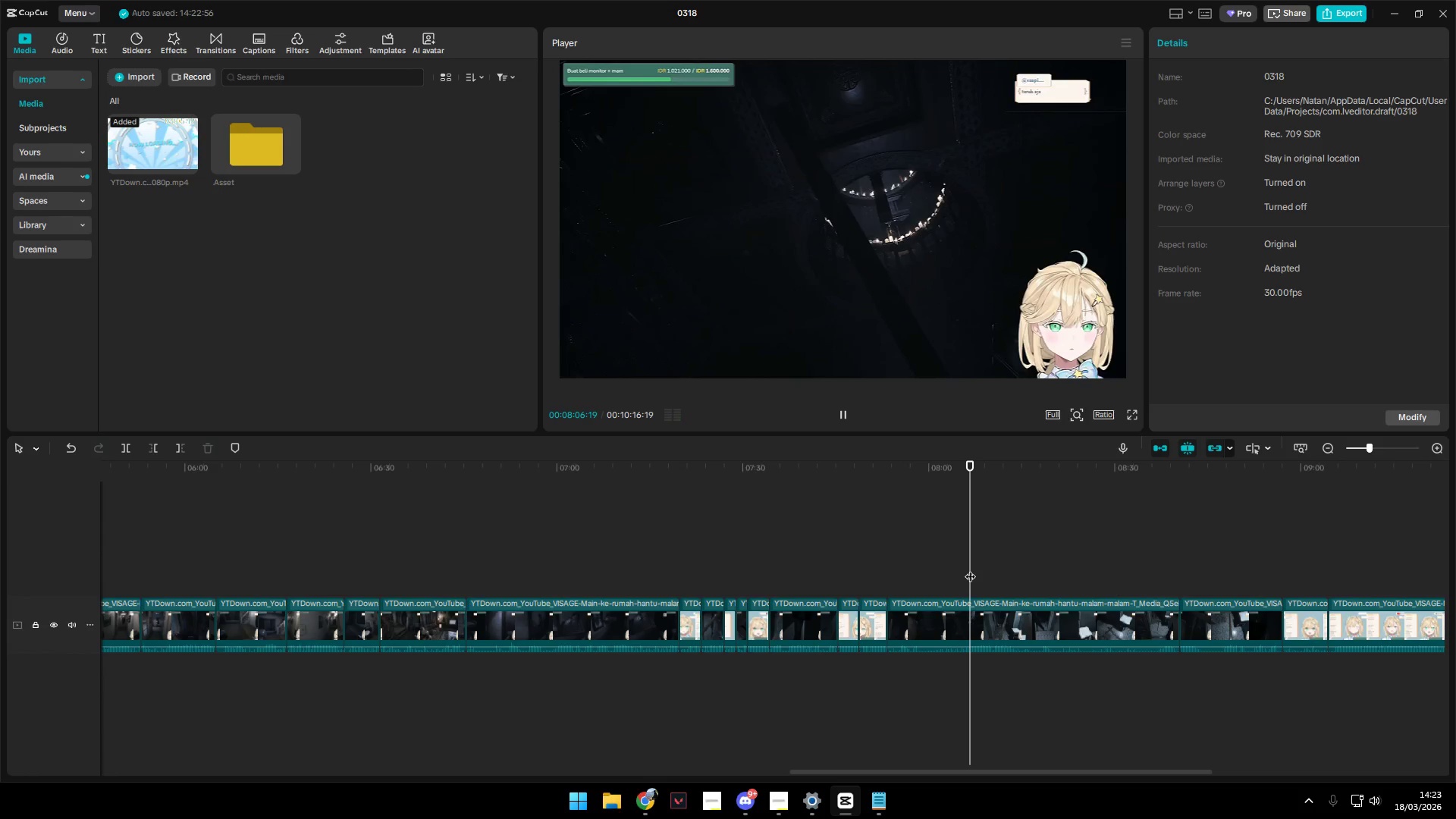 
key(Space)
 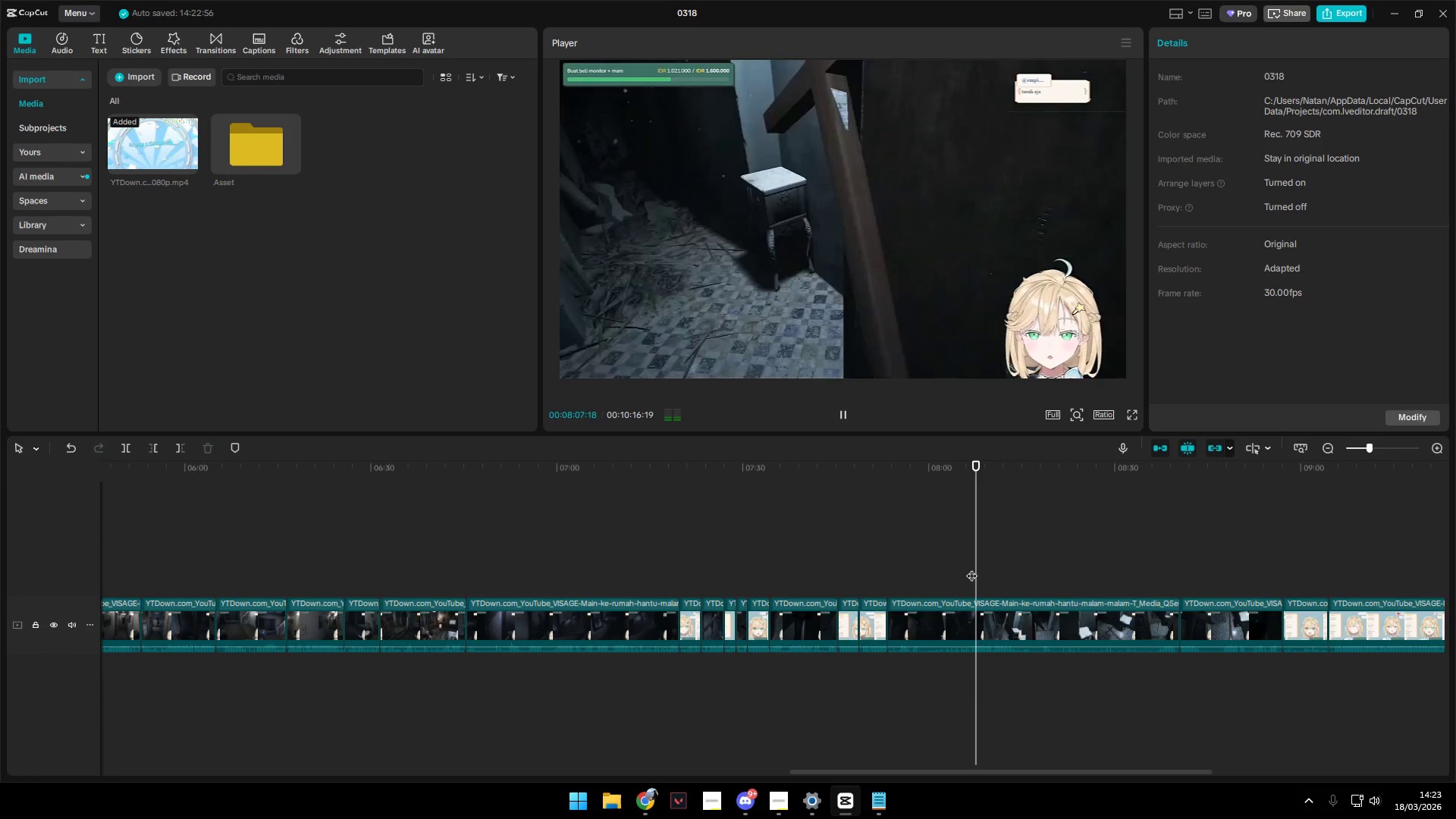 
left_click([971, 568])
 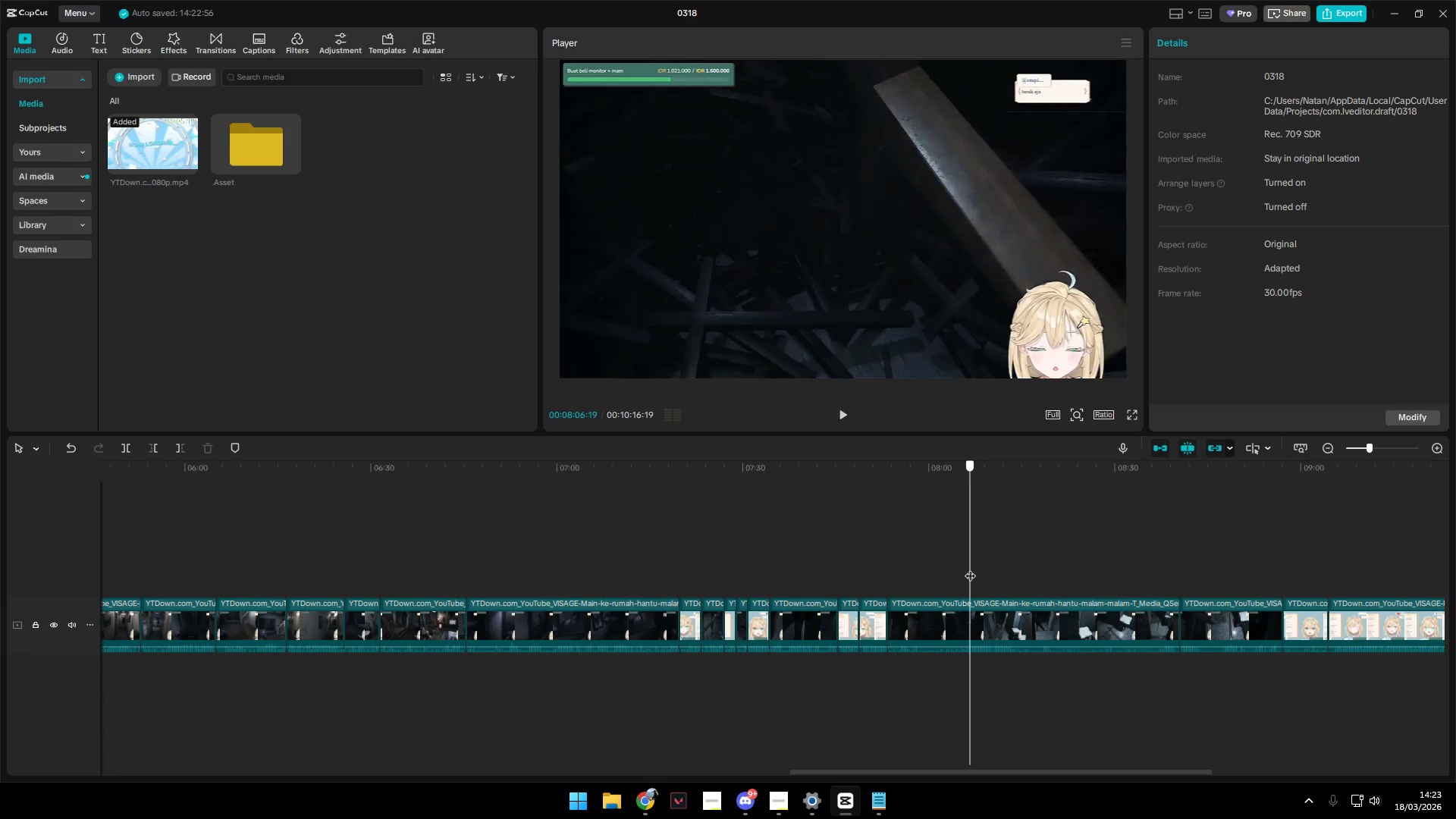 
key(Q)
 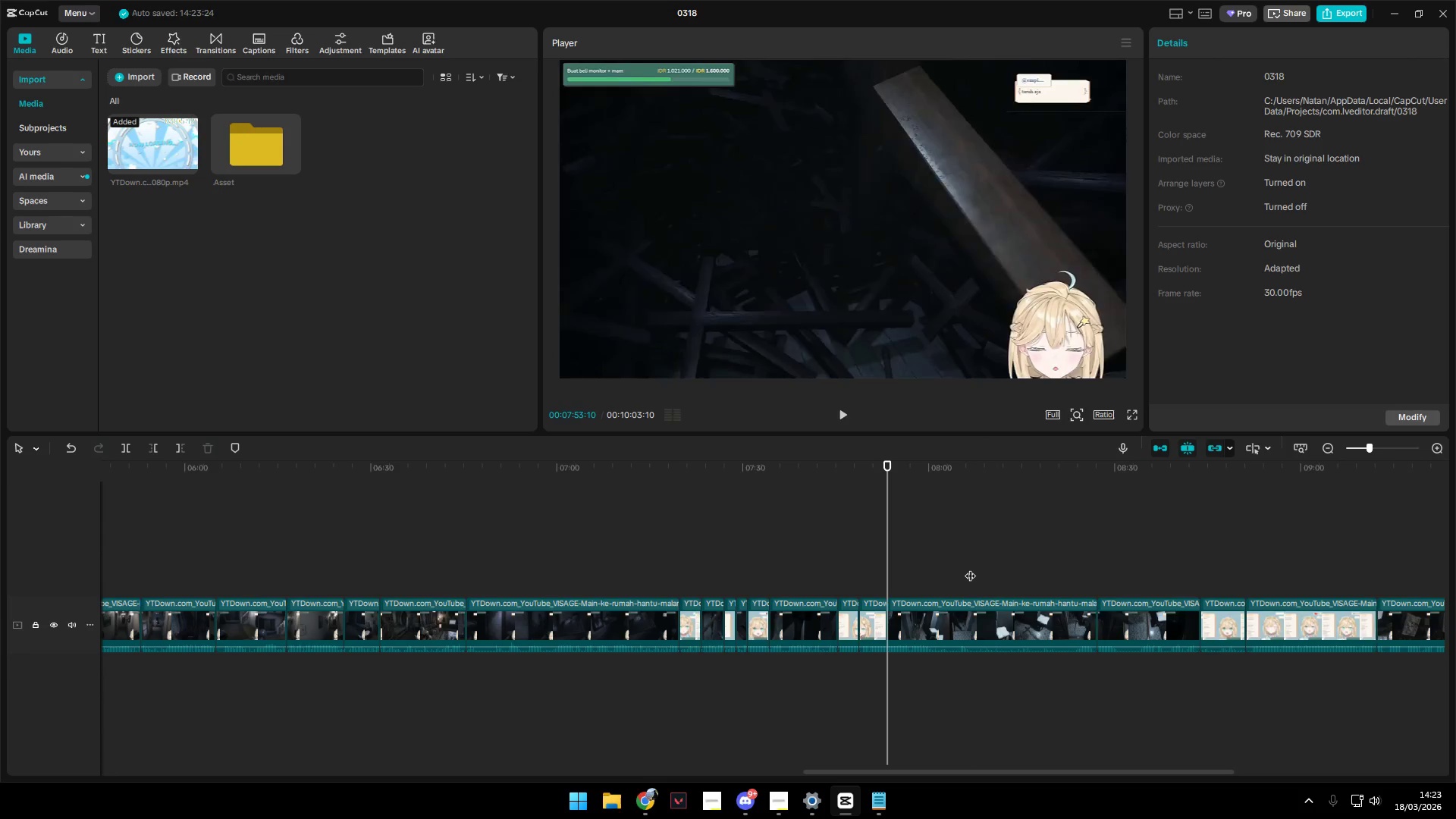 
key(Space)
 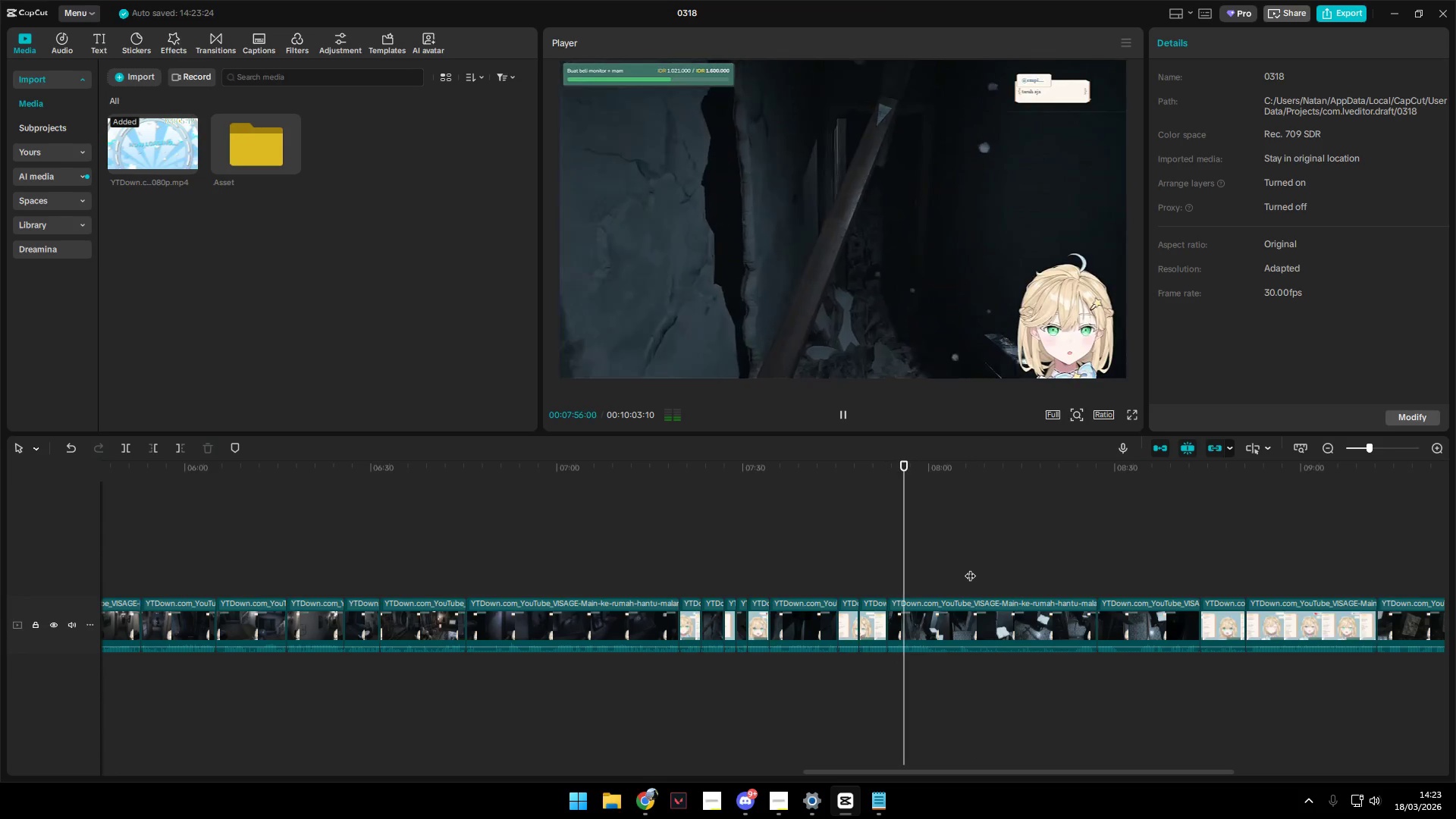 
key(Space)
 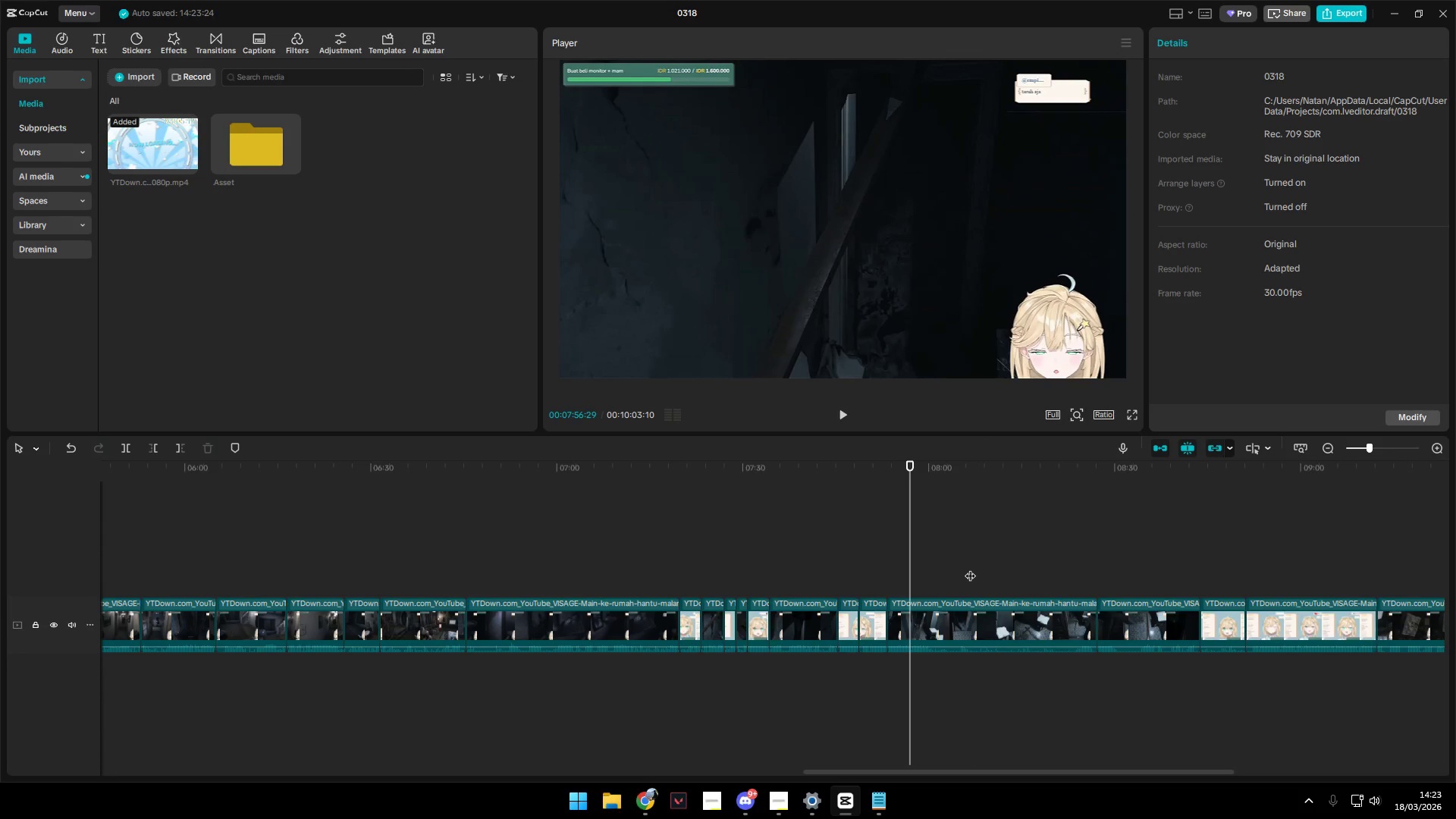 
key(Space)
 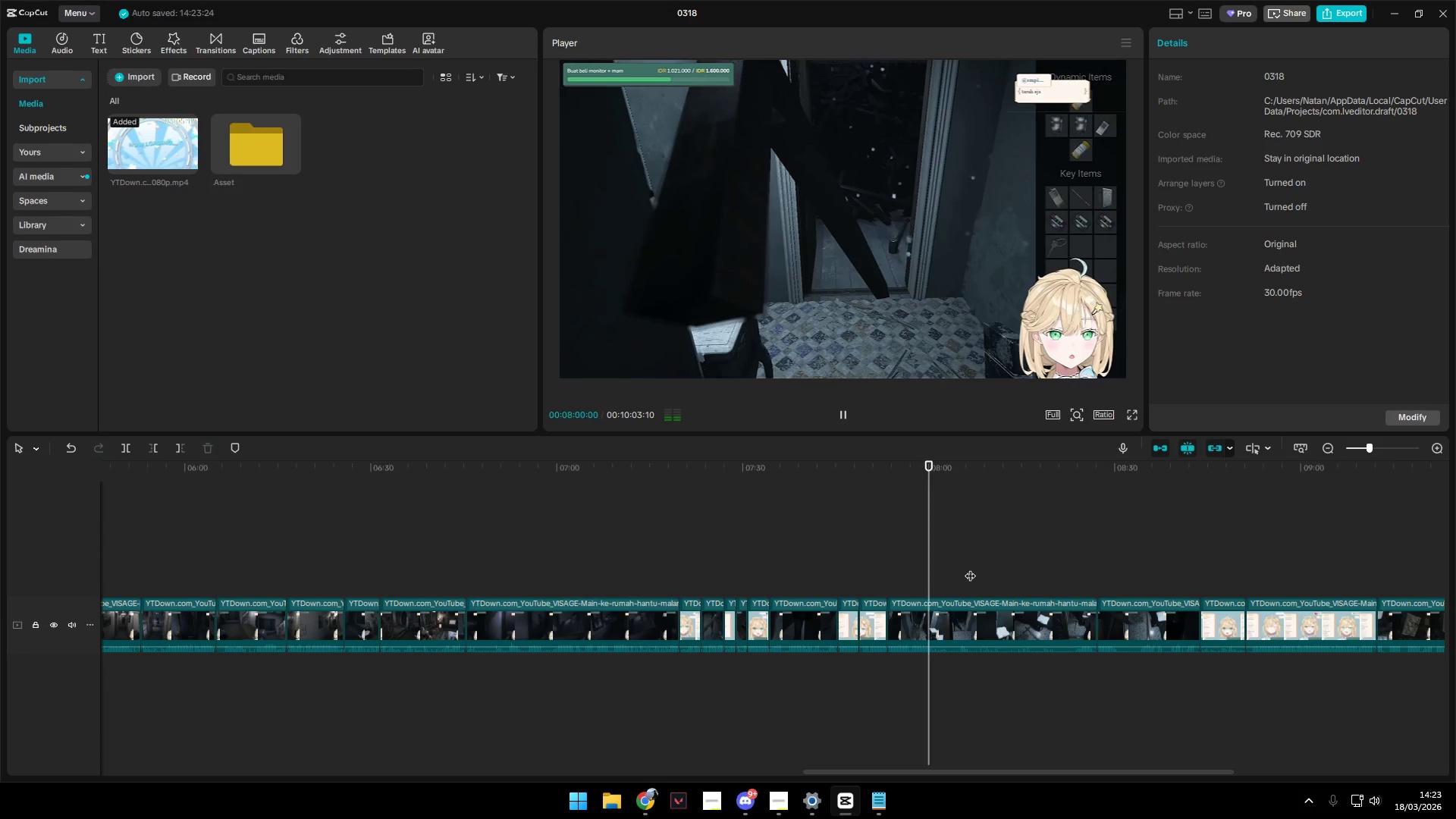 
key(Space)
 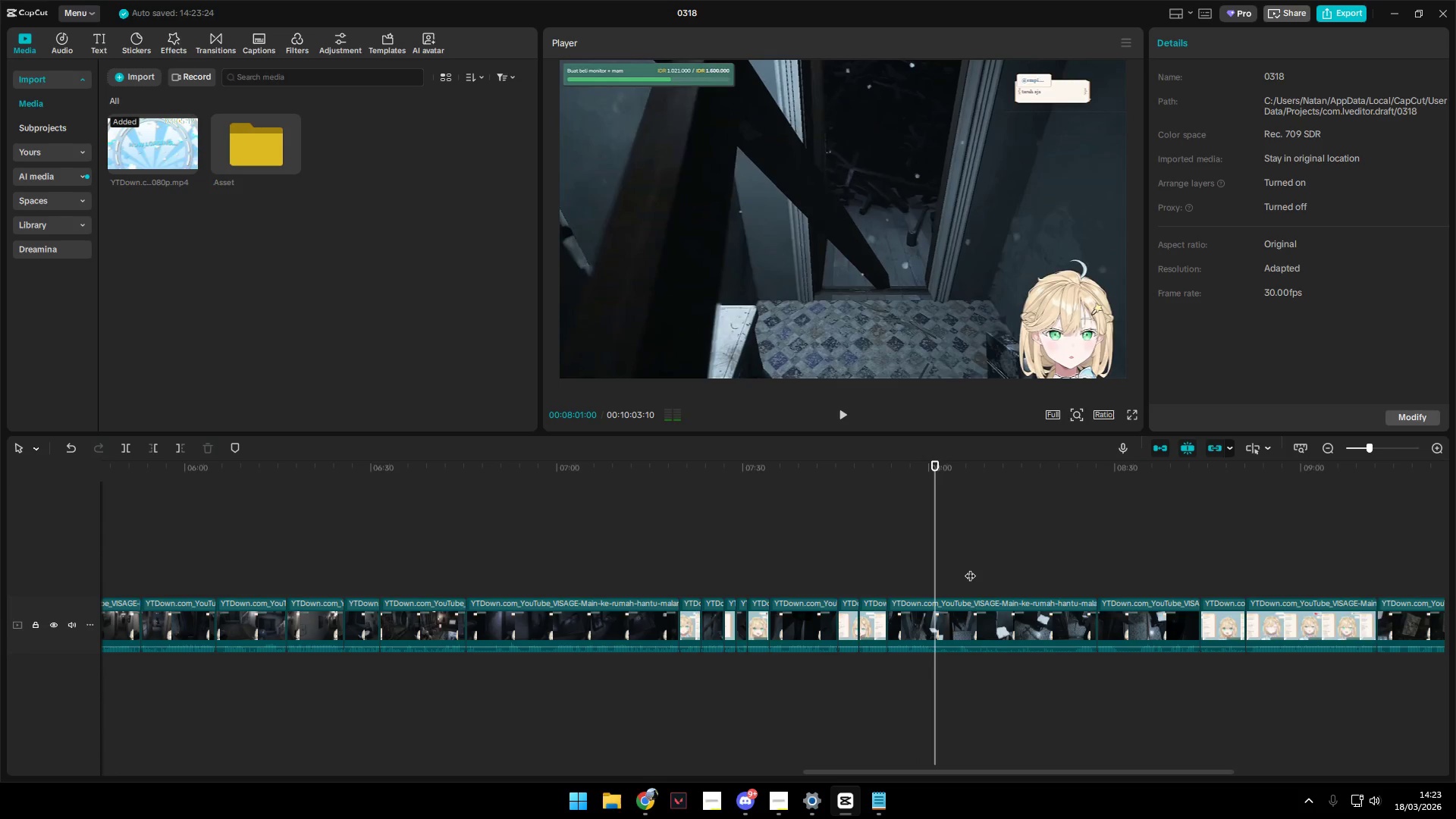 
key(Shift+E)
 